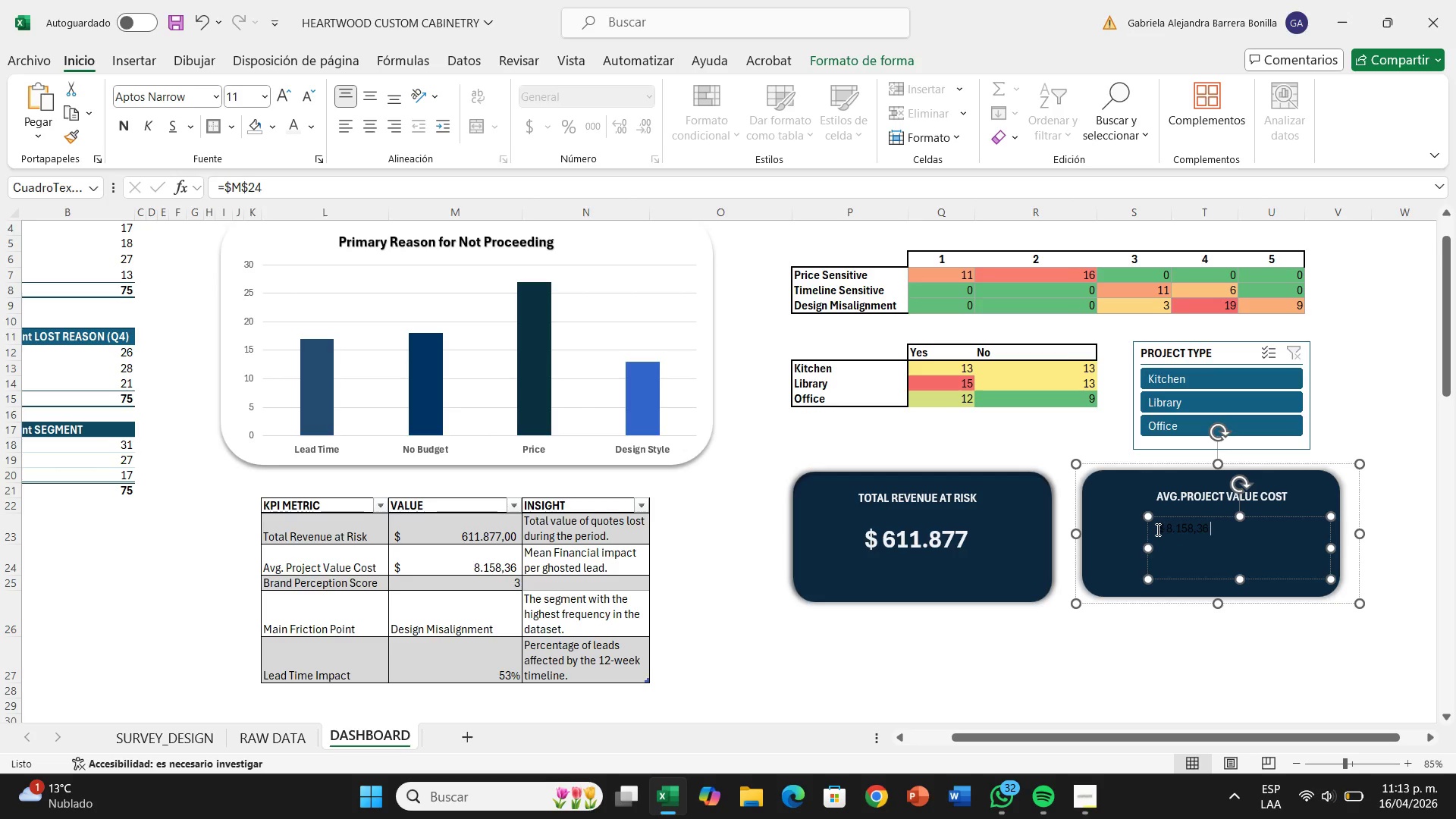 
left_click_drag(start_coordinate=[1156, 529], to_coordinate=[1204, 538])
 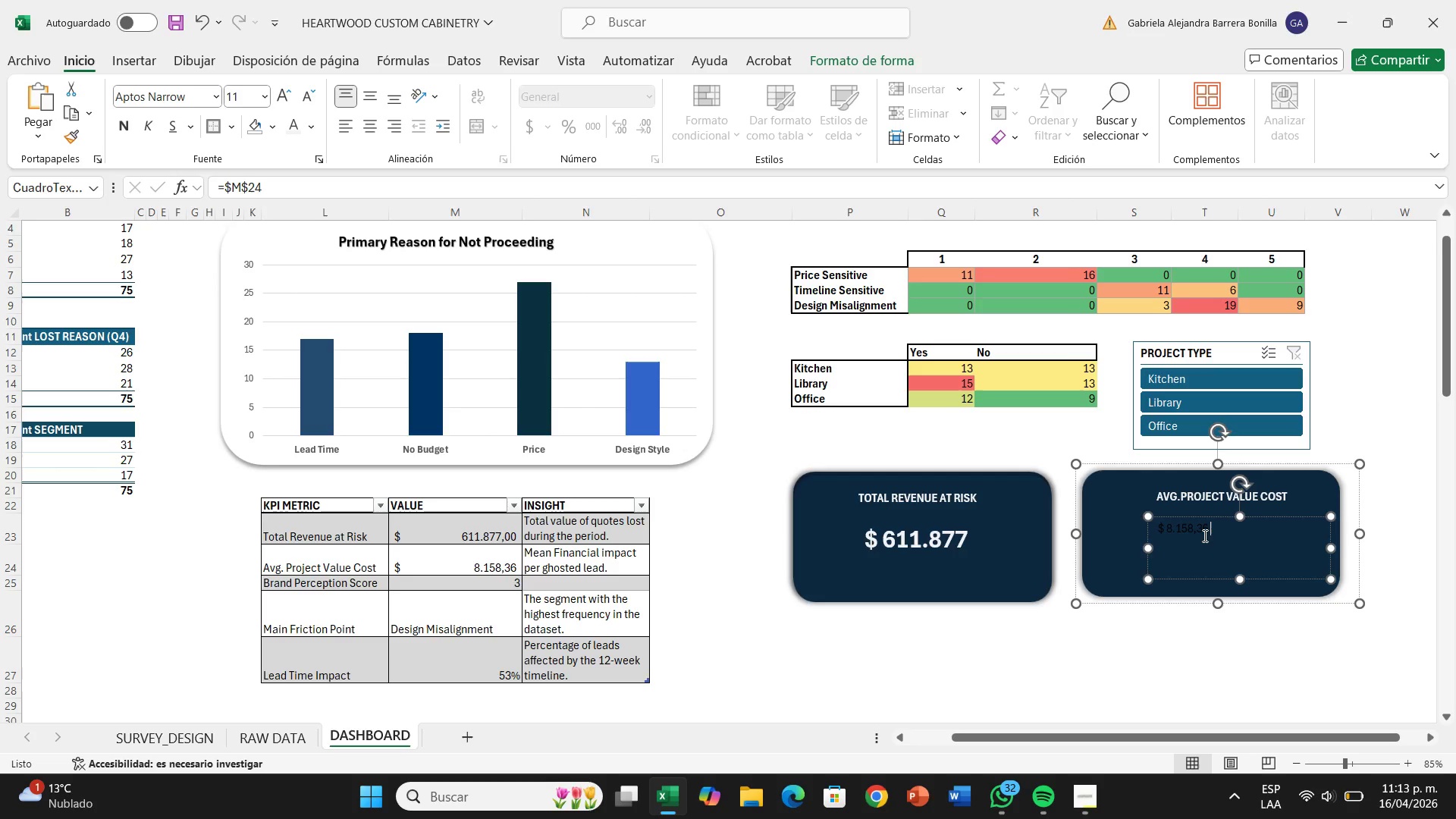 
left_click([1203, 535])
 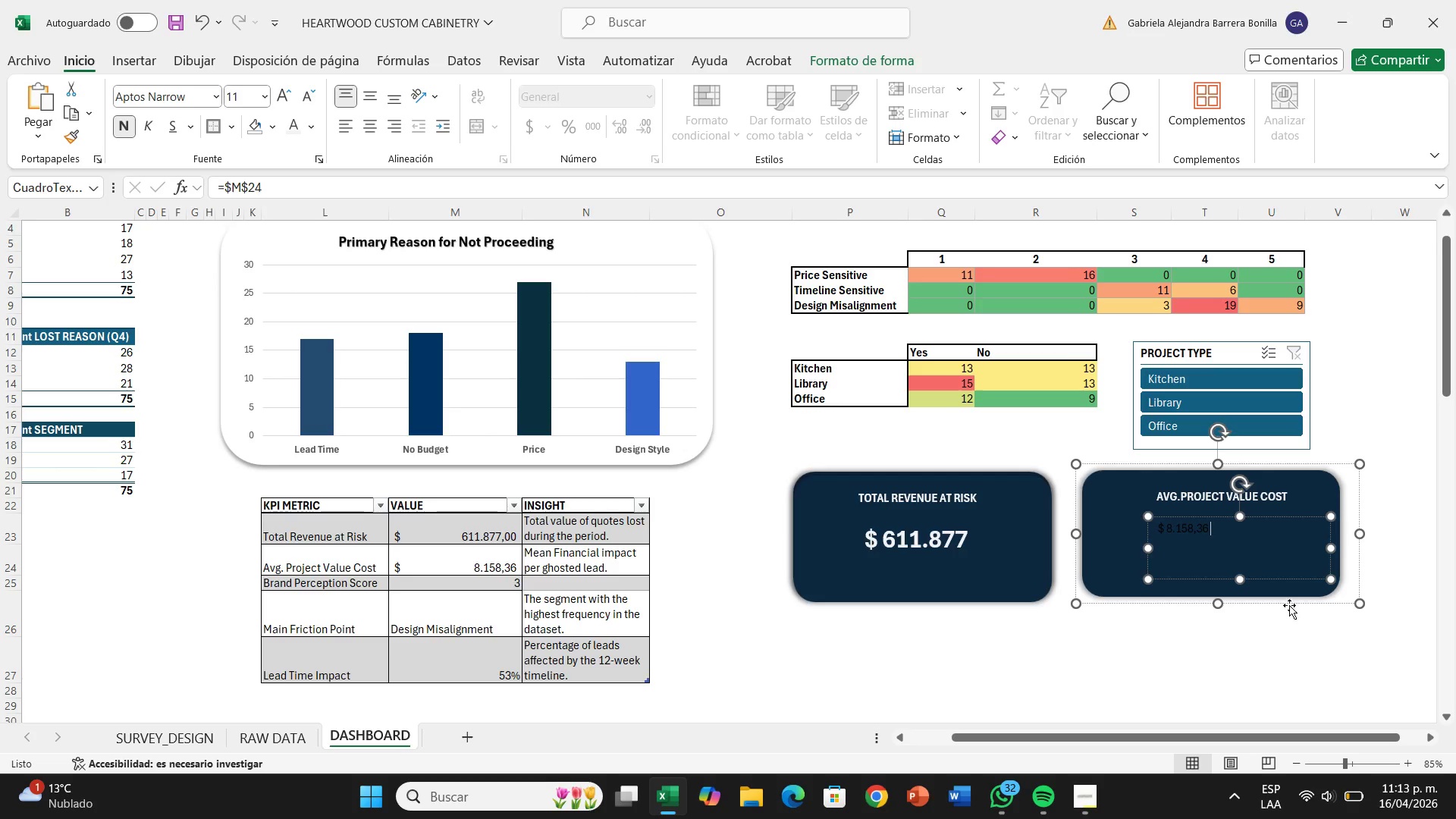 
wait(9.64)
 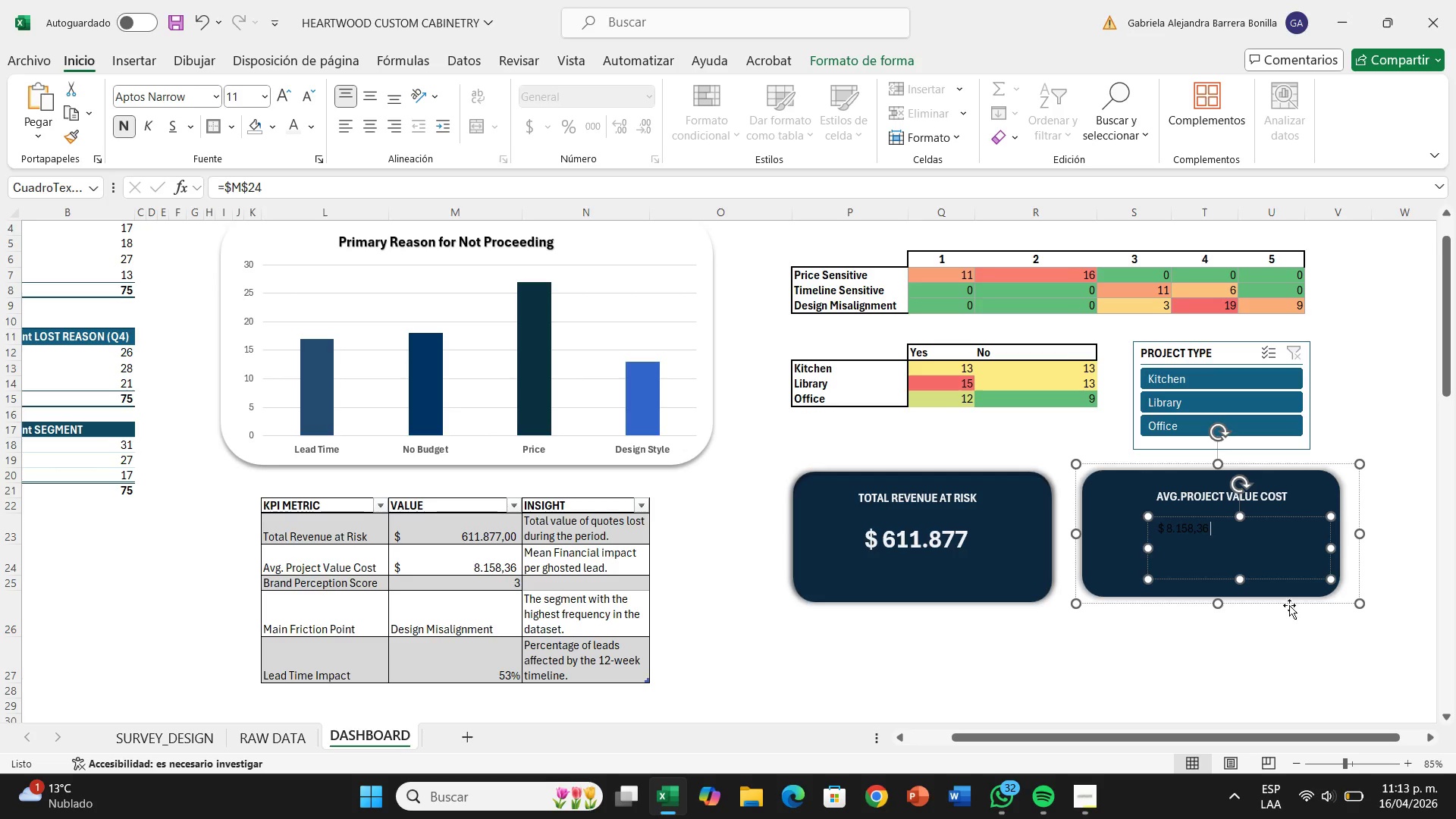 
left_click([122, 126])
 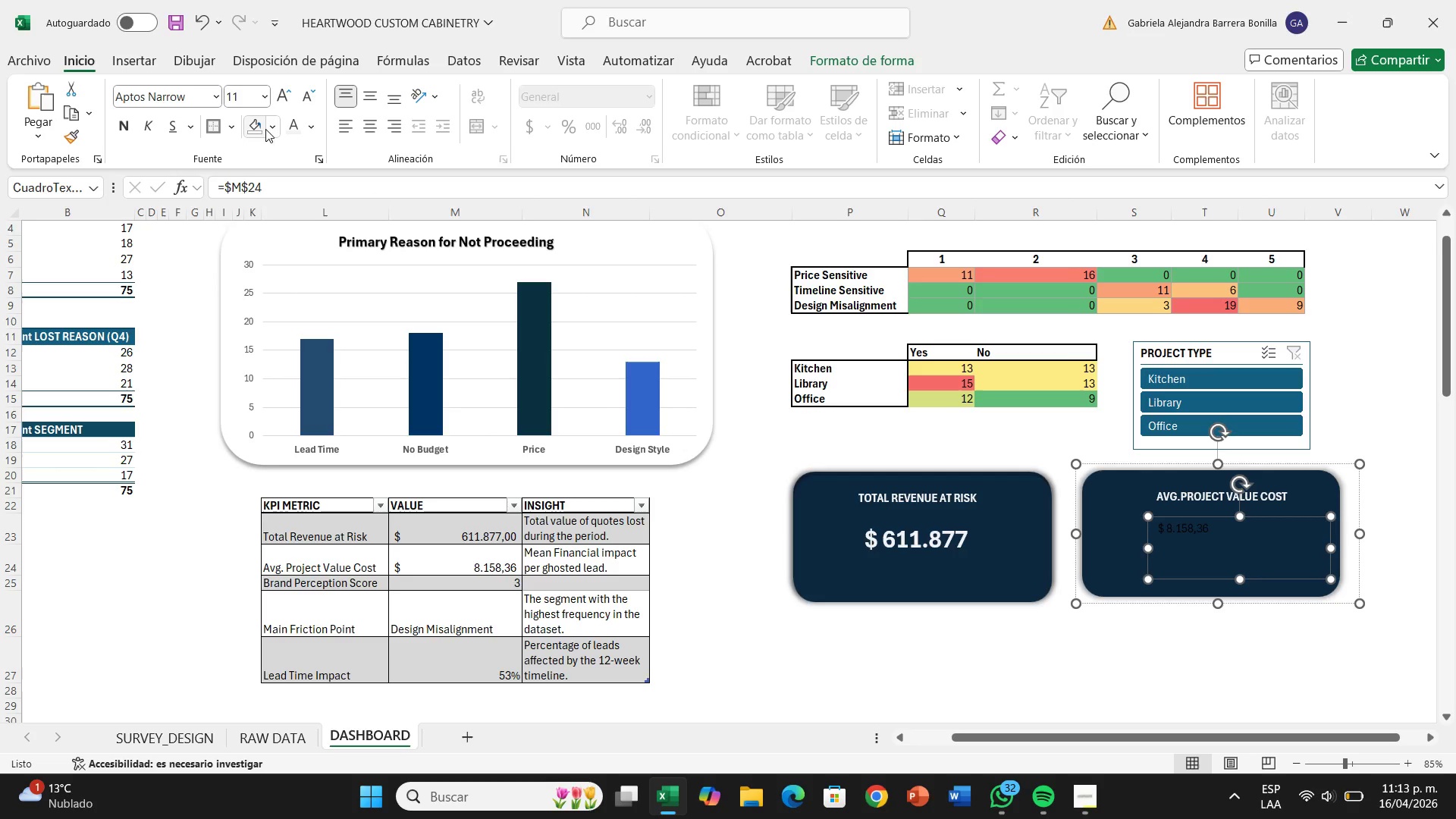 
left_click([288, 129])
 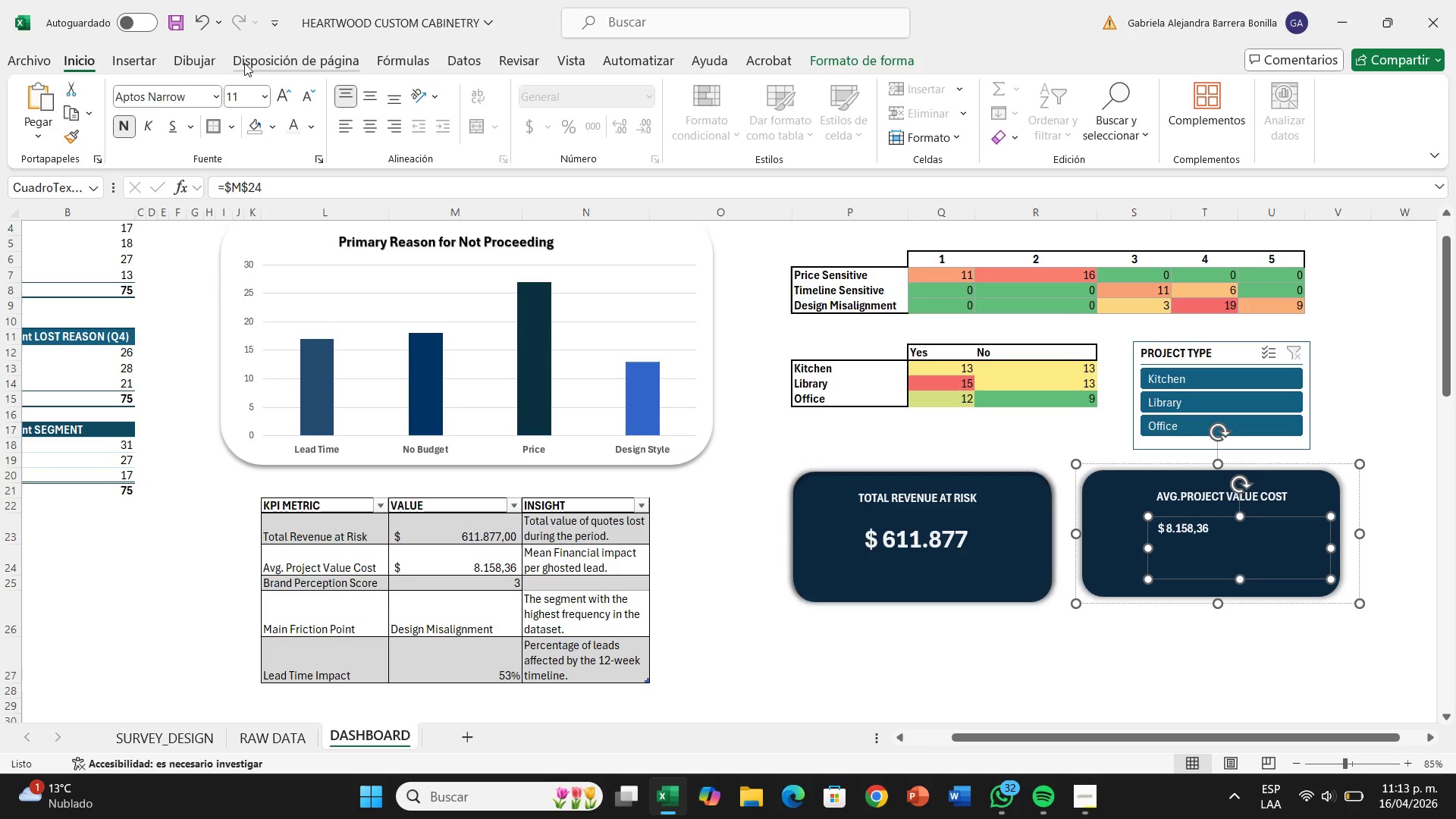 
left_click([262, 95])
 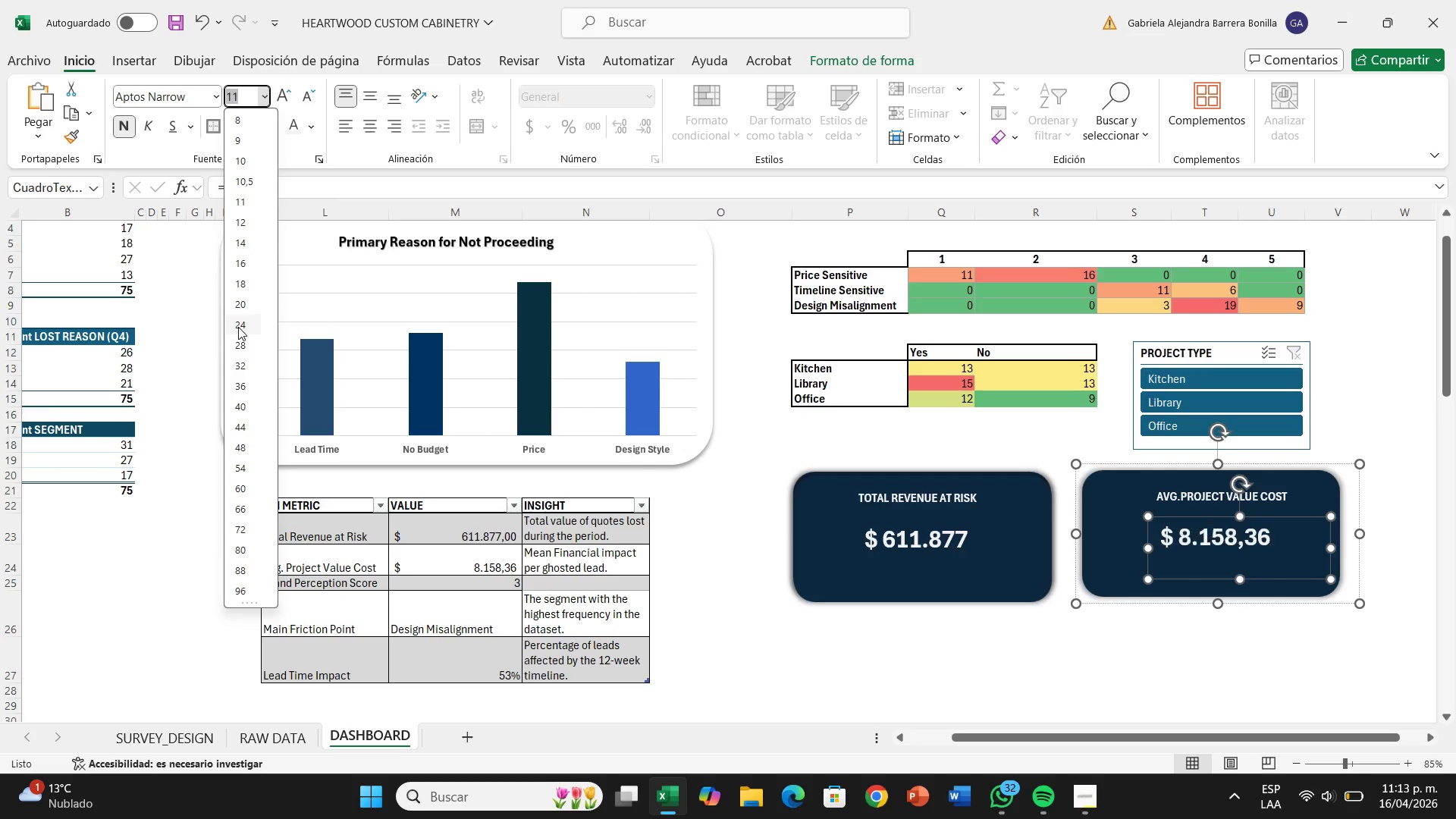 
left_click([238, 327])
 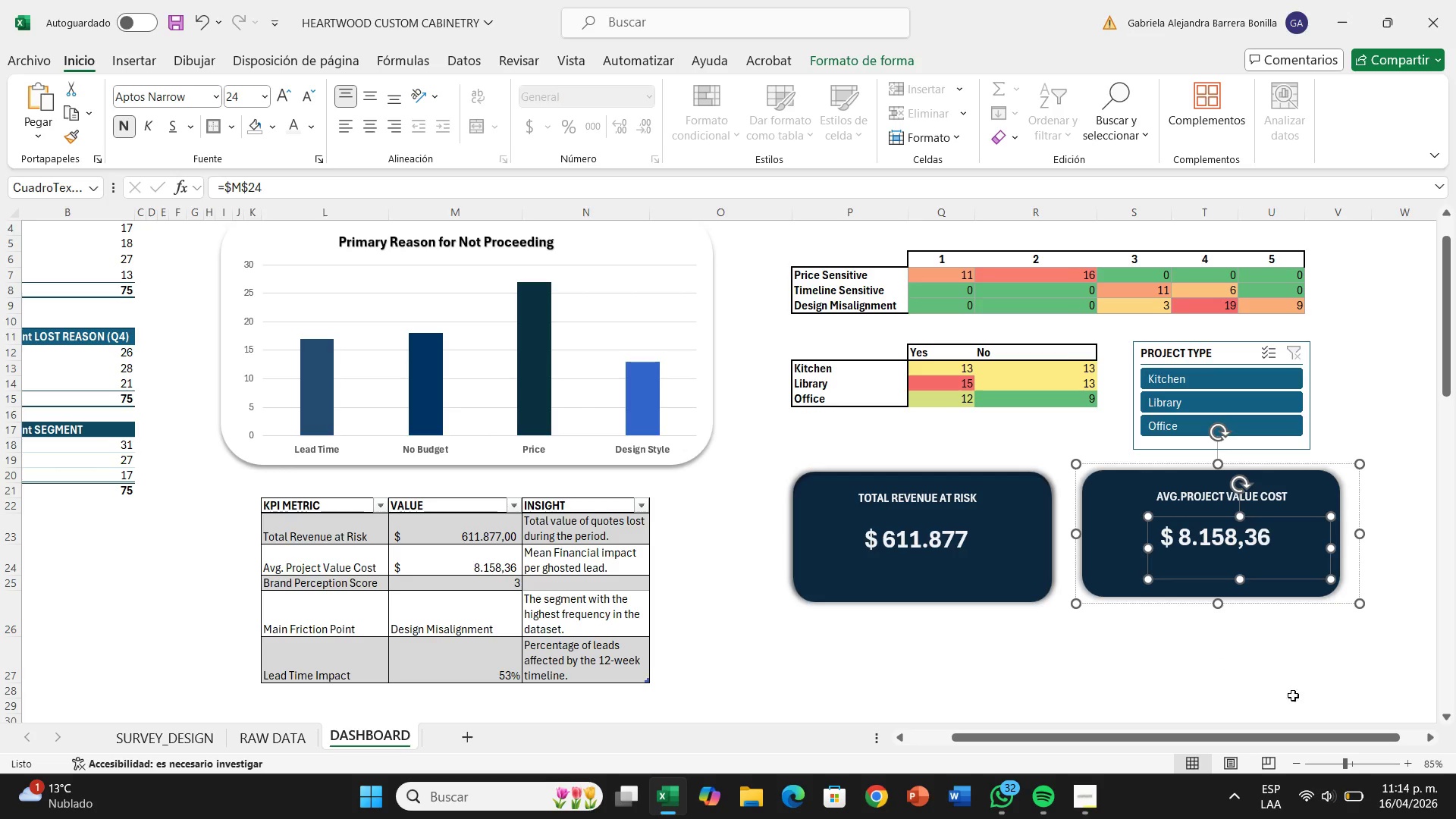 
left_click([1296, 651])
 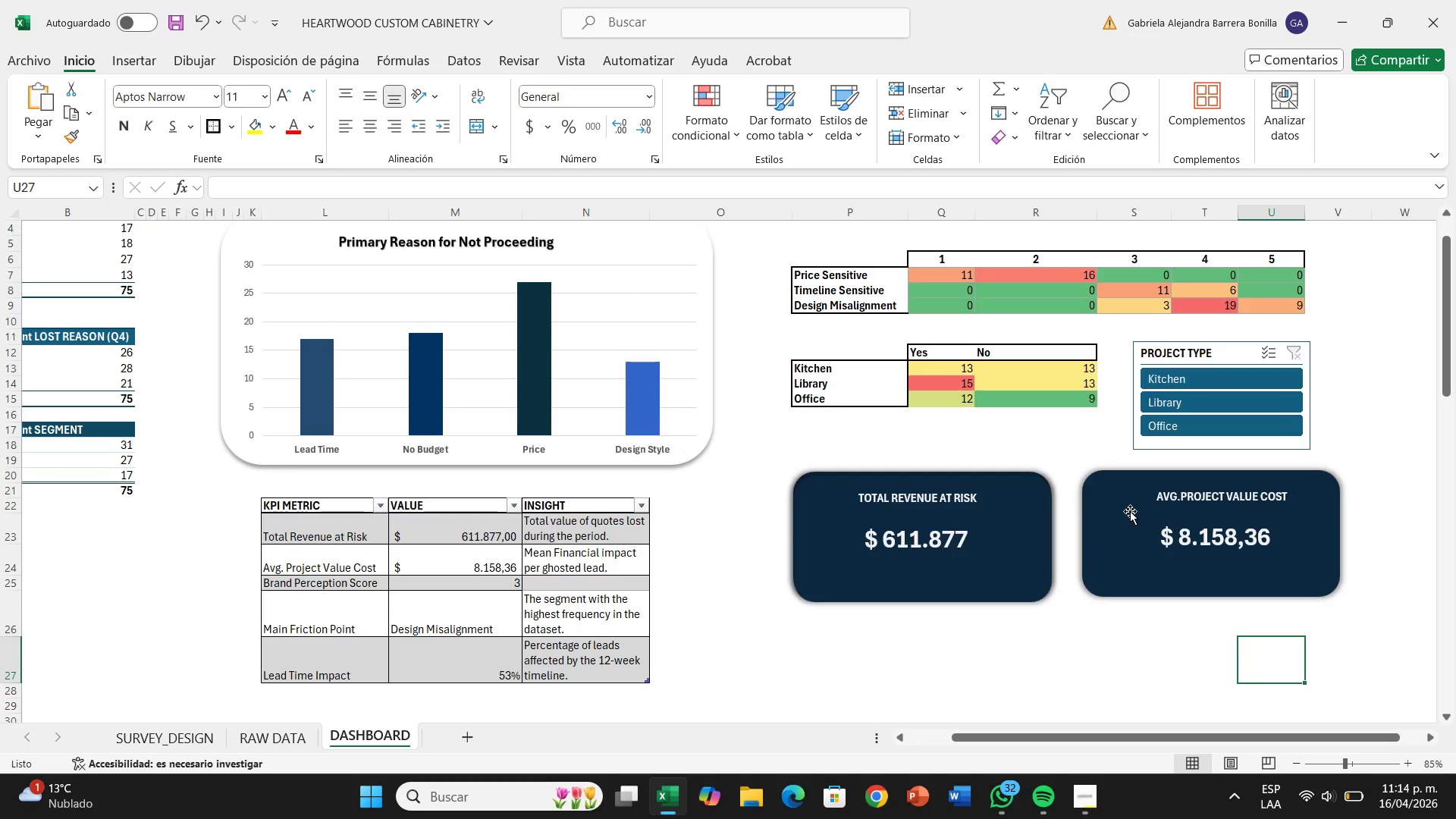 
left_click_drag(start_coordinate=[1130, 511], to_coordinate=[1133, 517])
 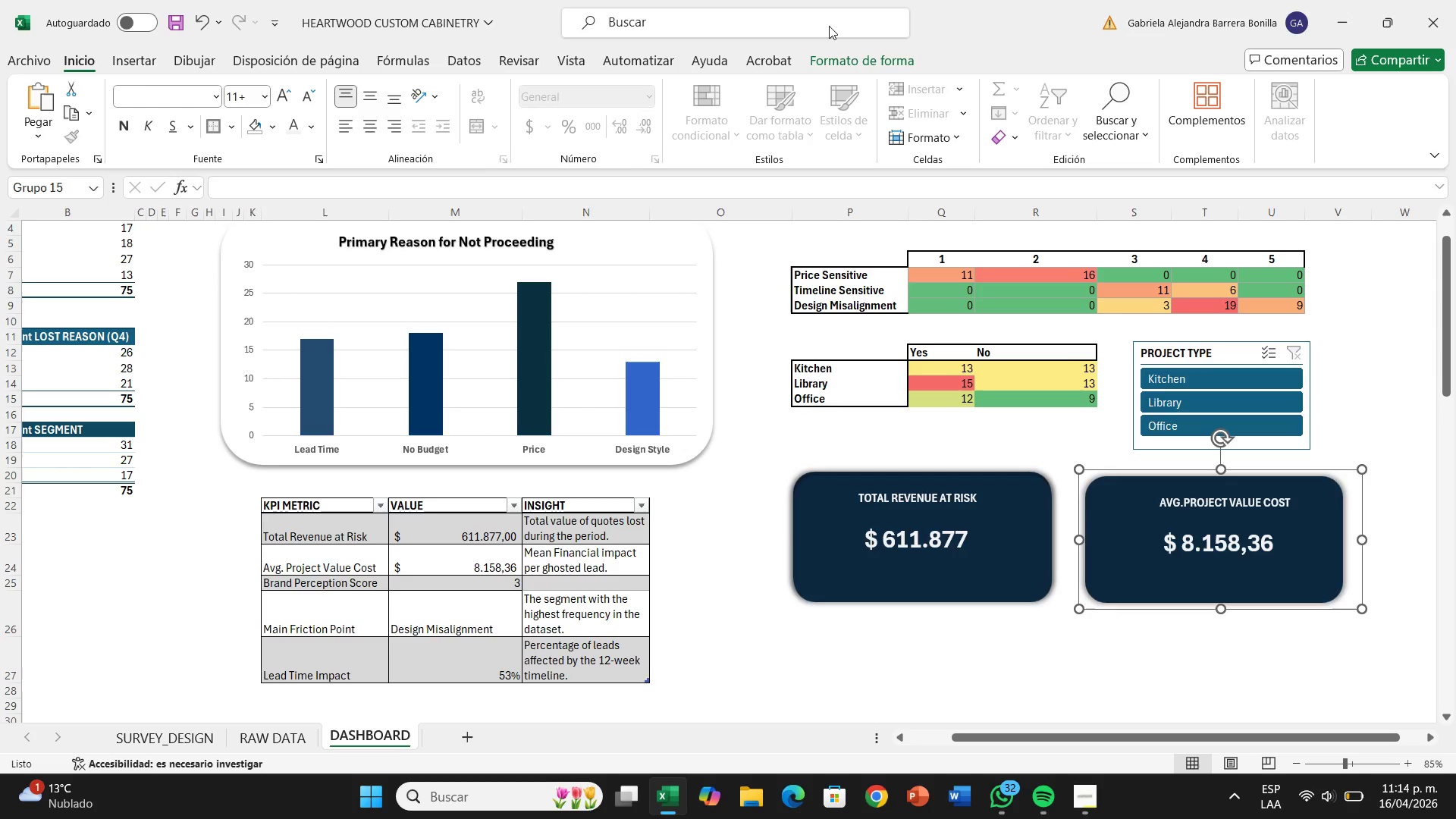 
left_click([857, 55])
 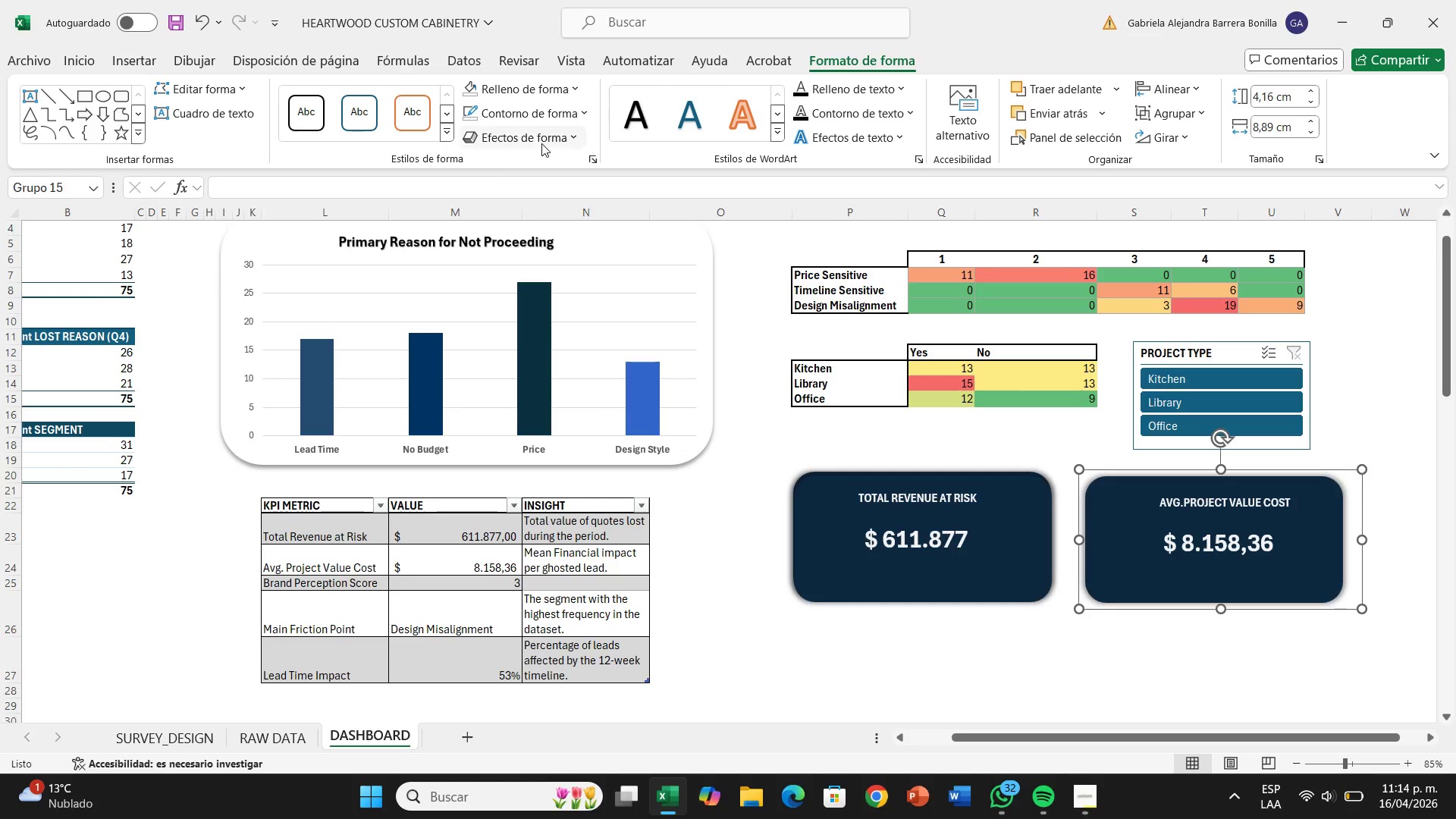 
left_click([541, 142])
 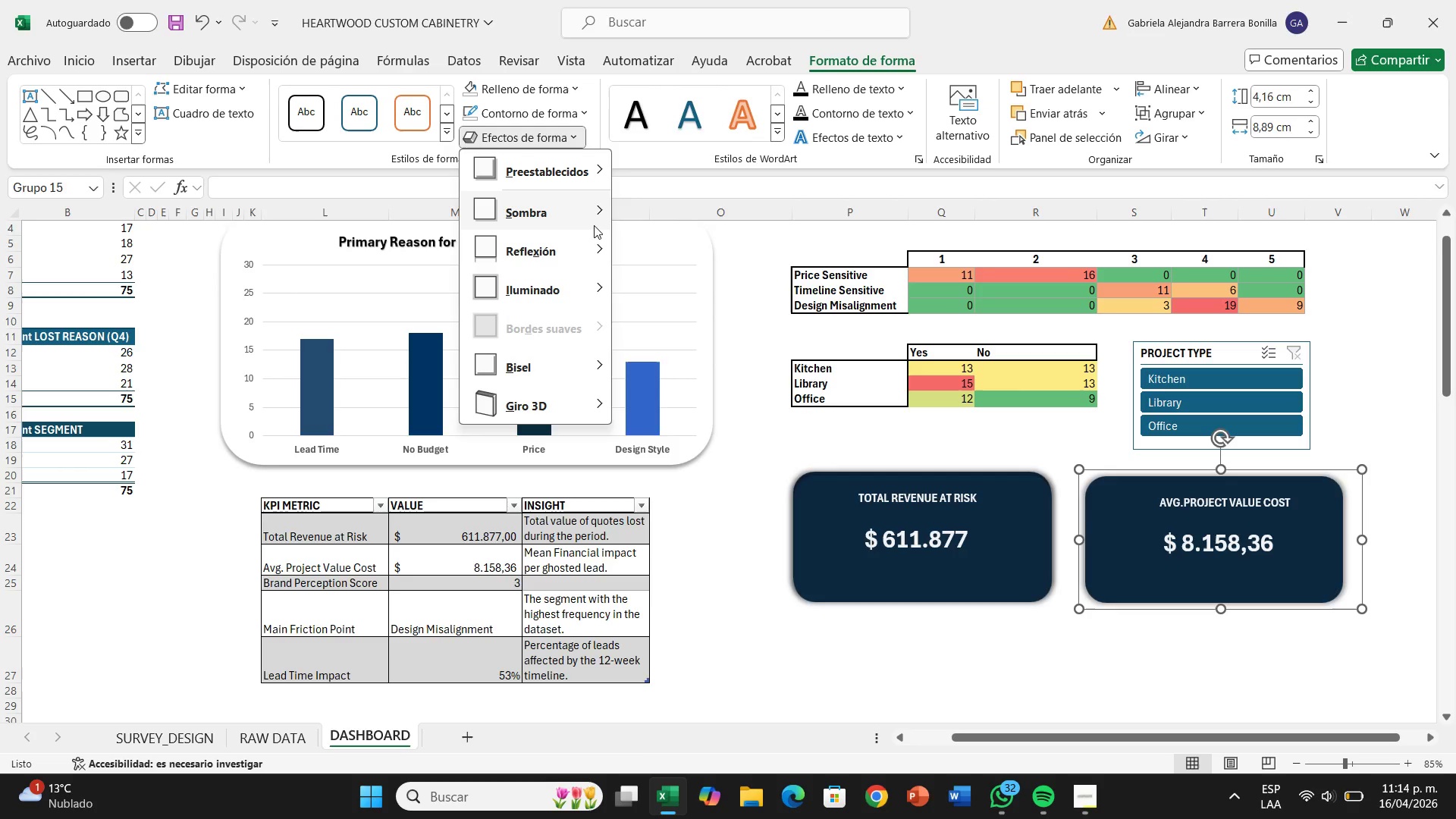 
left_click([594, 224])
 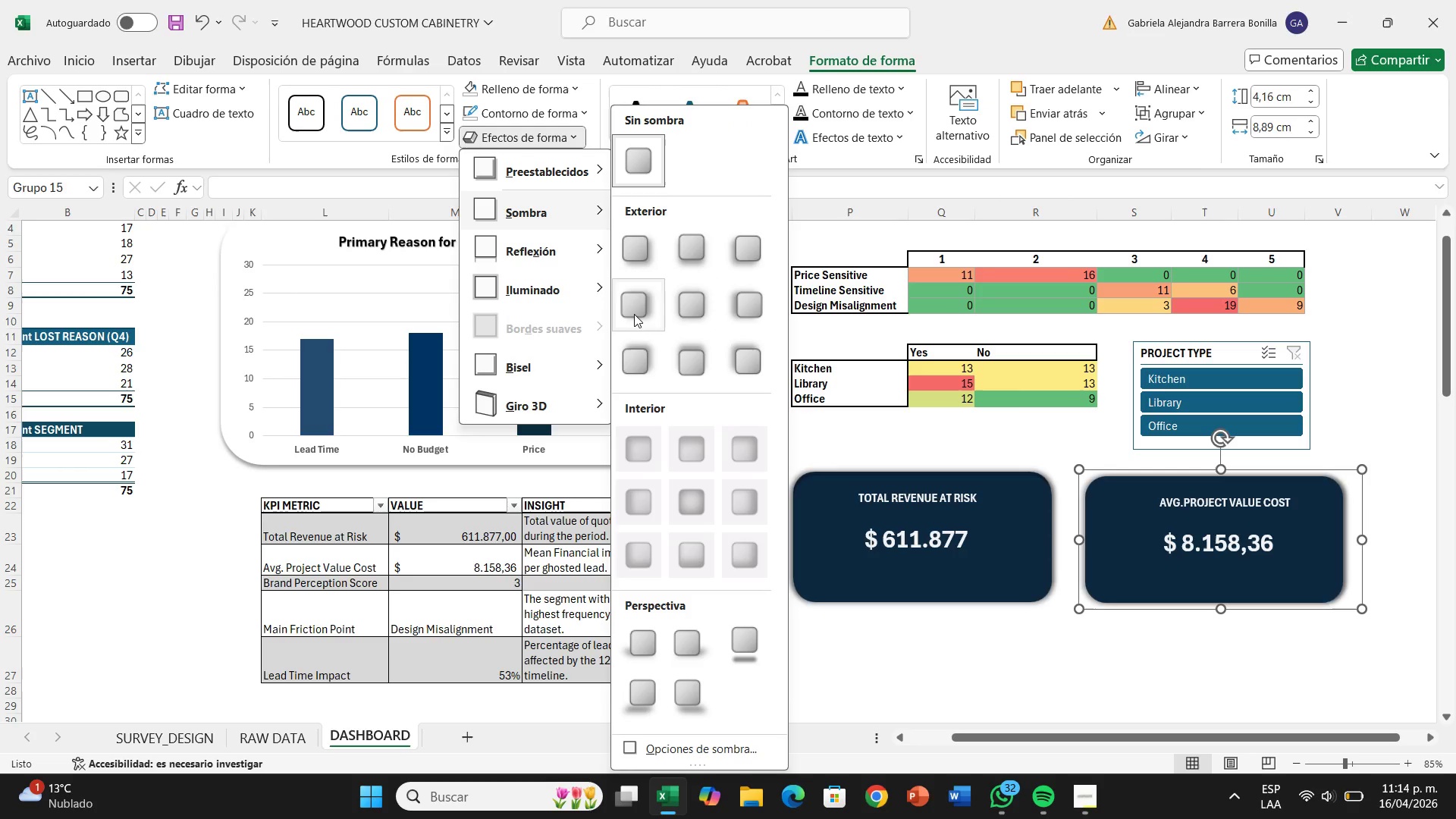 
left_click([634, 312])
 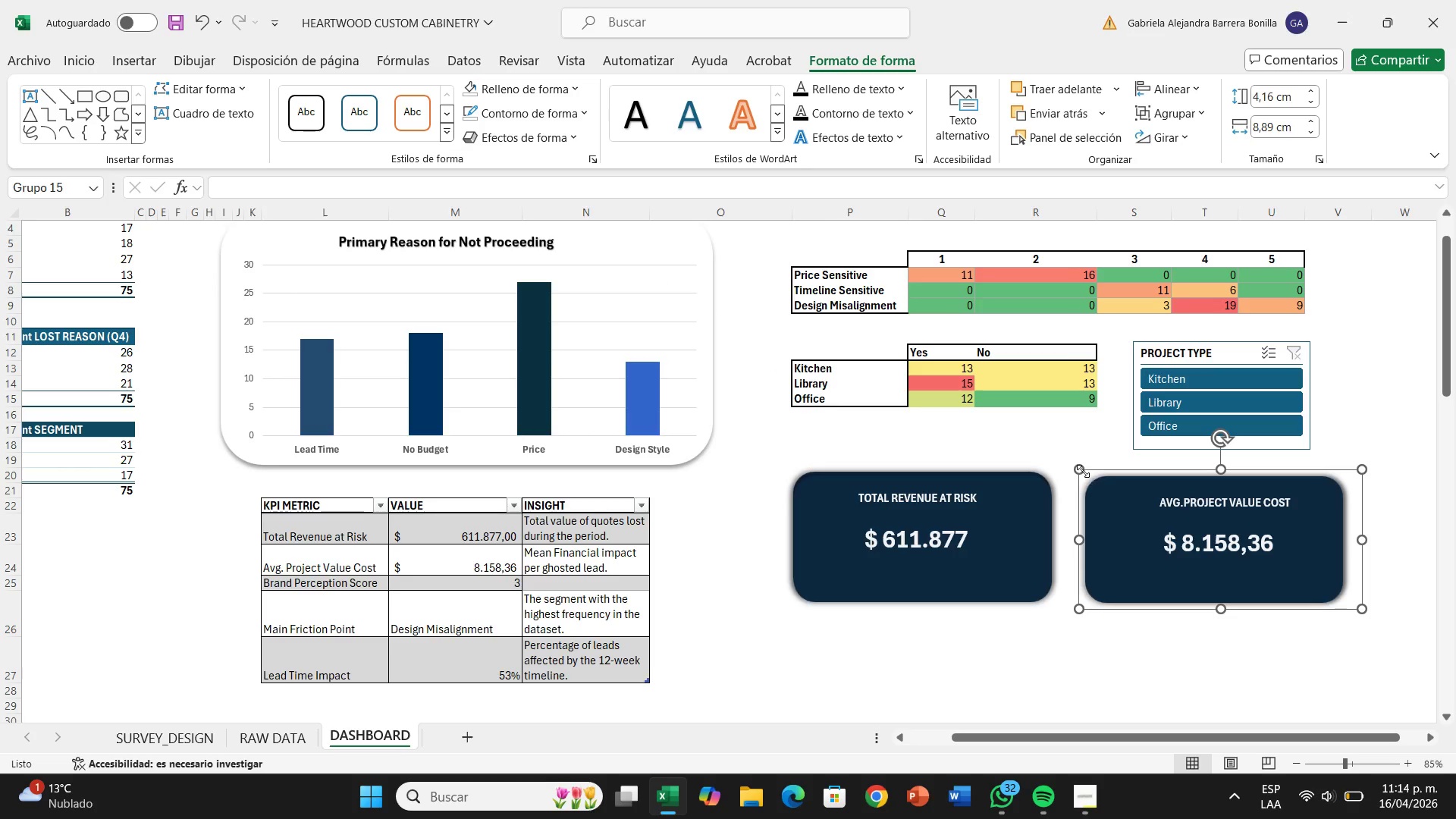 
left_click_drag(start_coordinate=[1083, 470], to_coordinate=[1075, 474])
 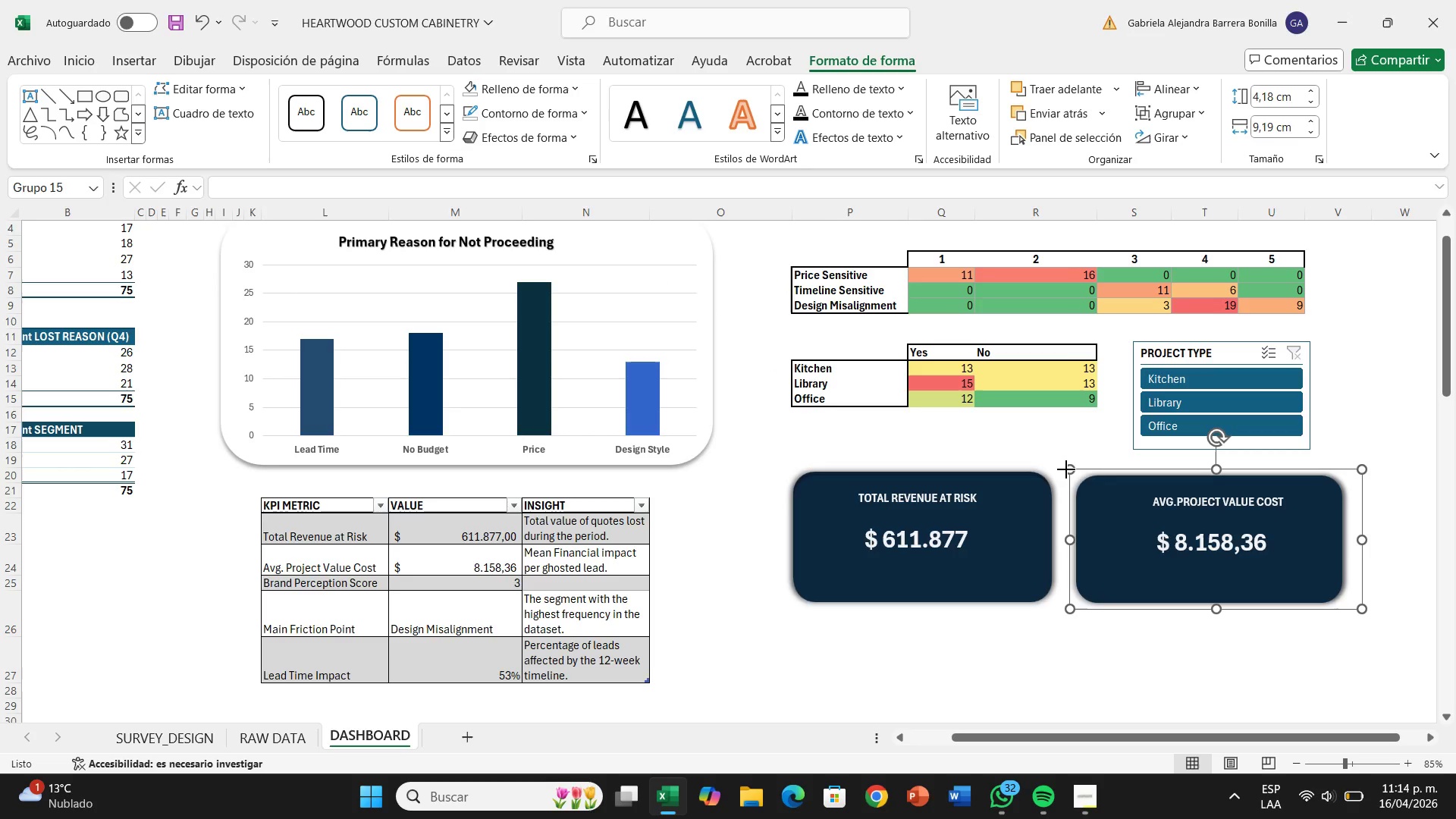 
wait(8.03)
 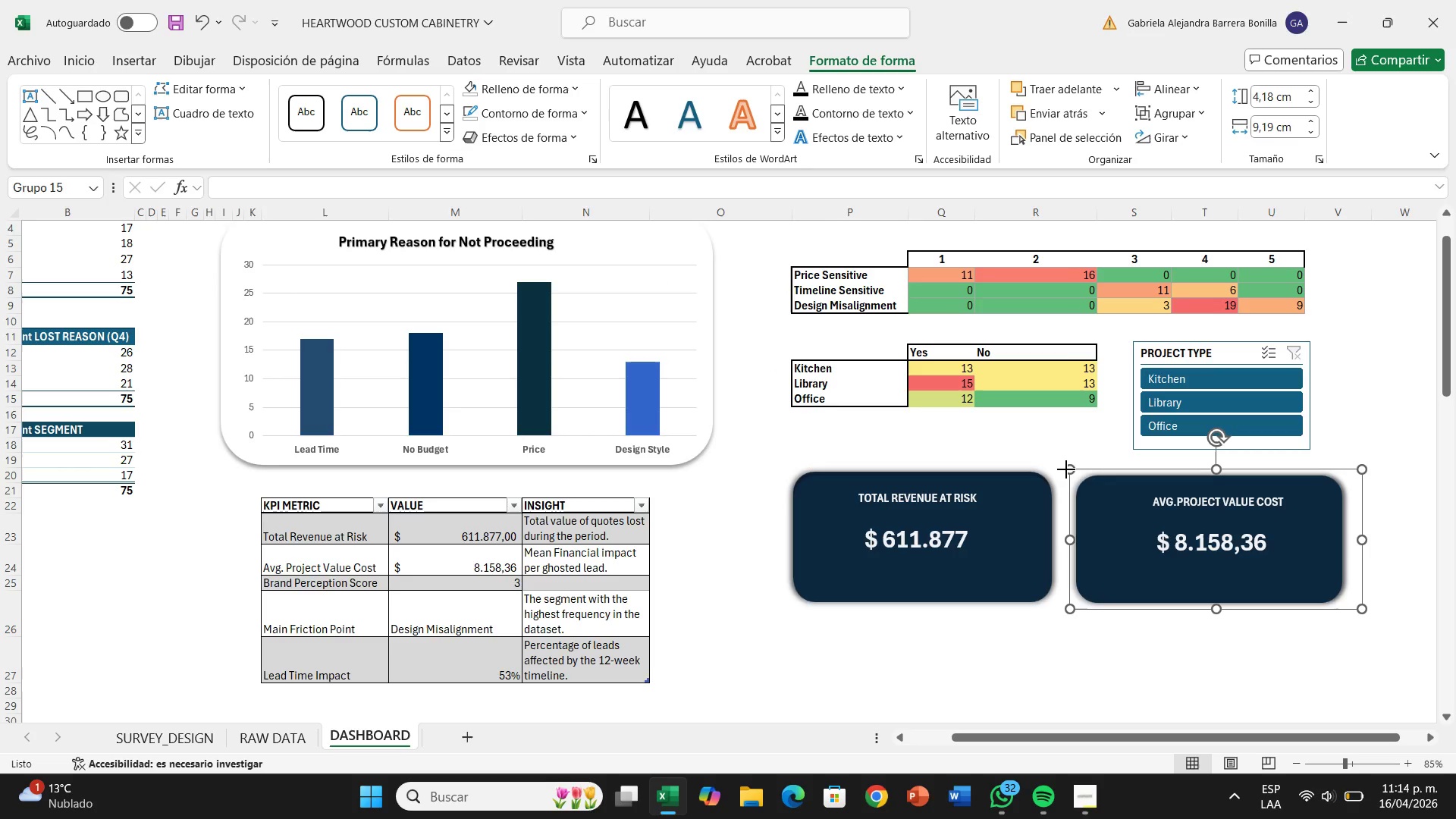 
left_click([1244, 653])
 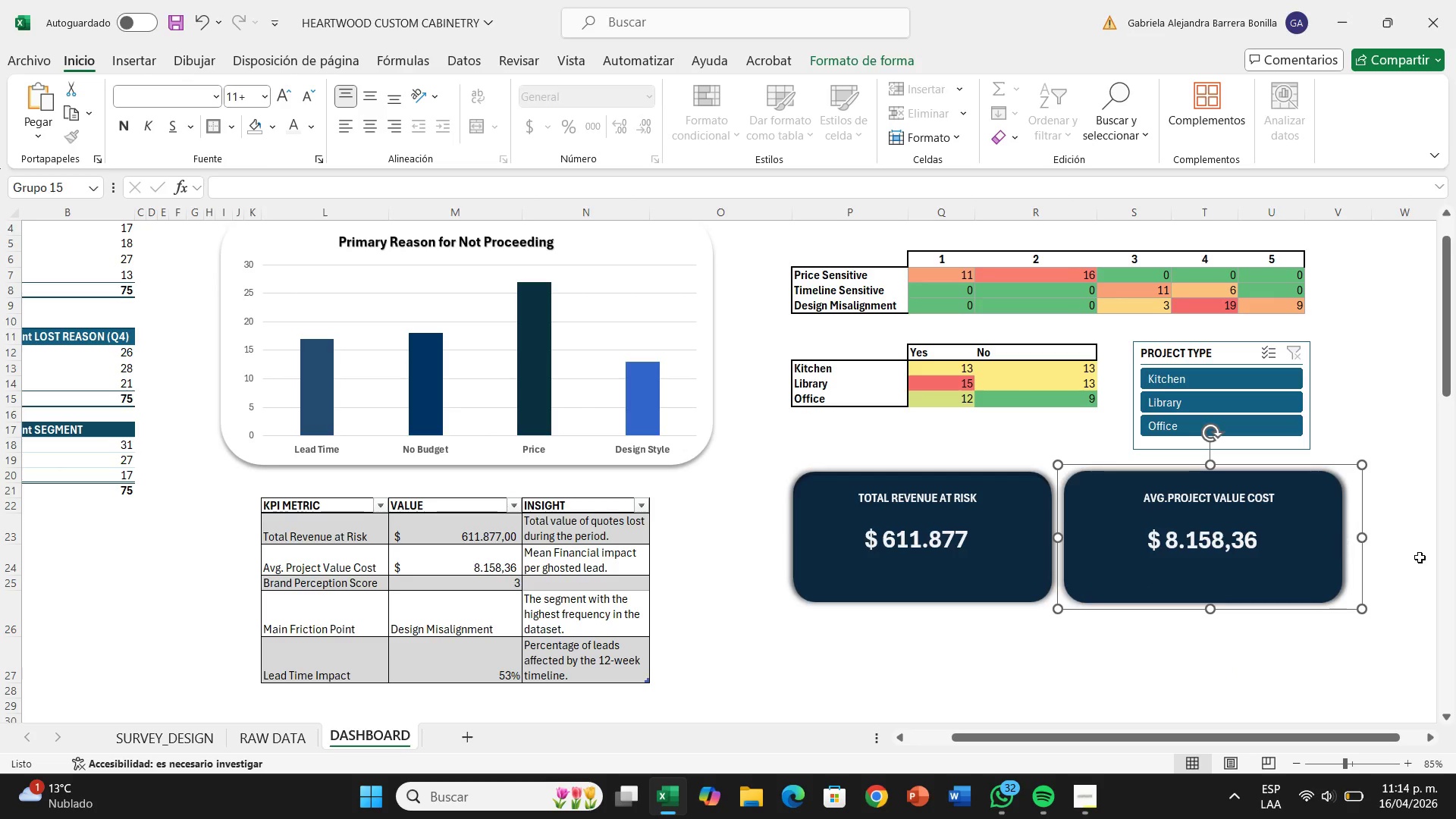 
left_click_drag(start_coordinate=[1366, 538], to_coordinate=[1353, 540])
 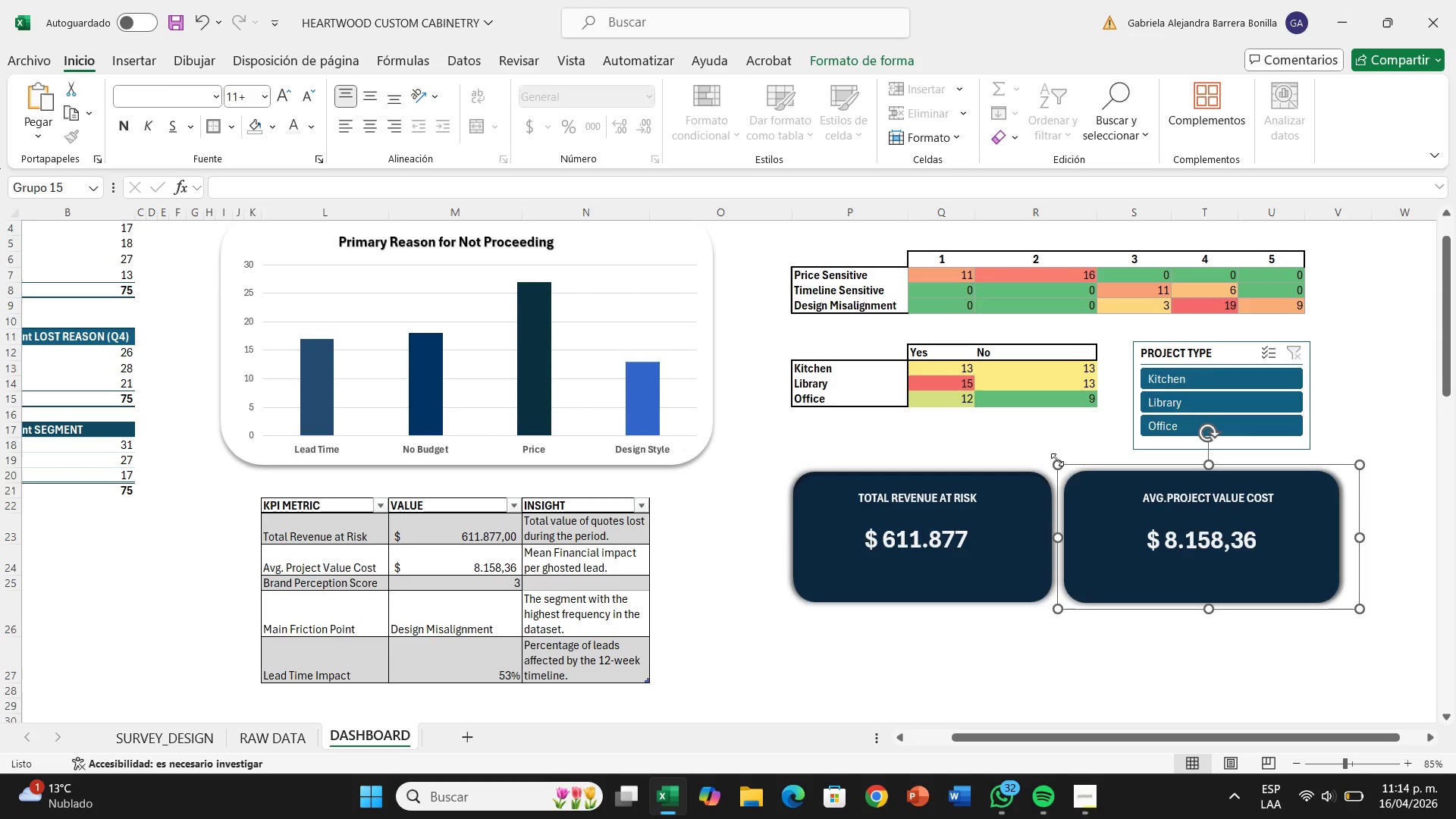 
left_click_drag(start_coordinate=[1059, 460], to_coordinate=[1069, 472])
 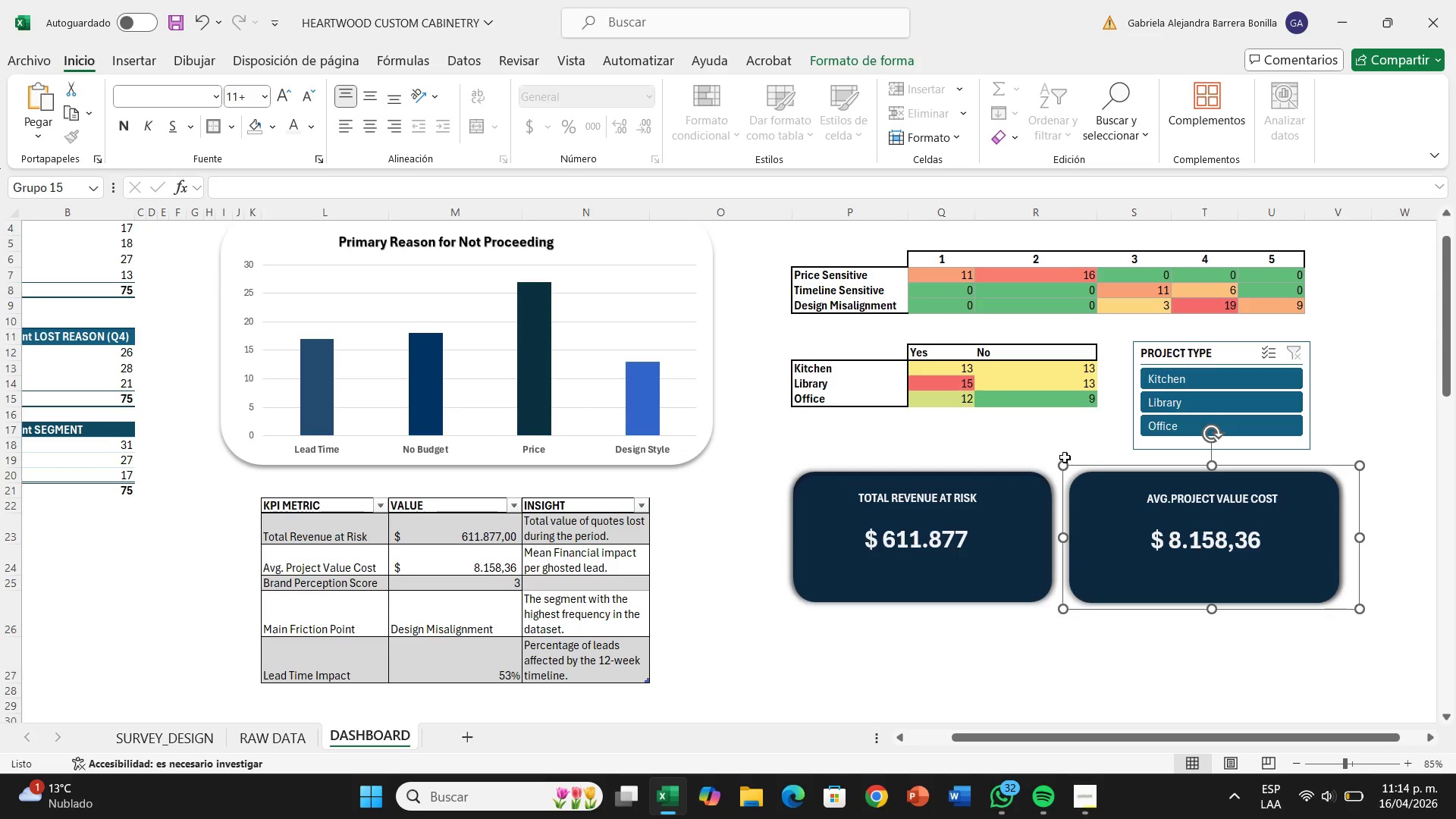 
left_click([1269, 648])
 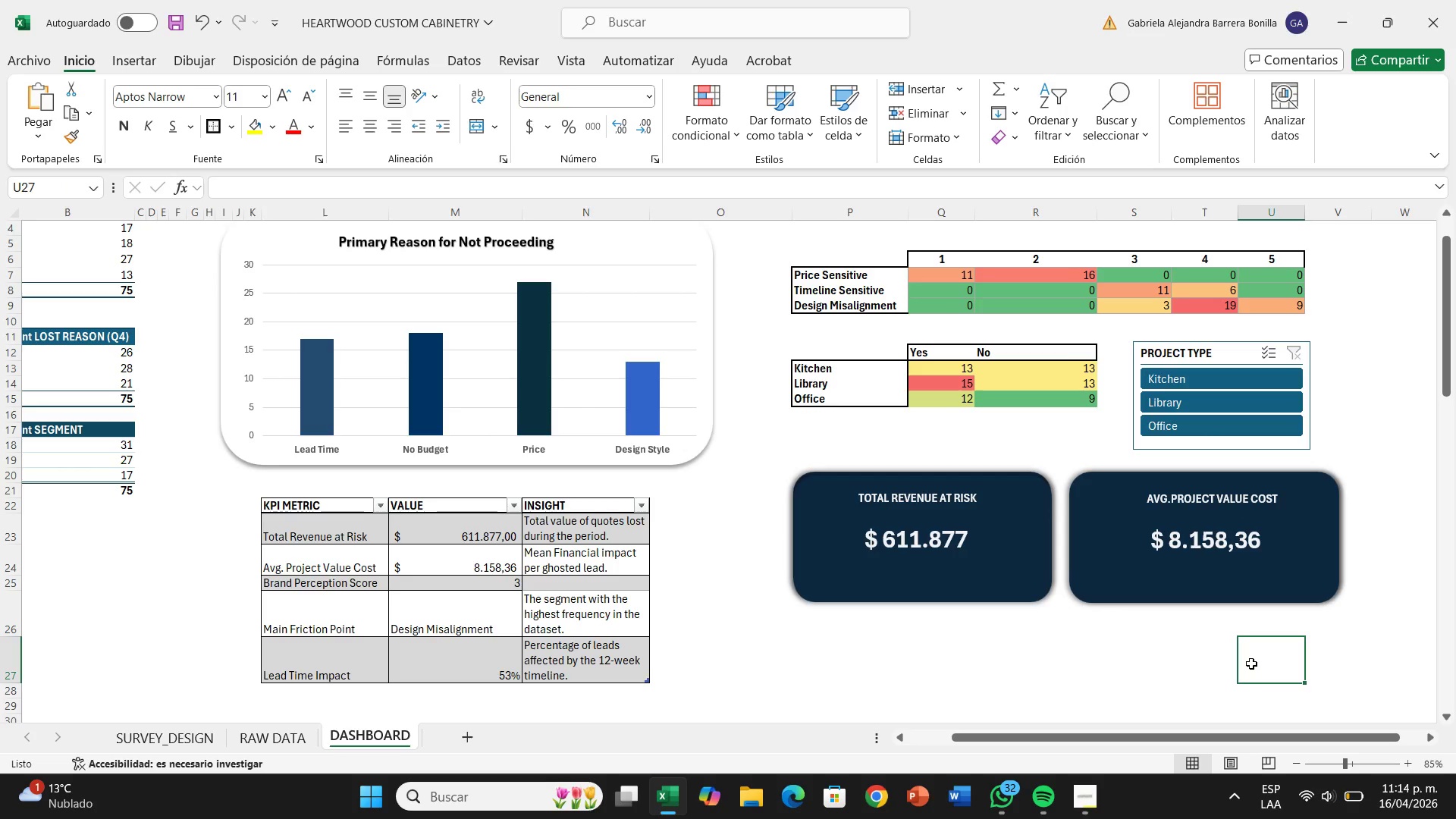 
wait(5.47)
 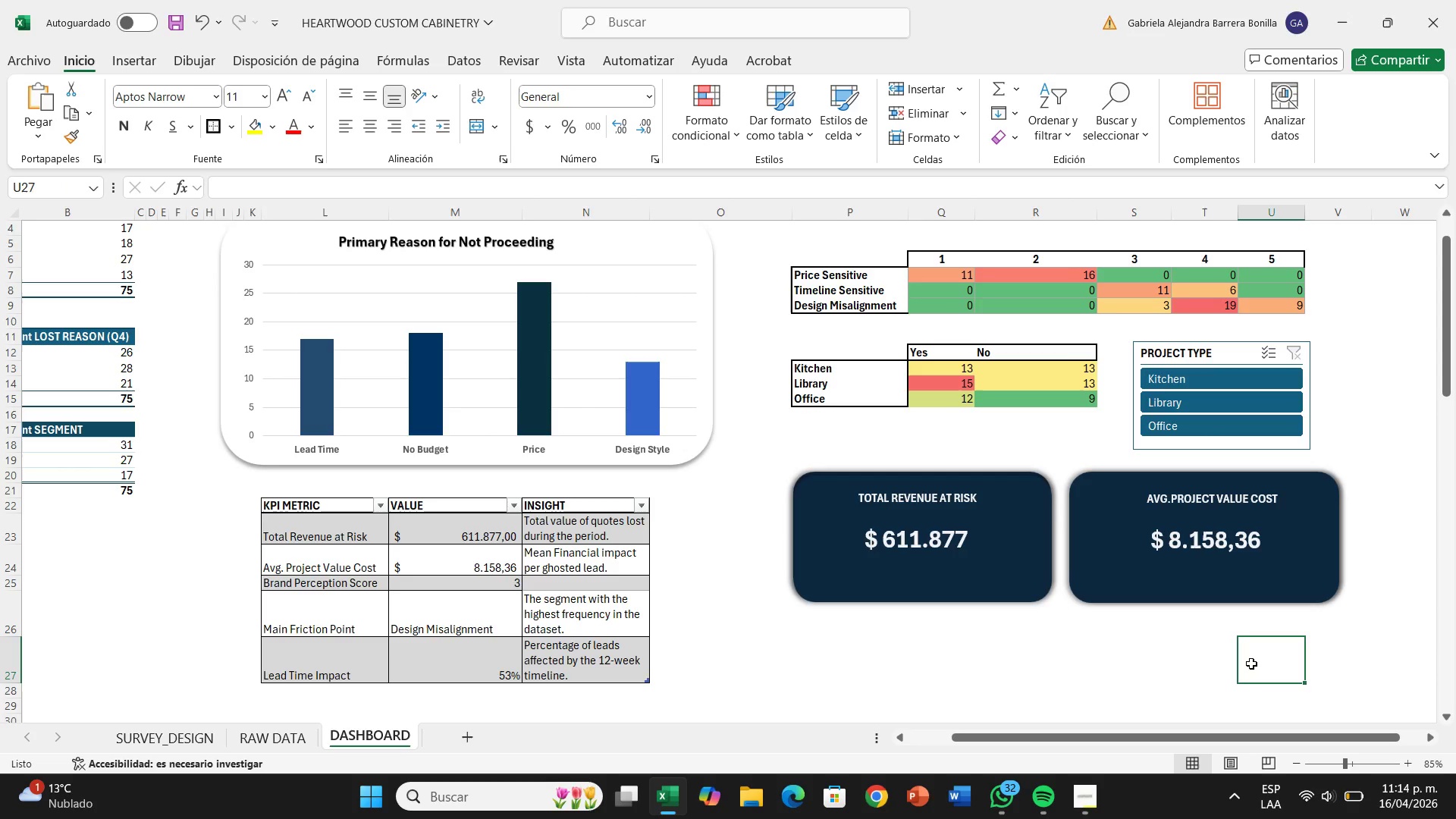 
left_click_drag(start_coordinate=[808, 527], to_coordinate=[761, 514])
 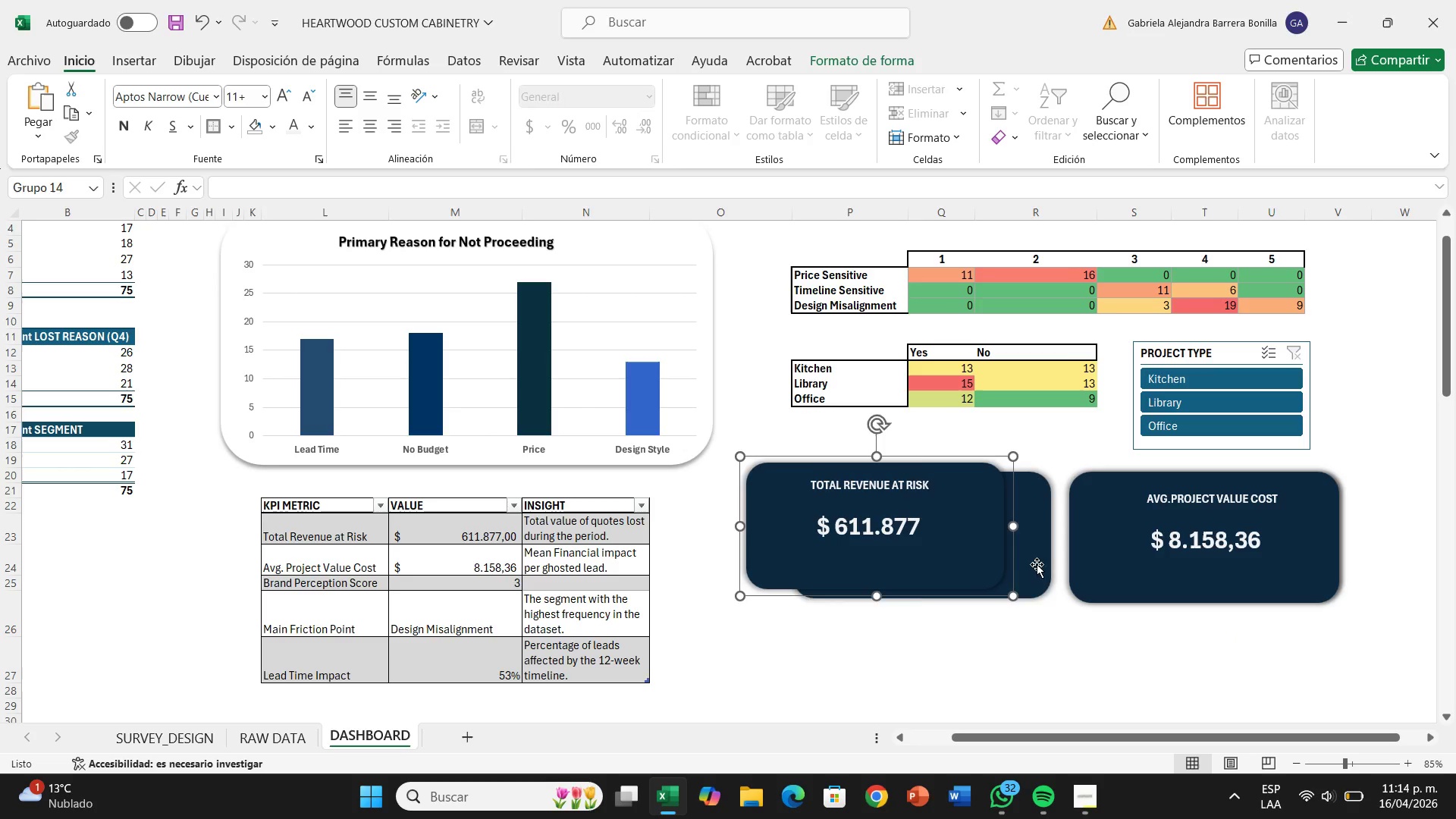 
left_click_drag(start_coordinate=[1037, 564], to_coordinate=[990, 695])
 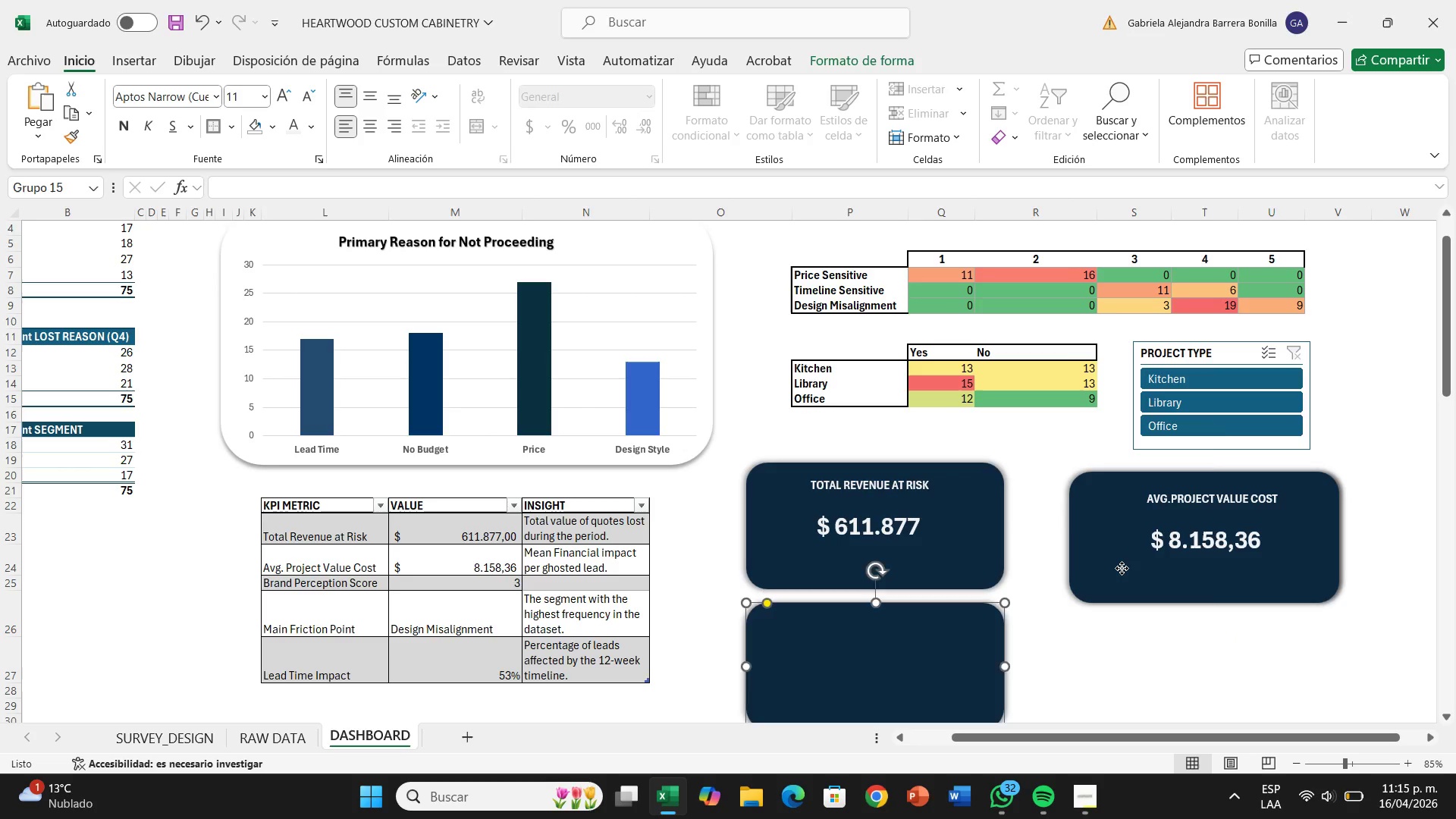 
left_click_drag(start_coordinate=[1122, 568], to_coordinate=[1087, 560])
 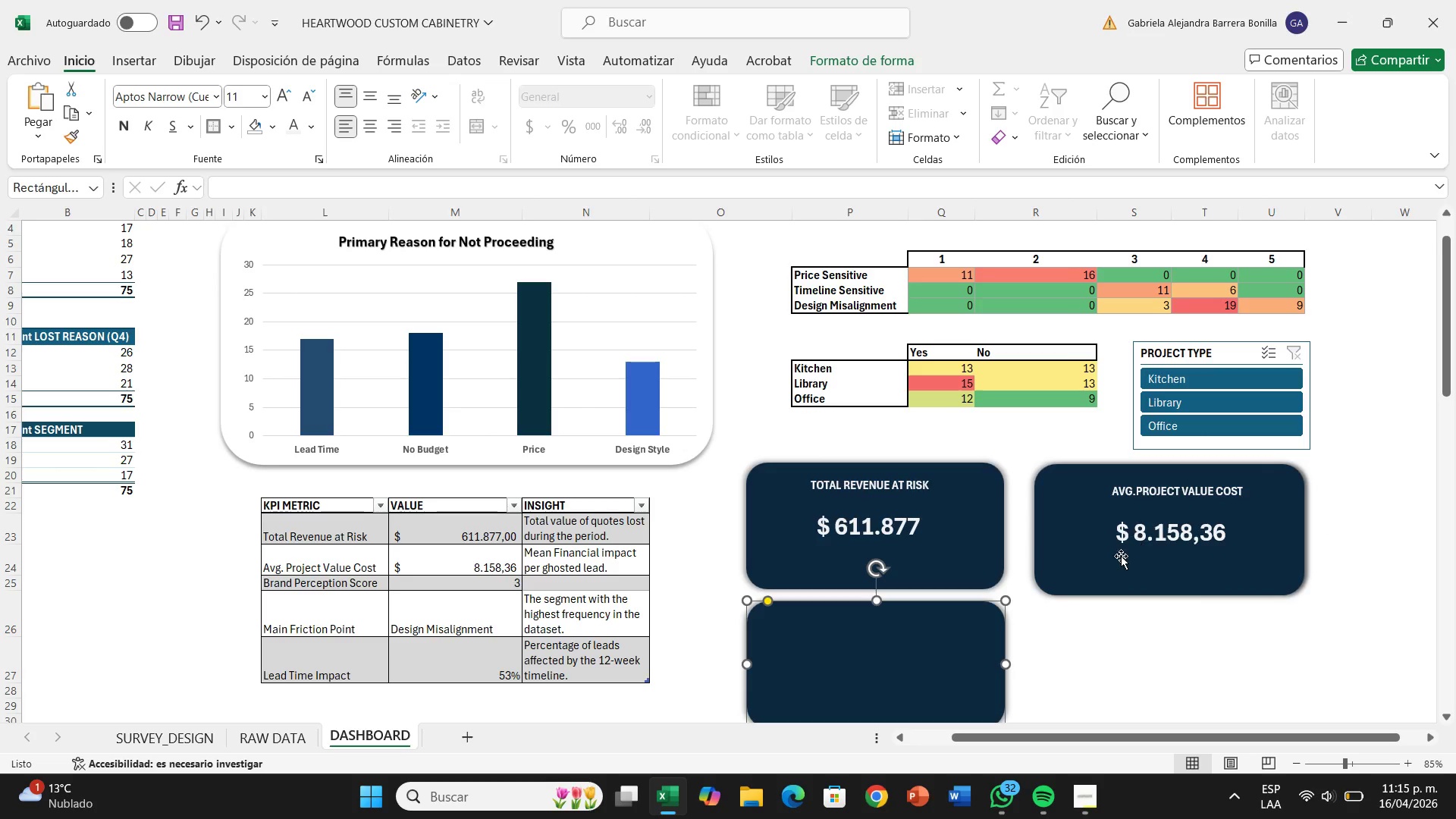 
wait(7.09)
 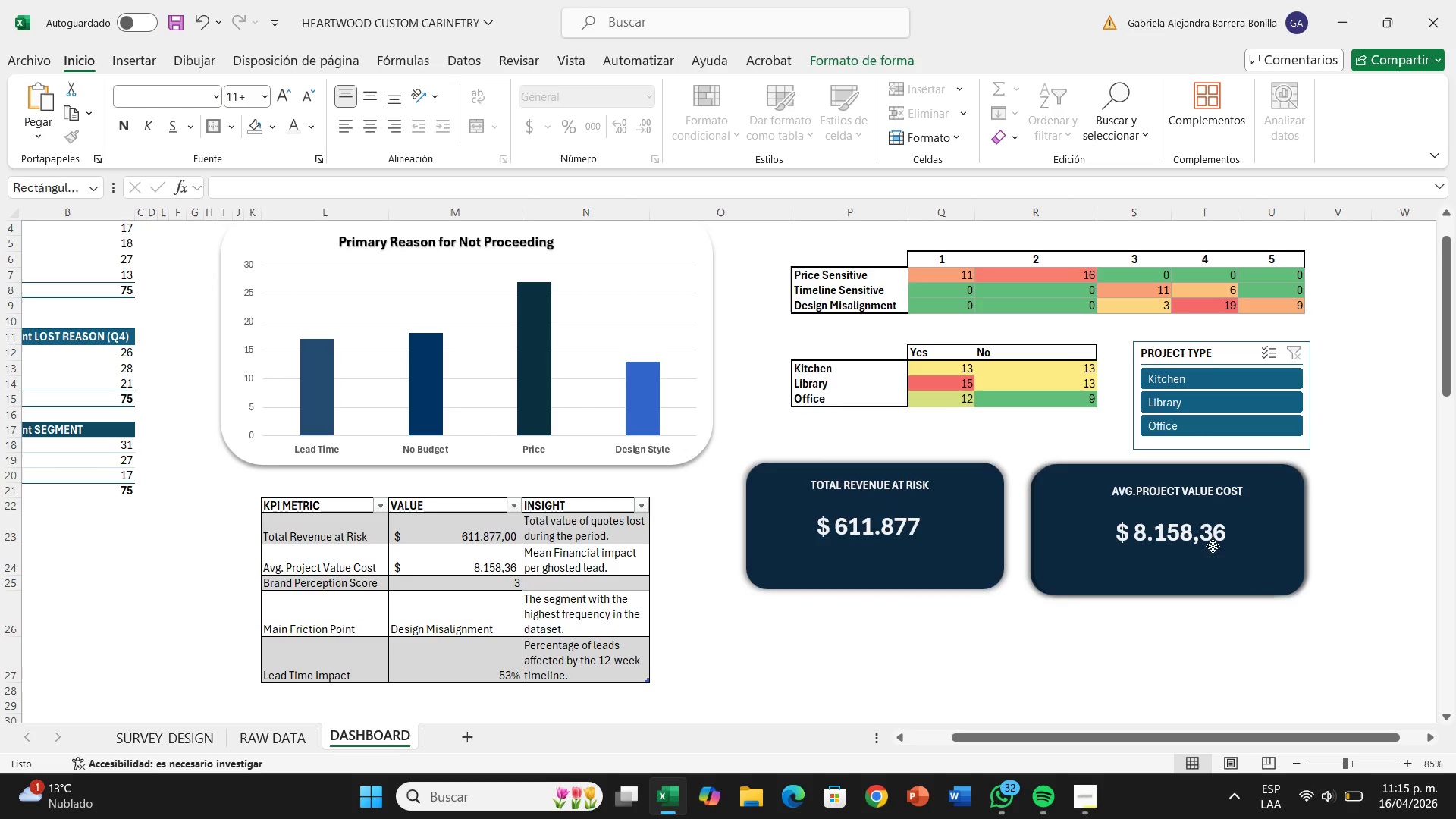 
left_click([1374, 494])
 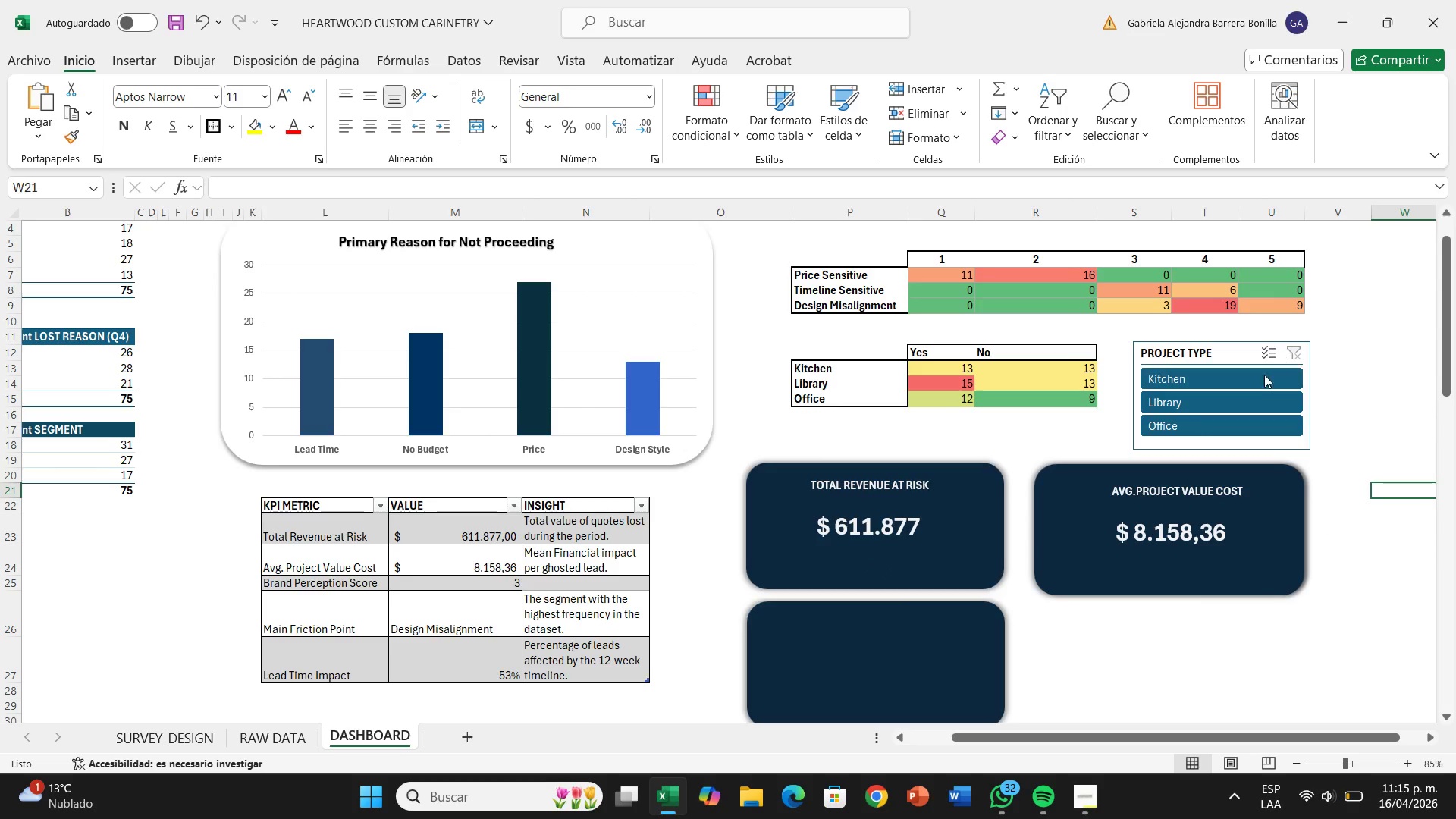 
left_click([1254, 384])
 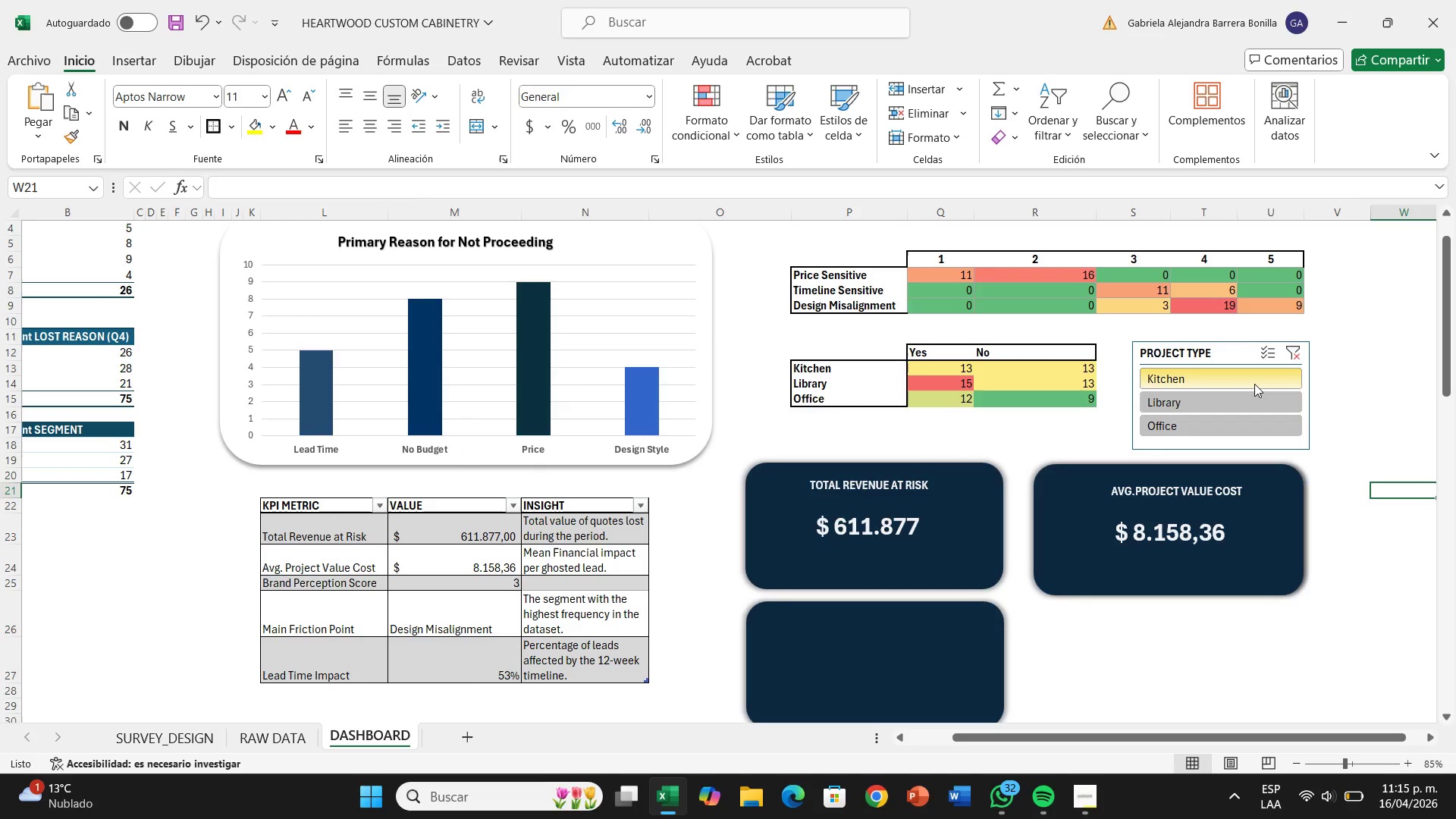 
left_click([1254, 384])
 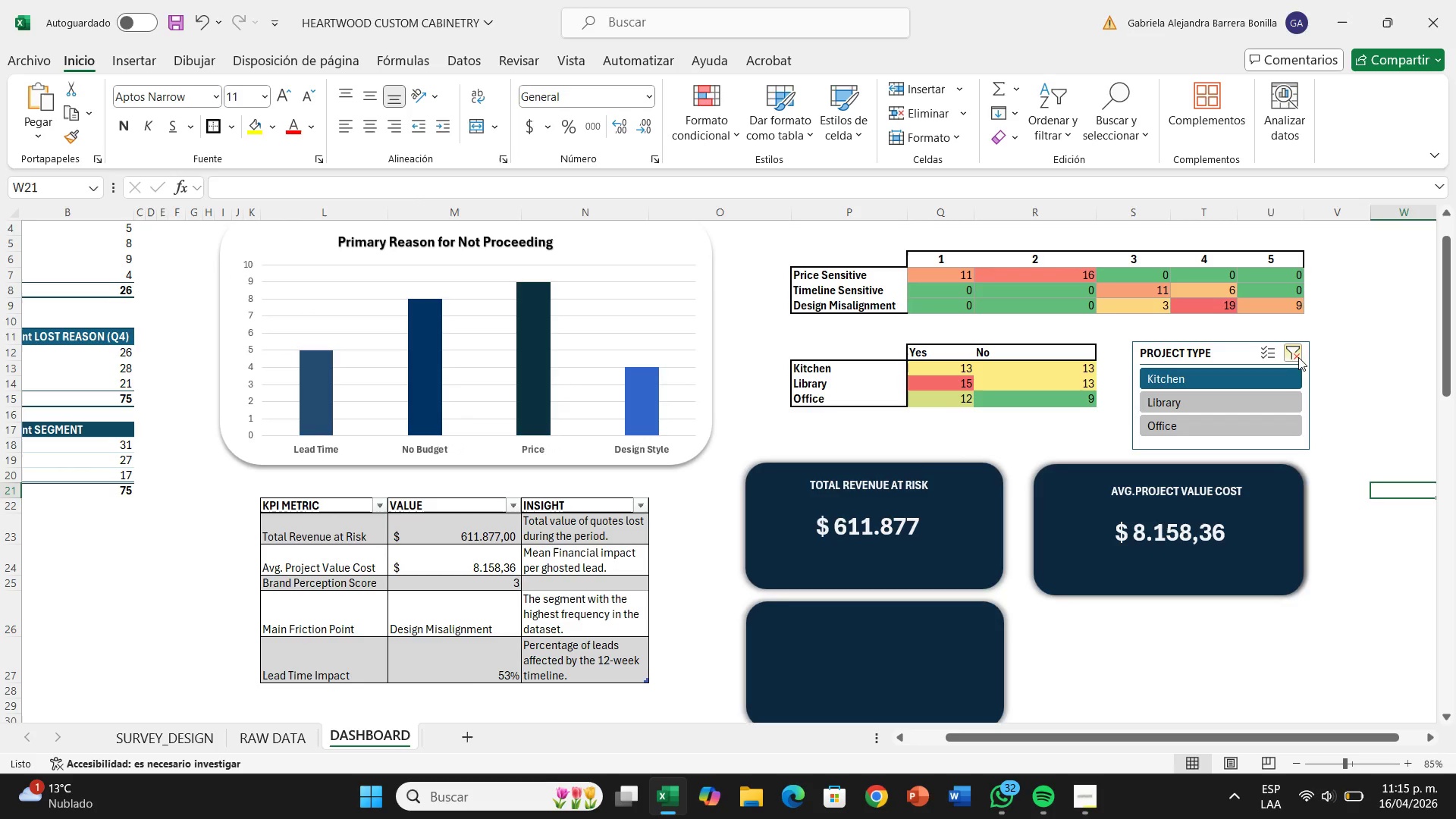 
left_click([1294, 359])
 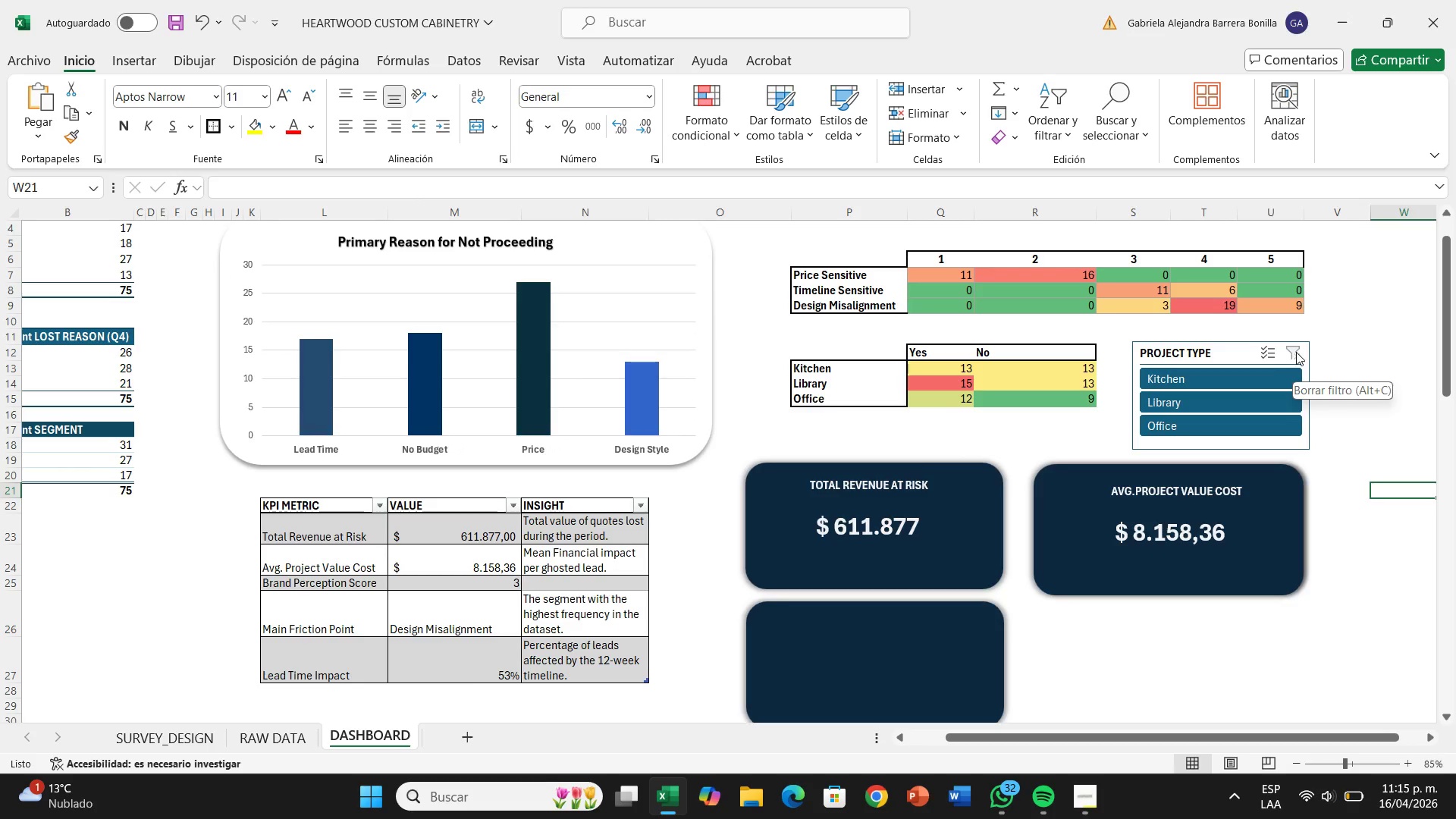 
left_click([1266, 378])
 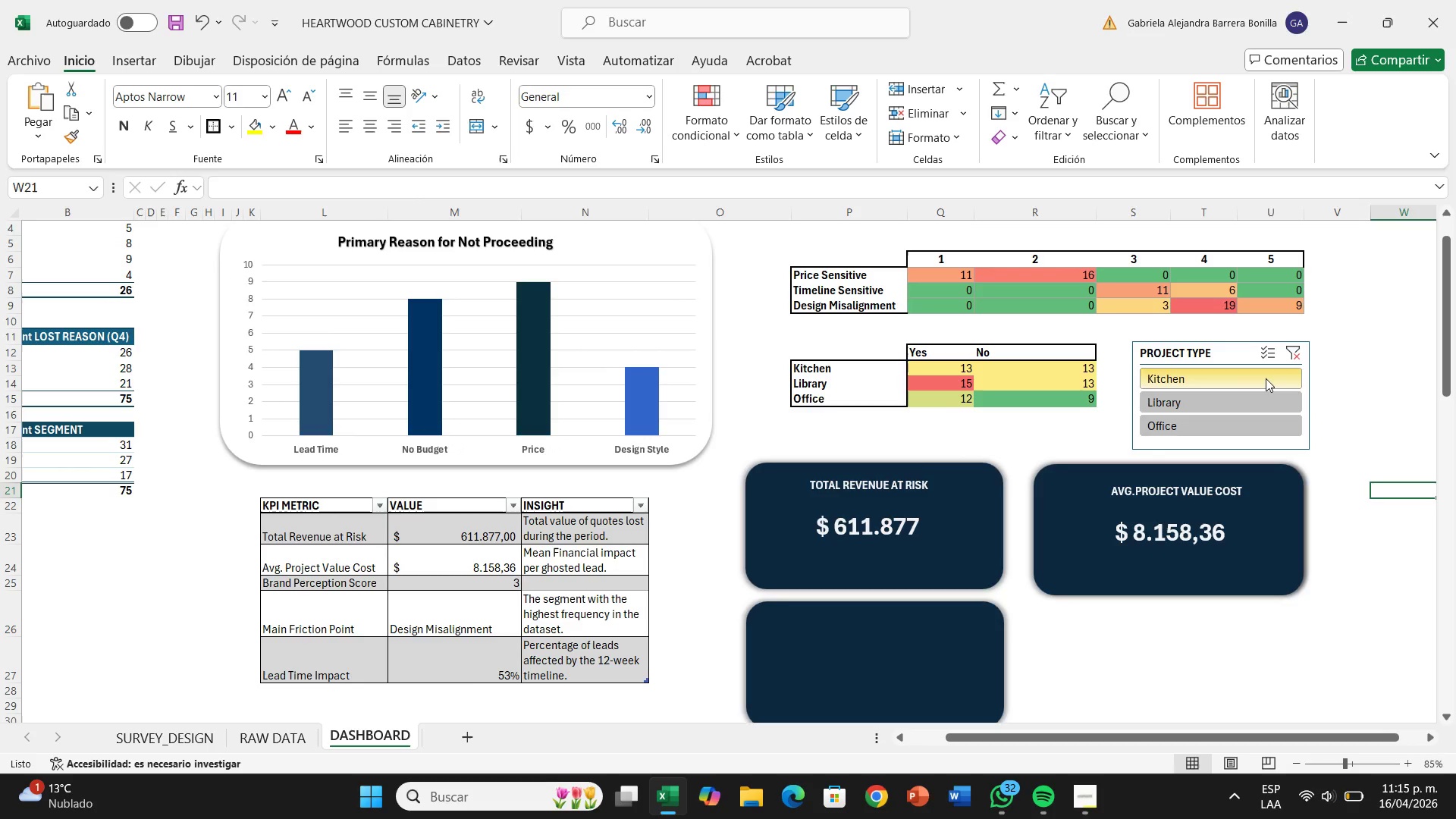 
left_click([1266, 378])
 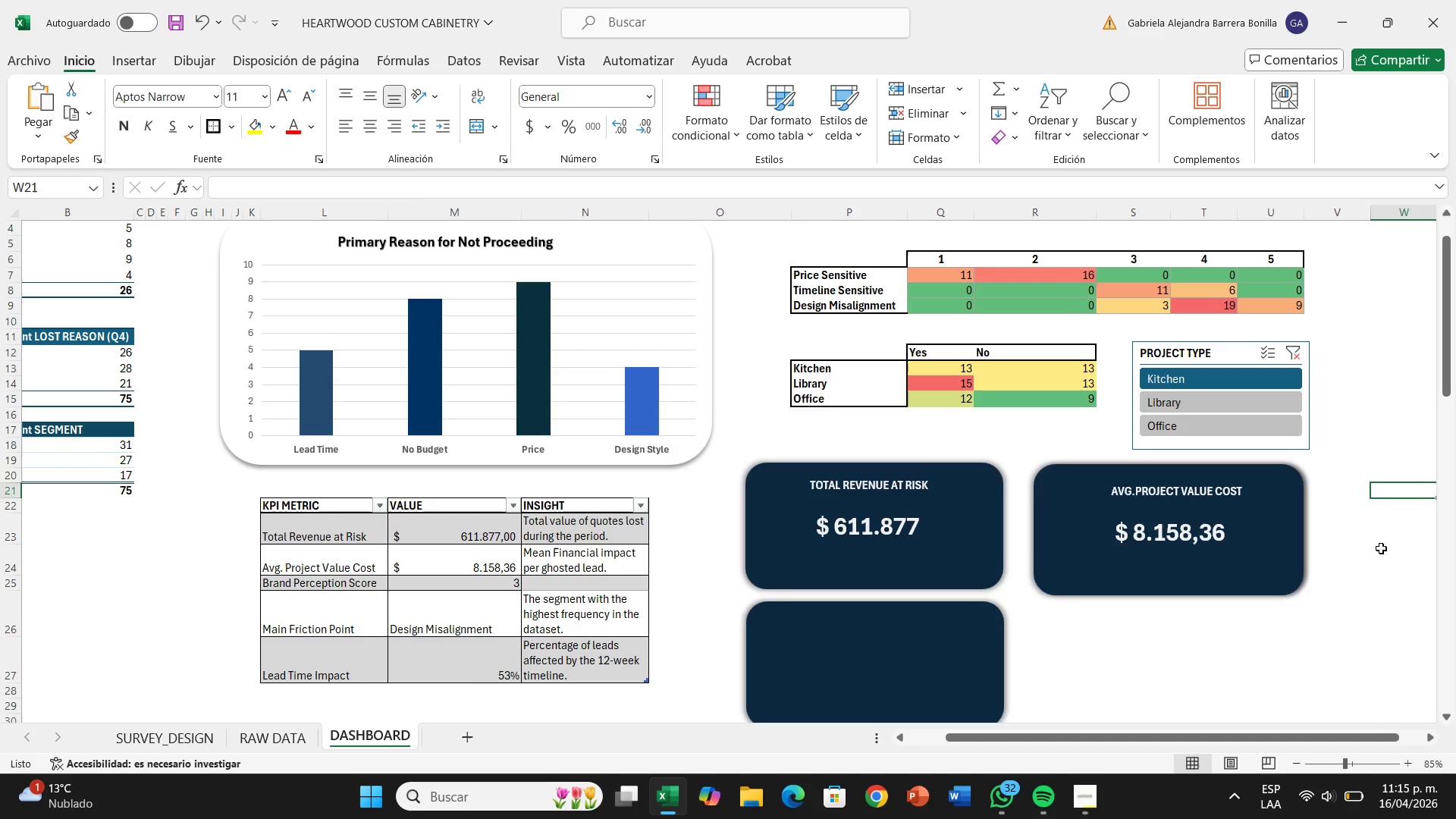 
scroll: coordinate [1381, 548], scroll_direction: down, amount: 1.0
 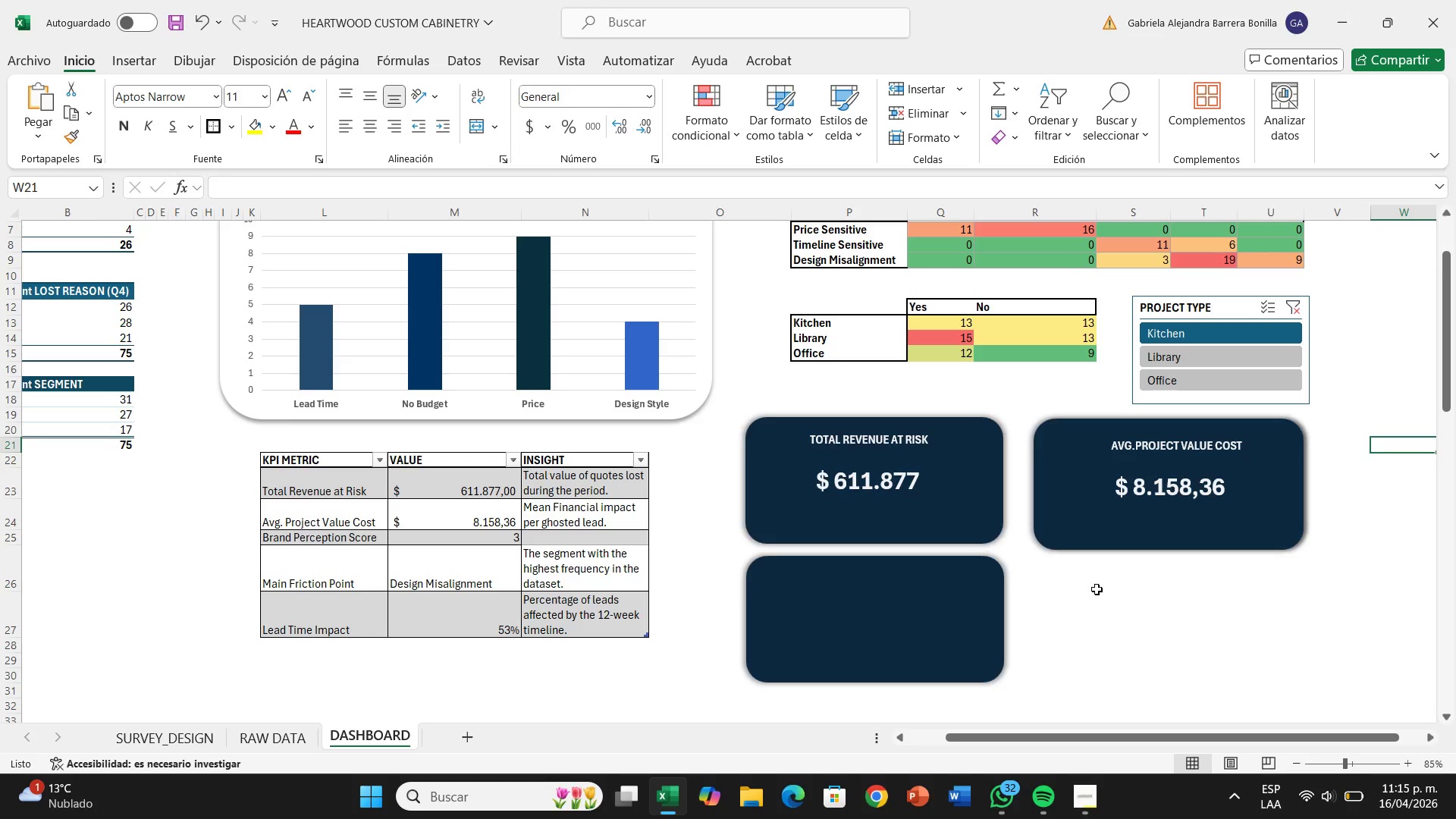 
scroll: coordinate [1097, 589], scroll_direction: up, amount: 1.0
 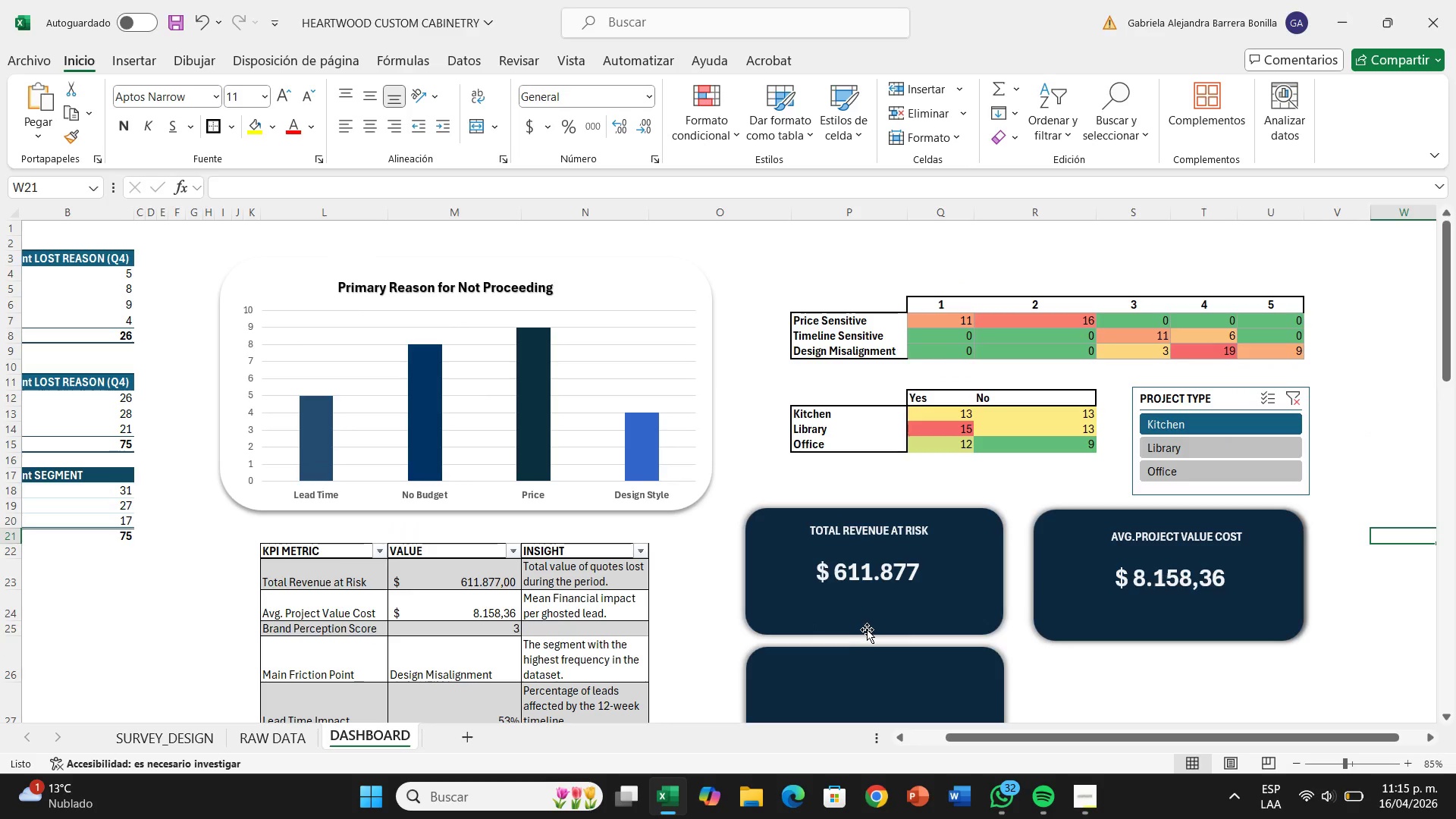 
left_click([876, 621])
 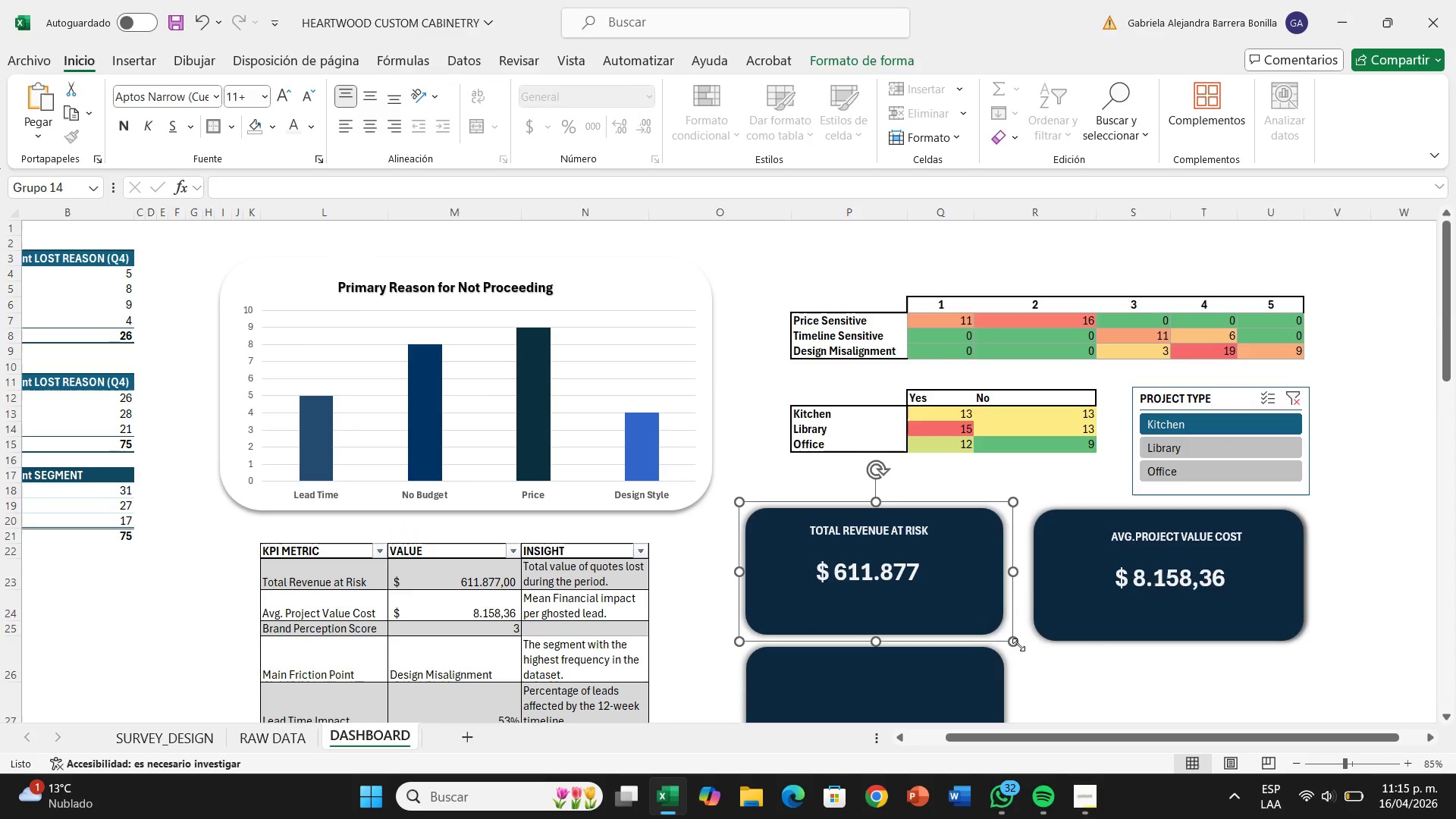 
left_click_drag(start_coordinate=[1018, 643], to_coordinate=[1018, 639])
 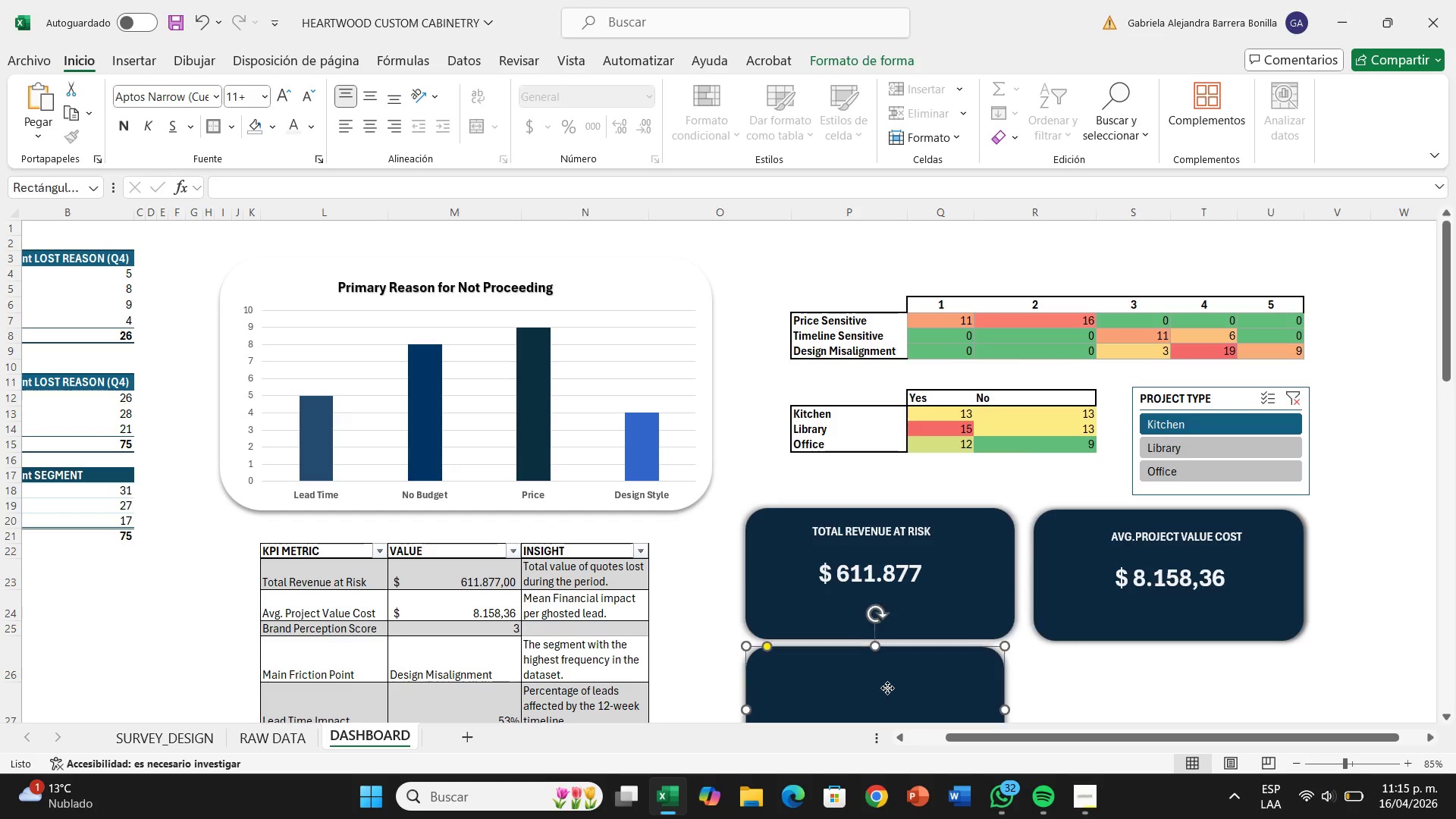 
left_click([887, 688])
 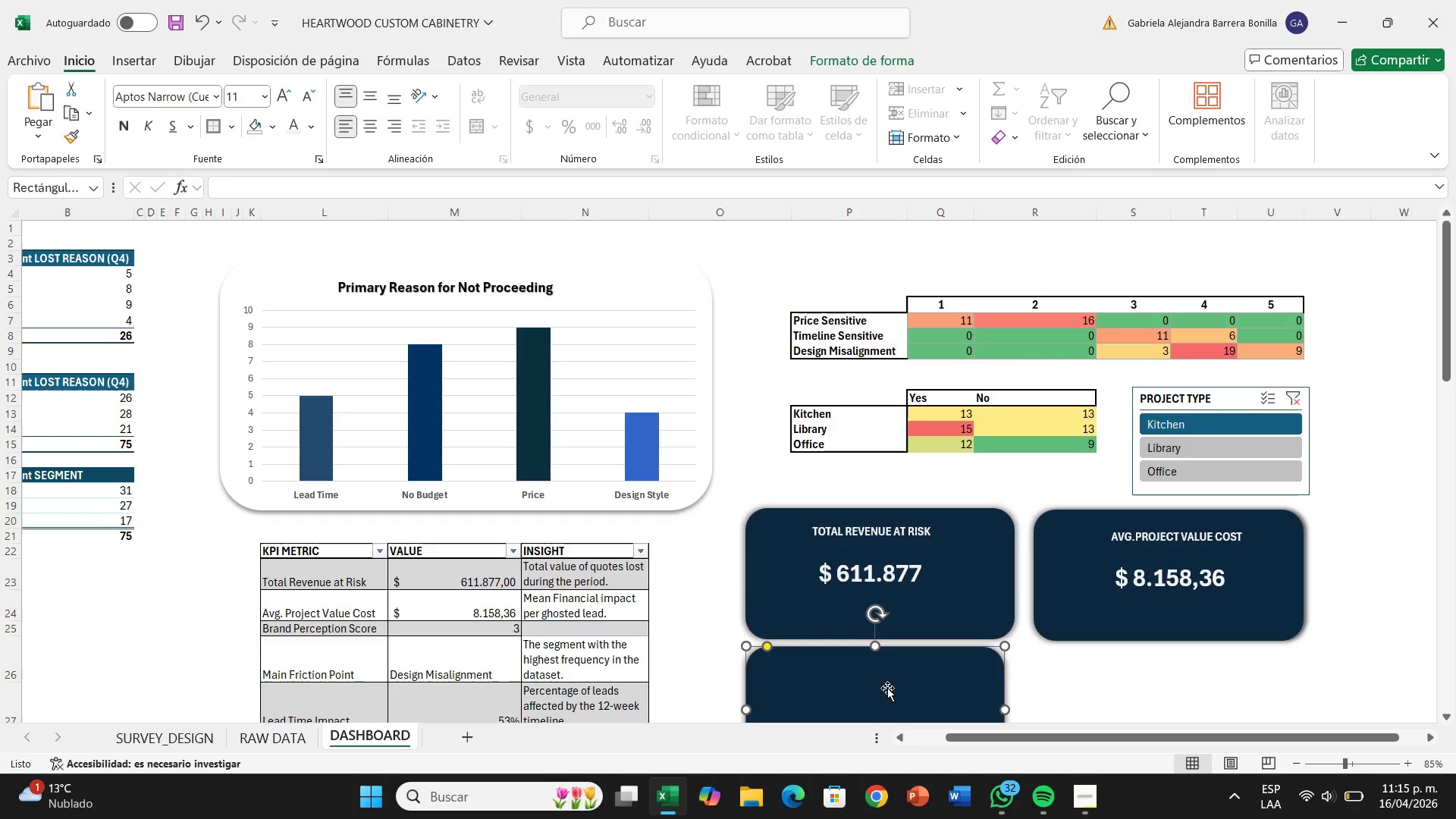 
key(Backspace)
 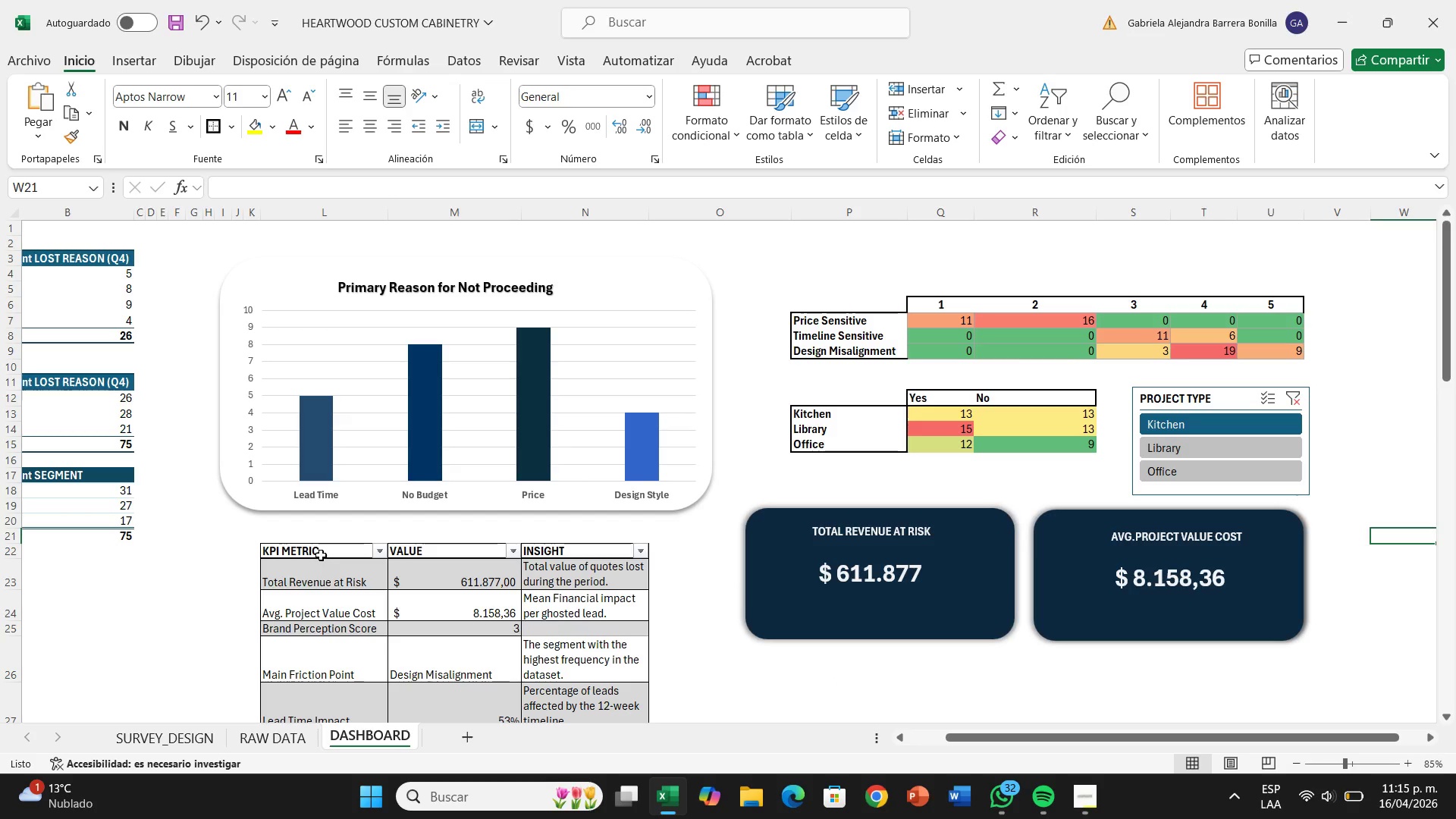 
left_click_drag(start_coordinate=[317, 554], to_coordinate=[612, 679])
 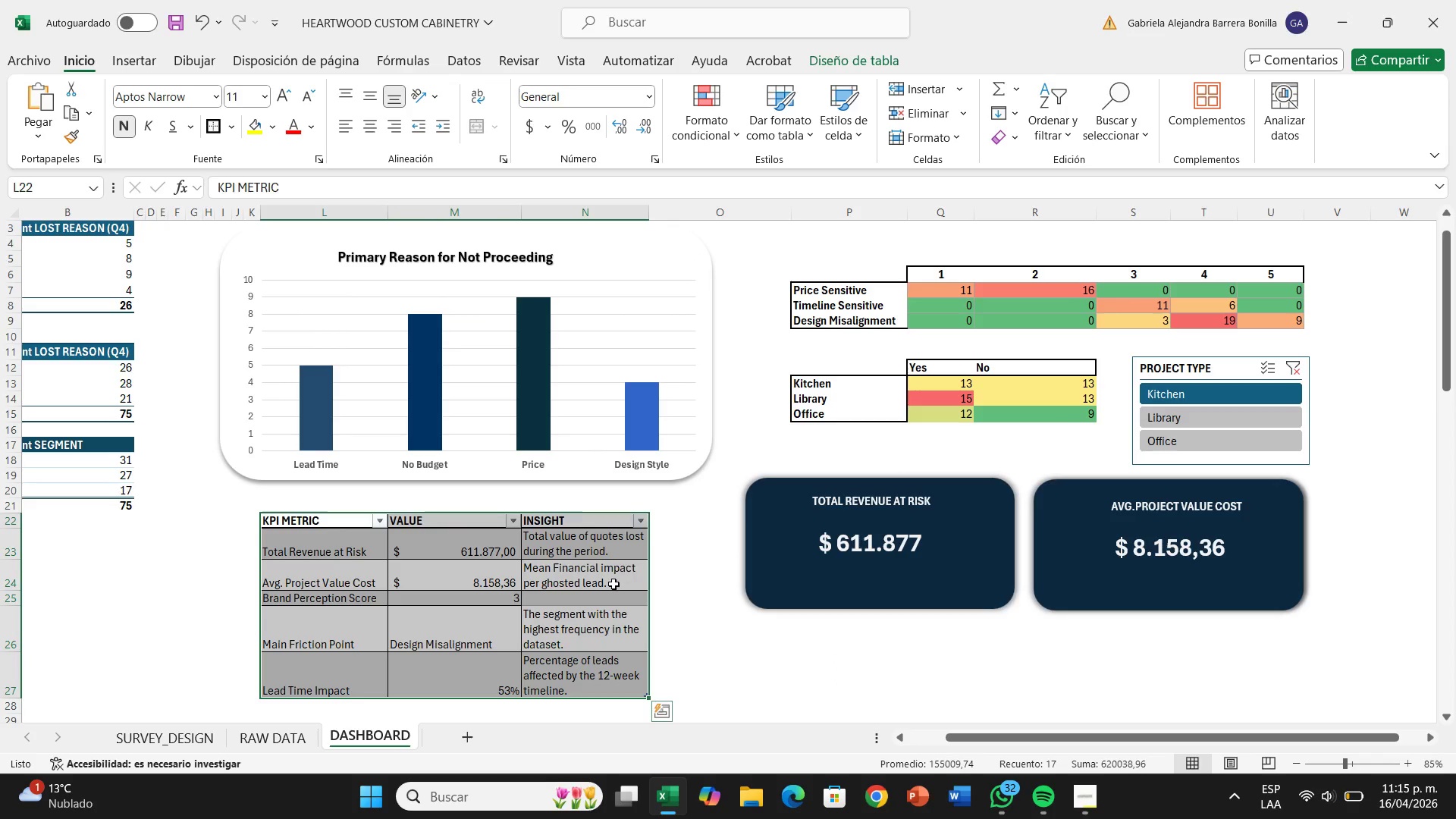 
key(Control+ControlLeft)
 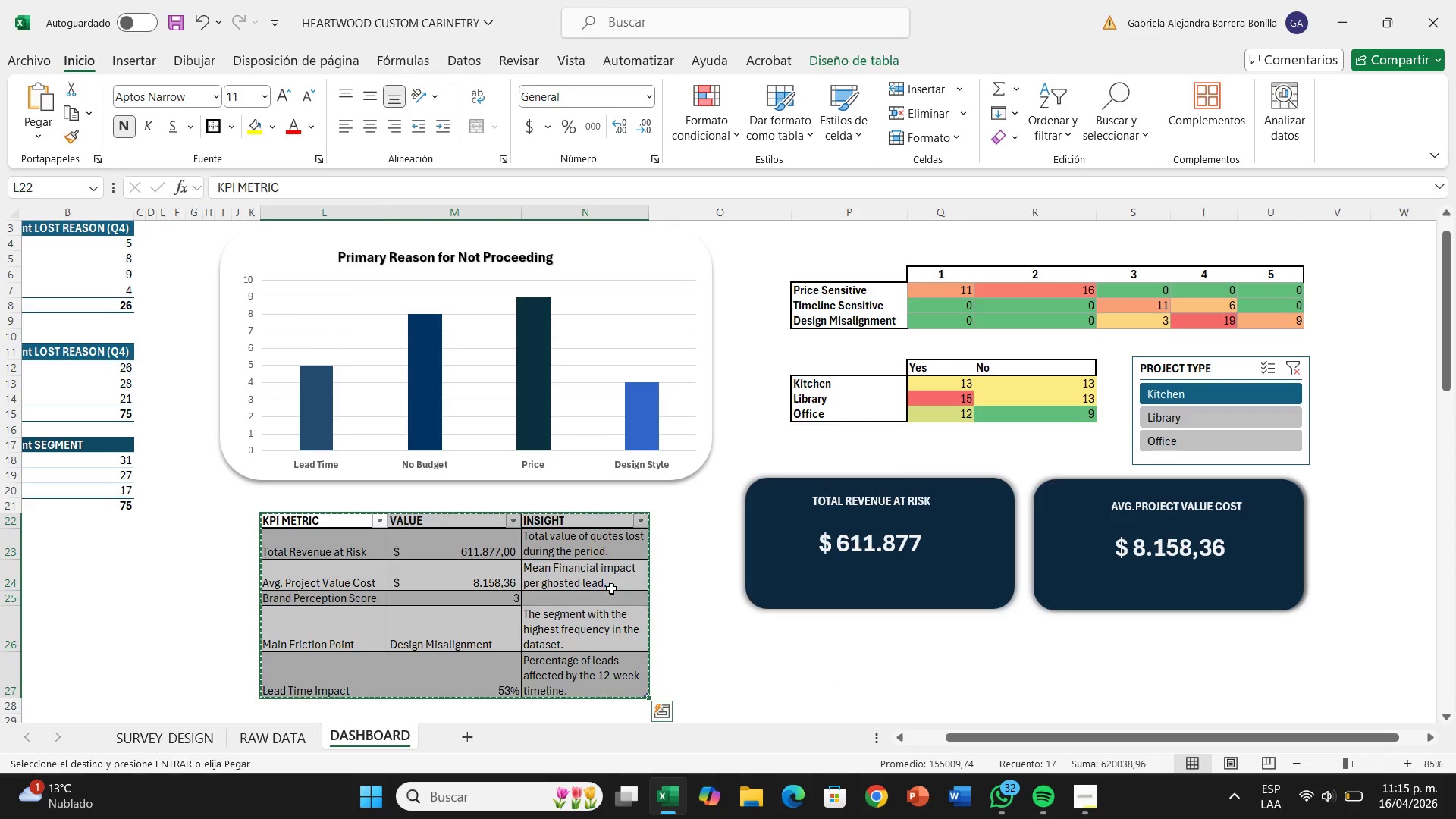 
key(Control+X)
 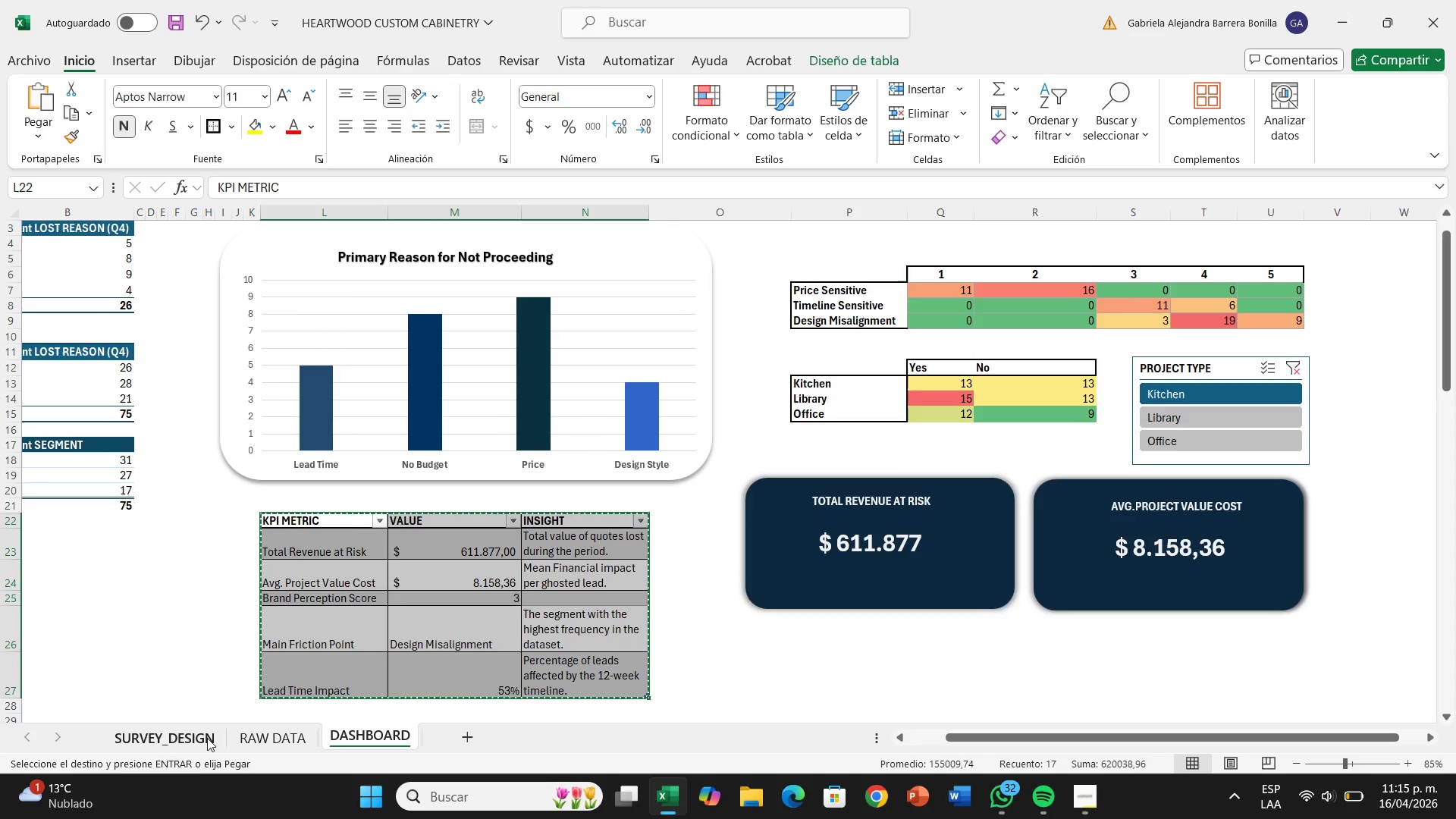 
left_click([206, 736])
 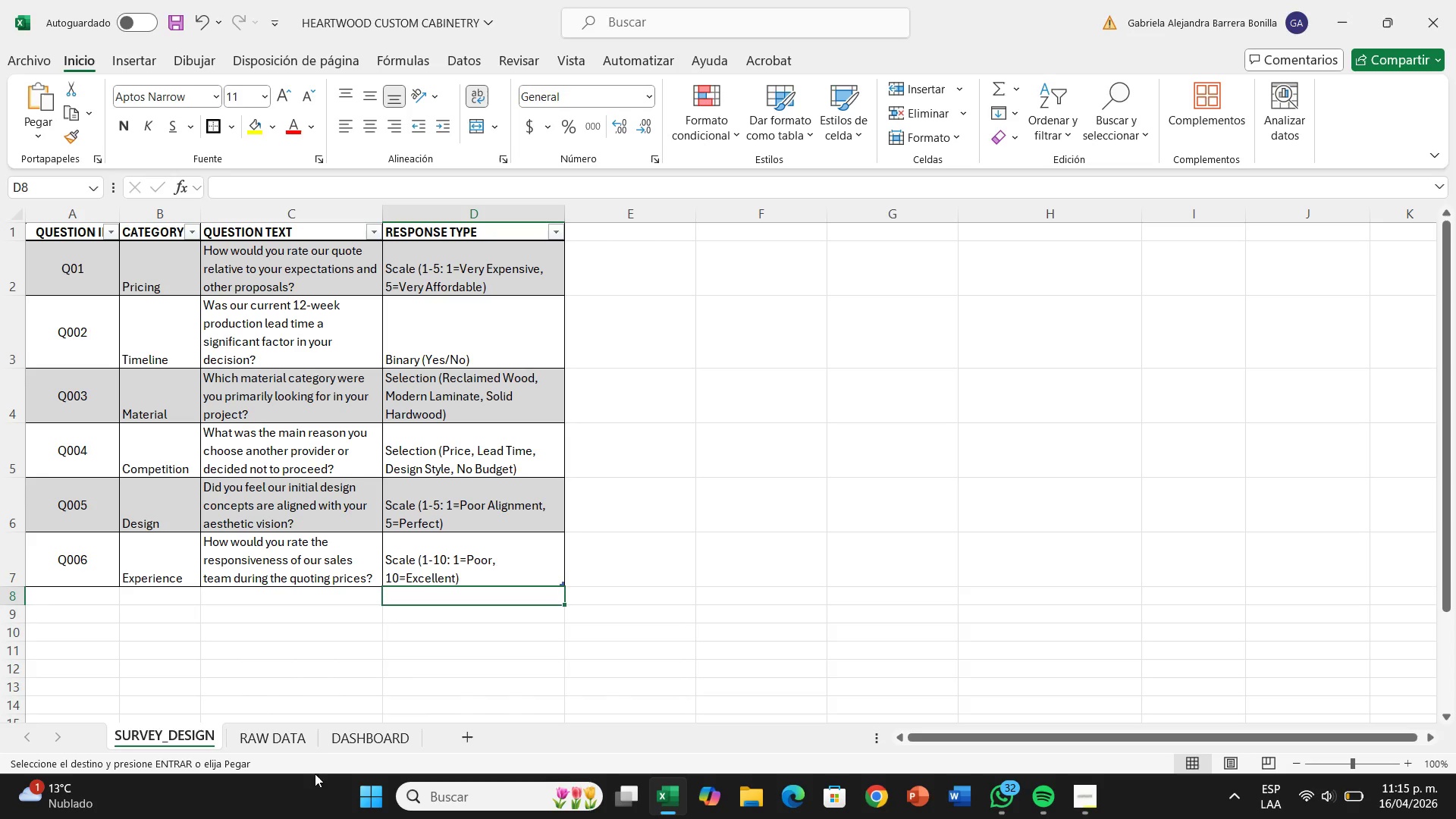 
left_click([309, 748])
 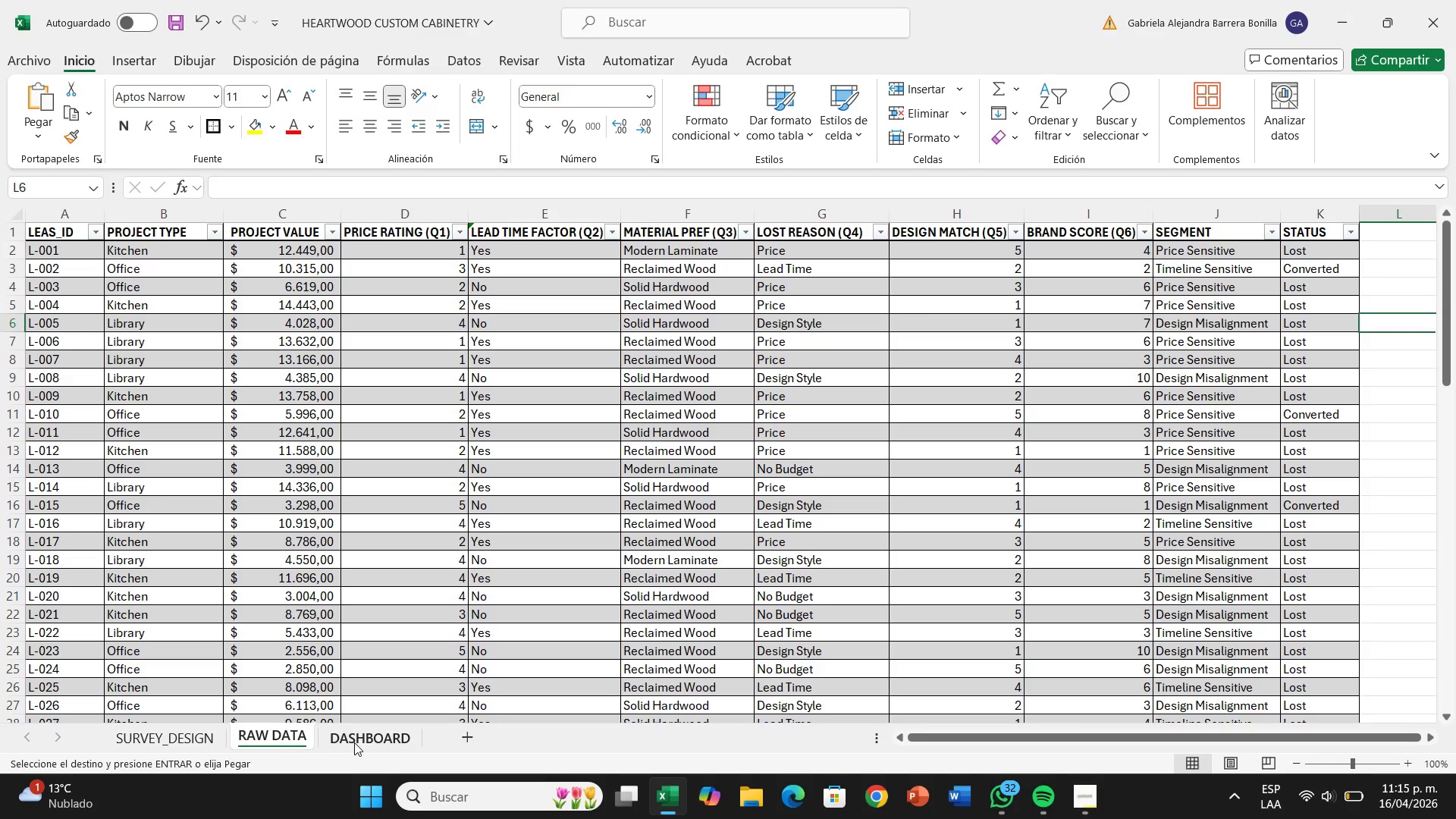 
left_click([354, 742])
 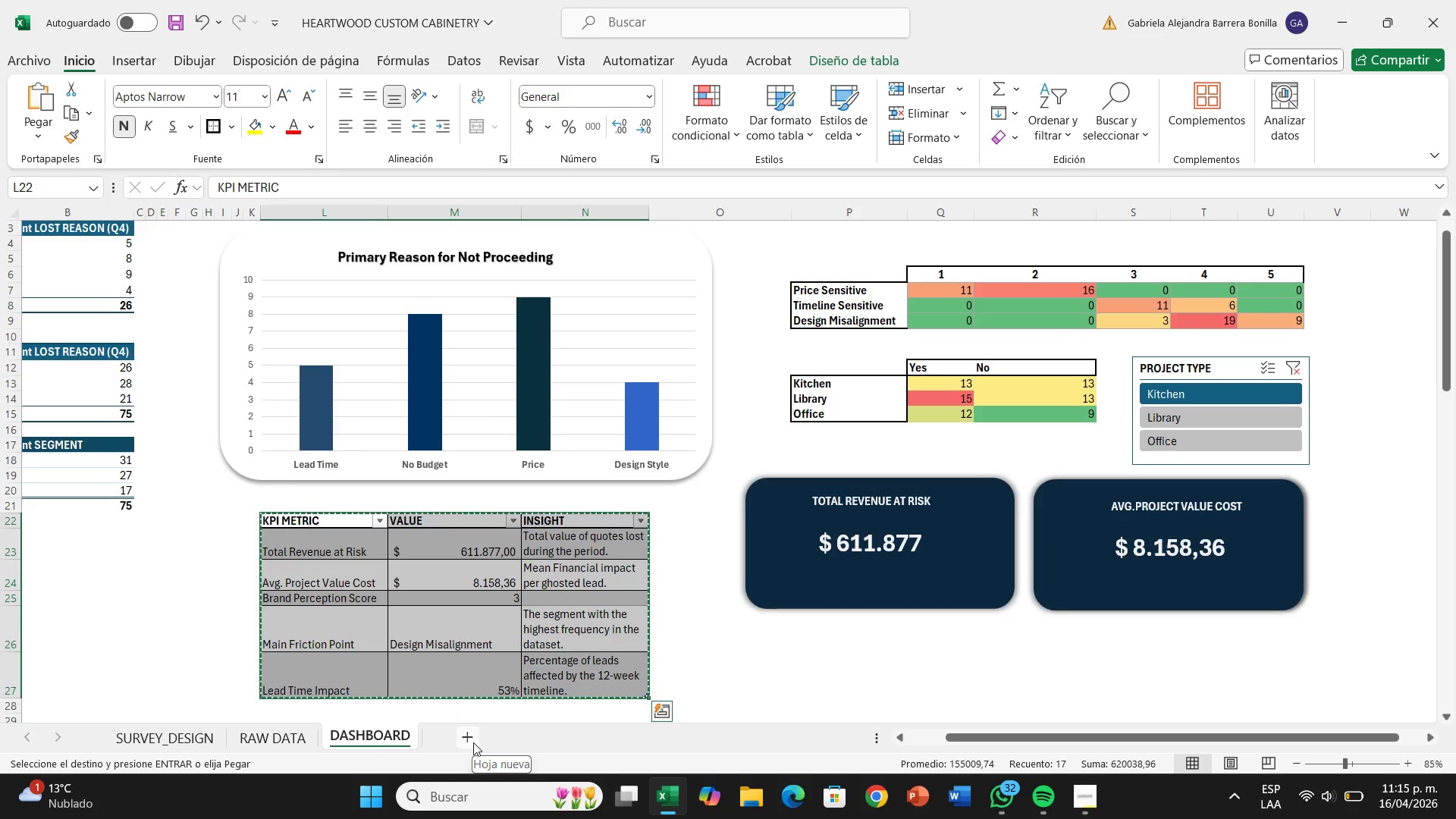 
right_click([473, 742])
 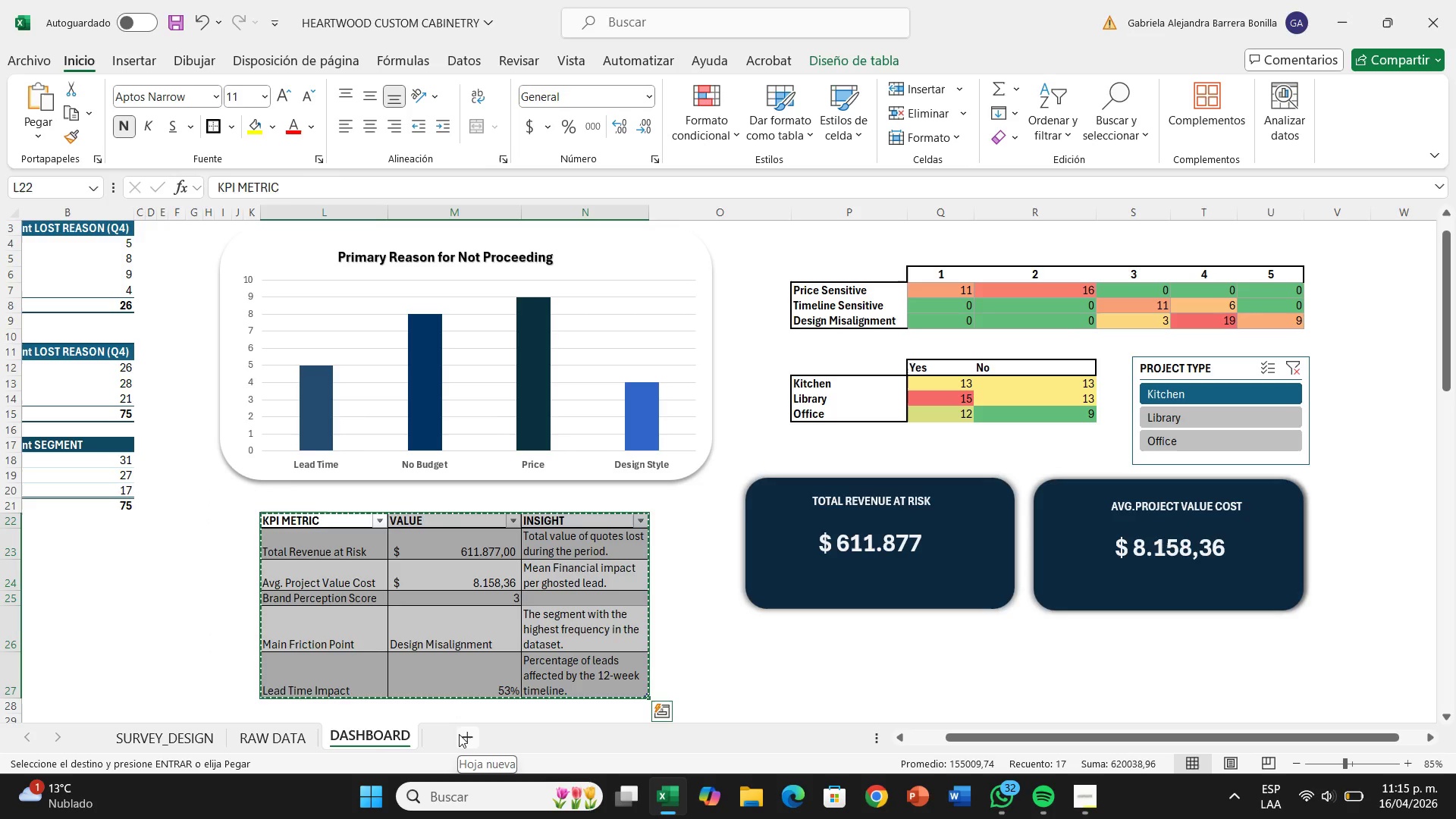 
left_click([459, 734])
 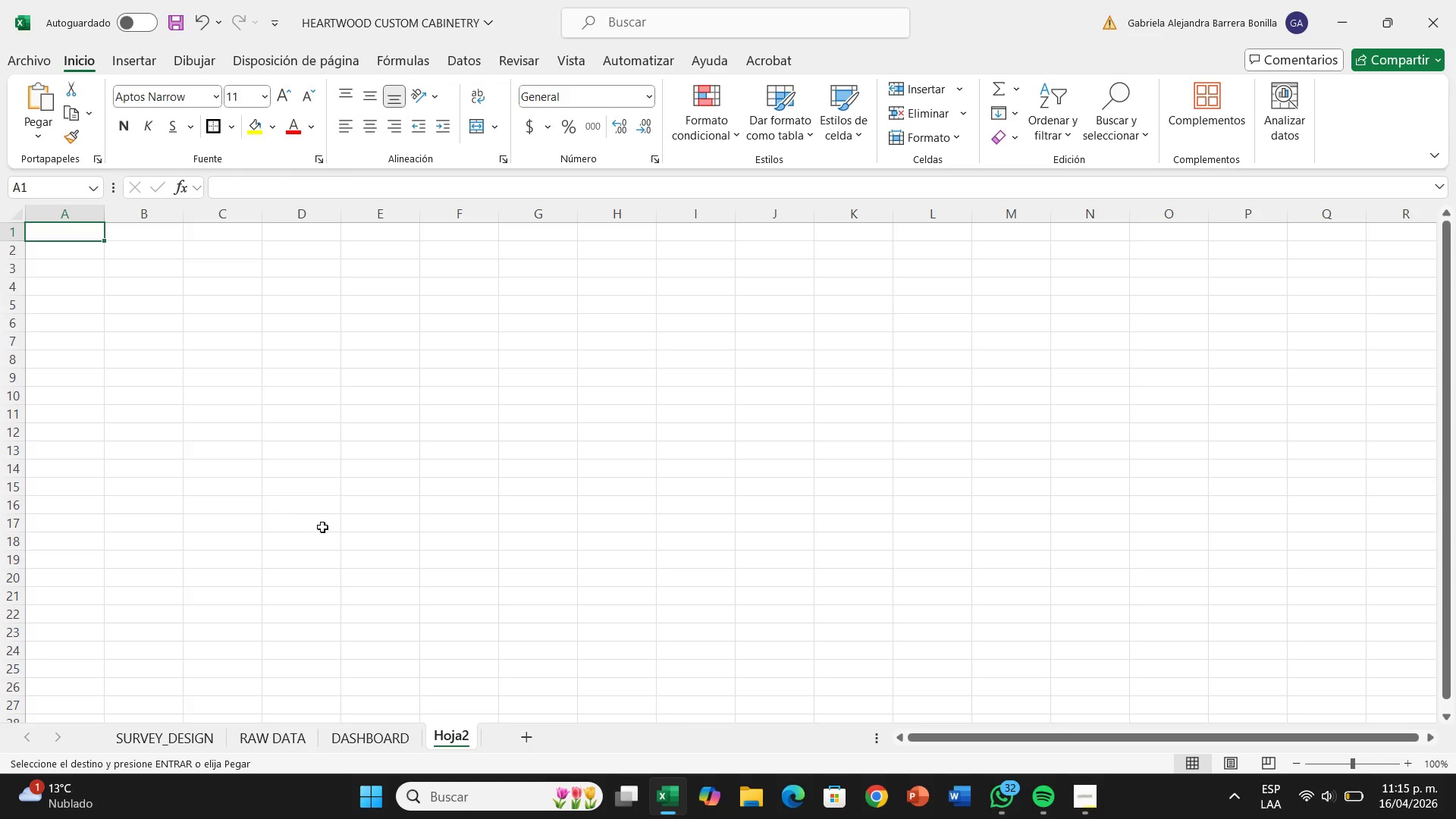 
key(Control+V)
 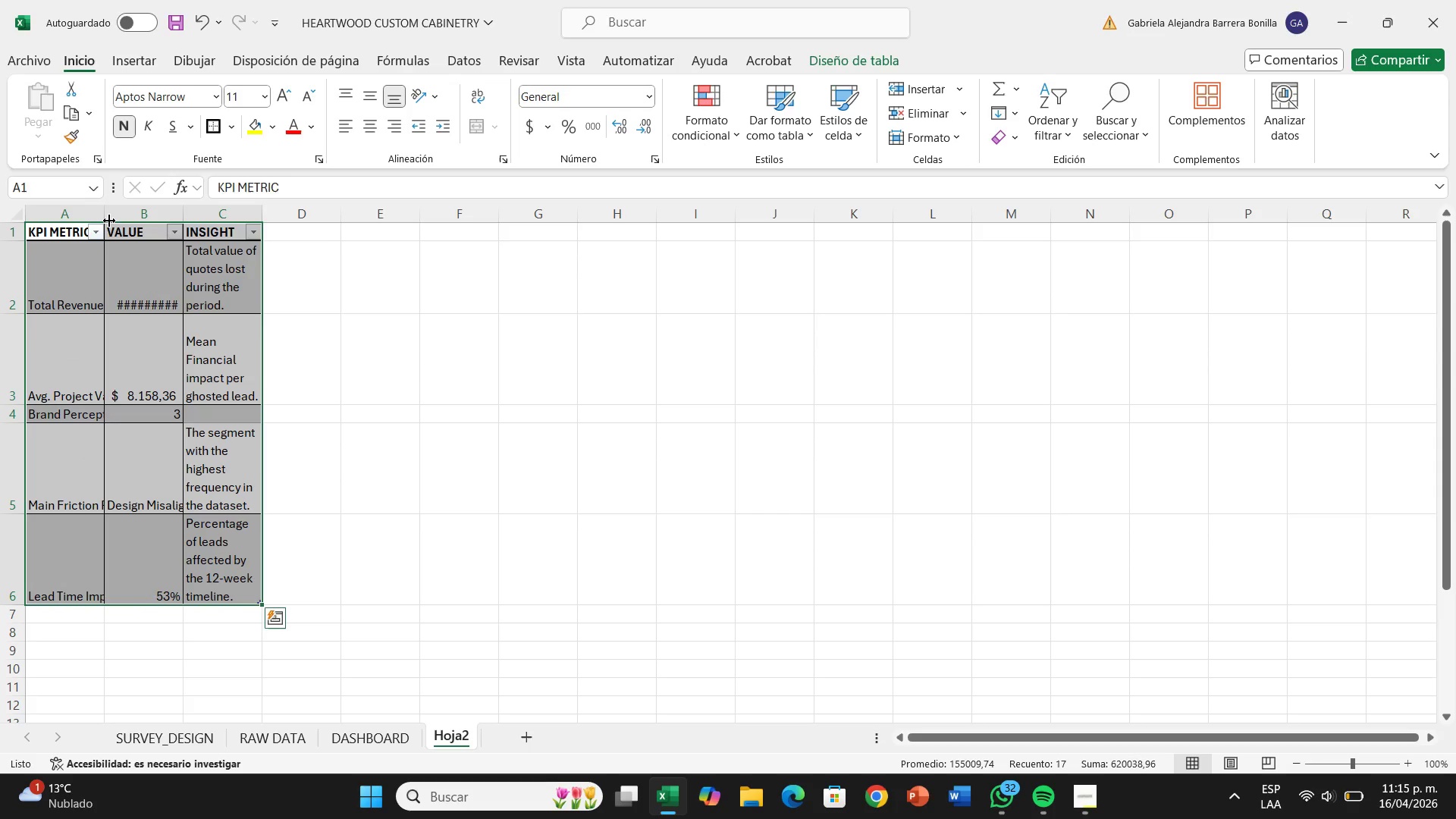 
left_click_drag(start_coordinate=[102, 217], to_coordinate=[159, 234])
 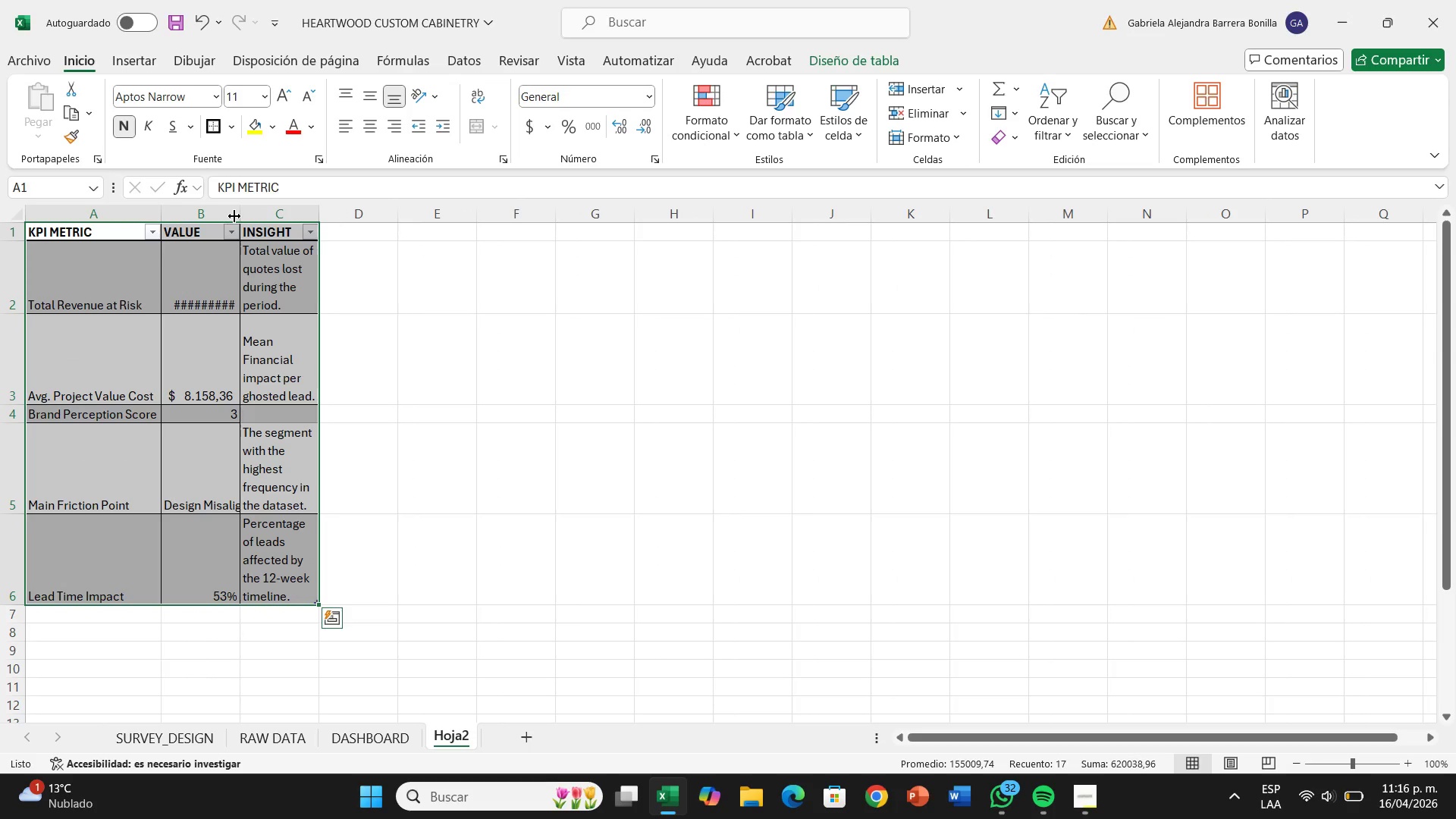 
left_click_drag(start_coordinate=[239, 217], to_coordinate=[285, 240])
 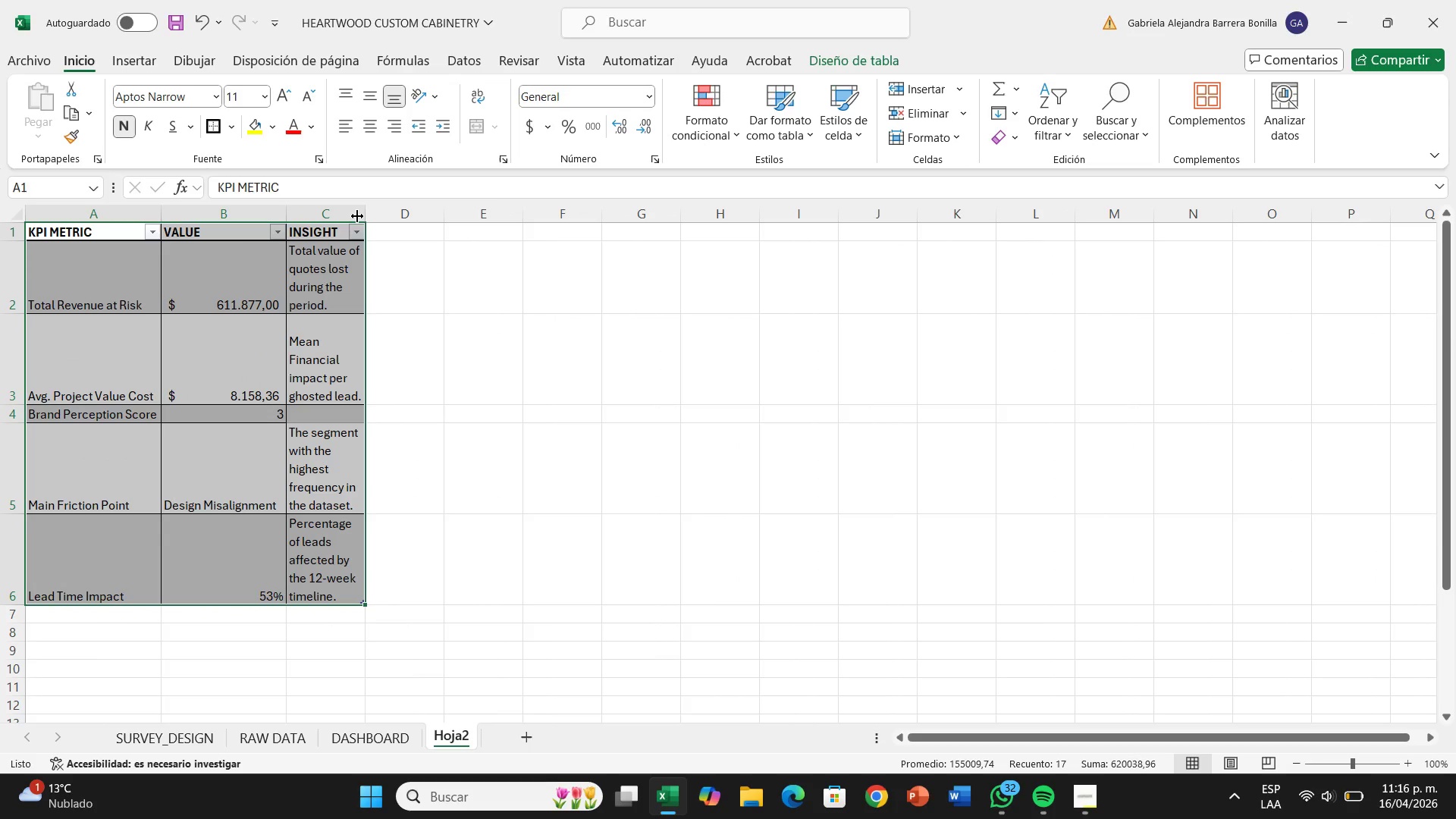 
left_click_drag(start_coordinate=[360, 216], to_coordinate=[414, 240])
 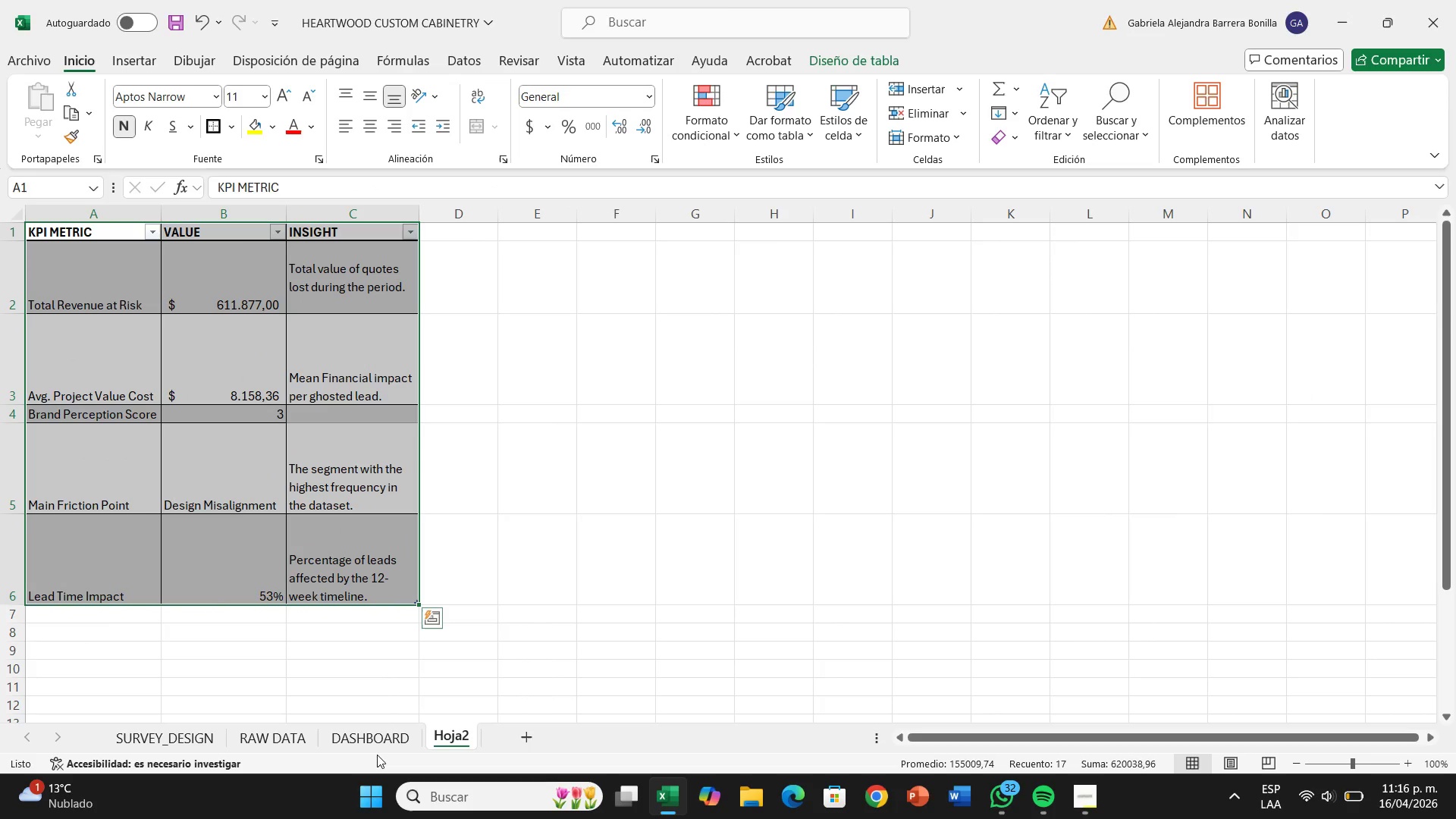 
right_click([464, 734])
 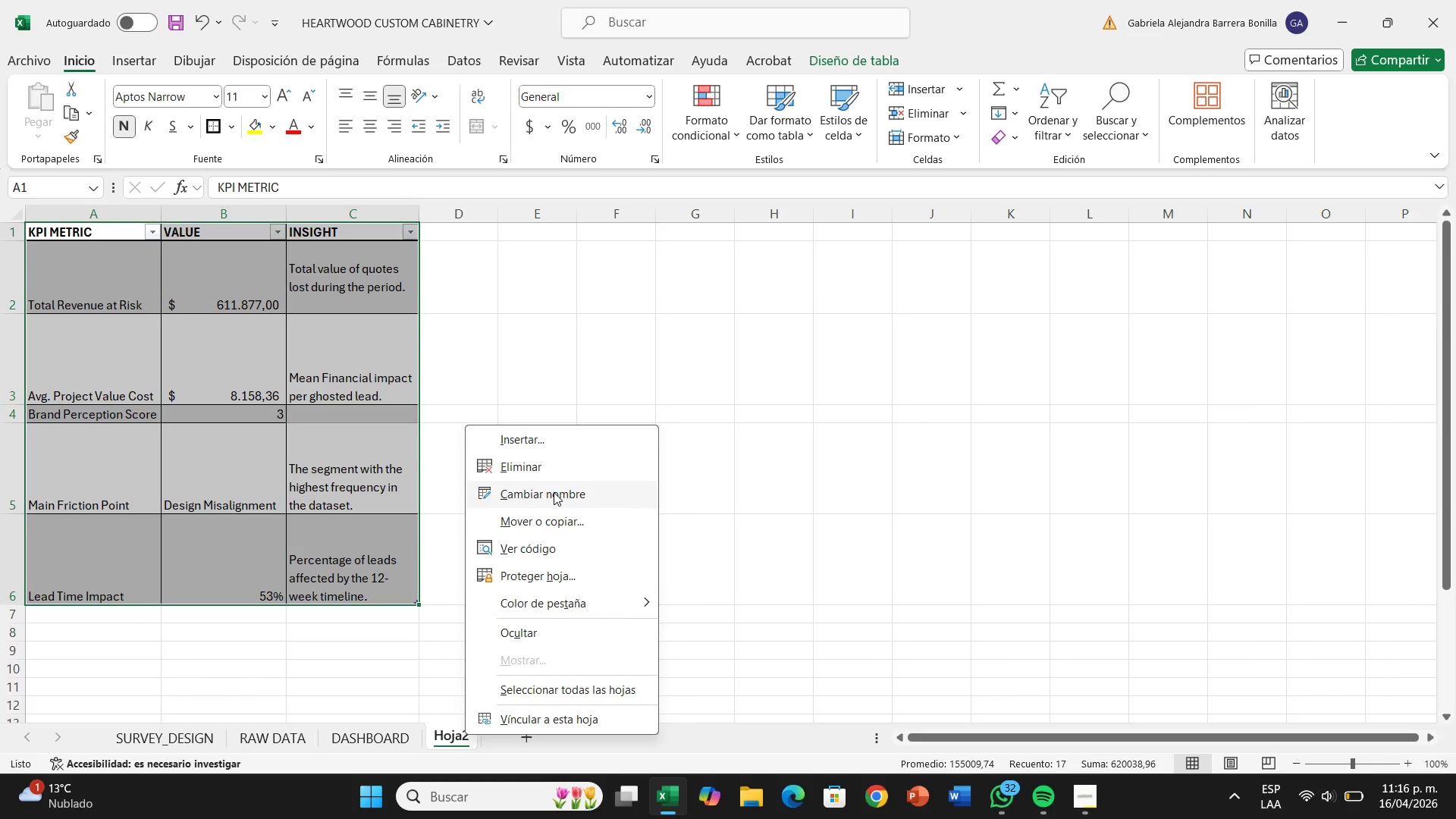 
left_click([554, 492])
 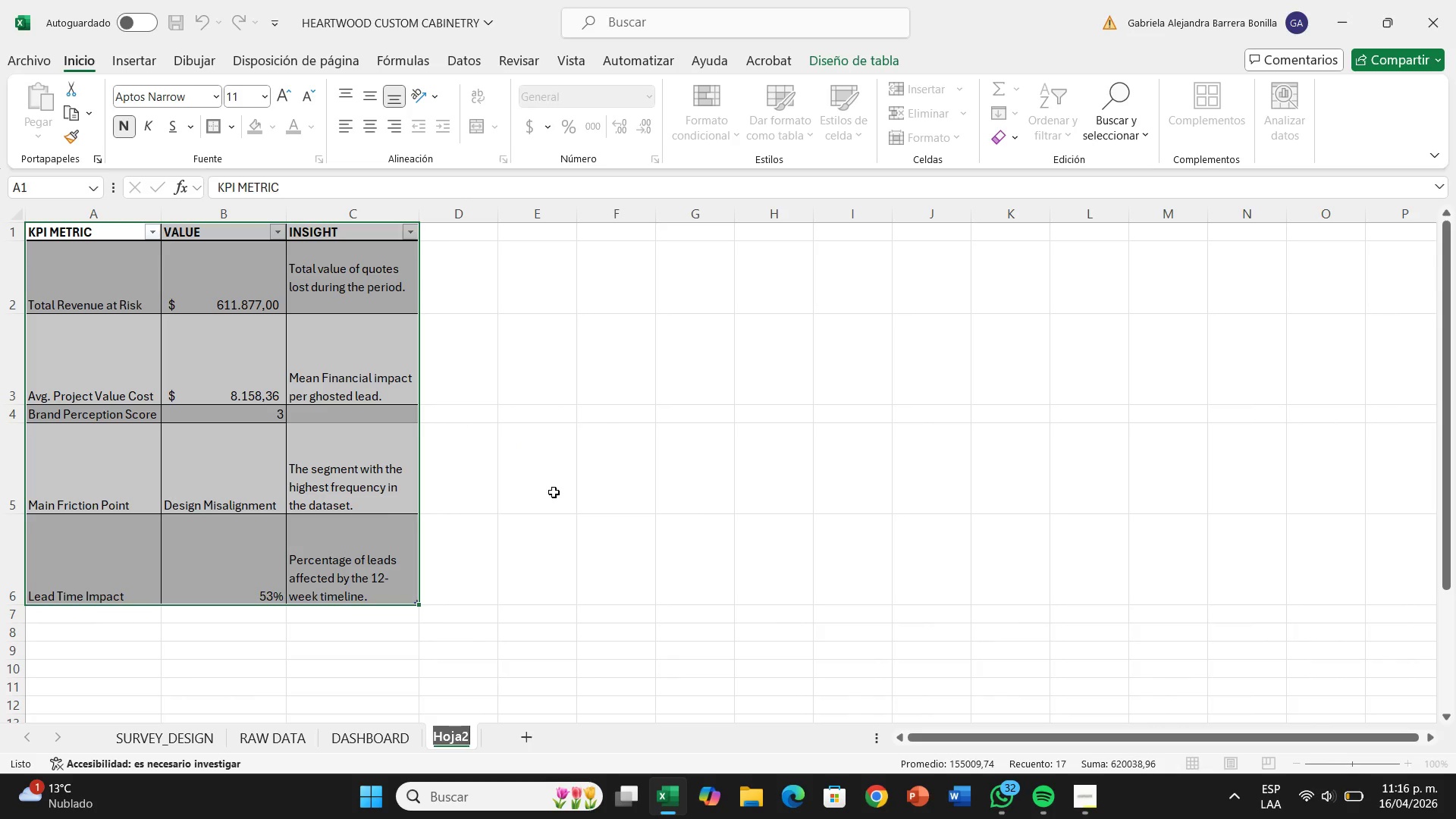 
key(Backspace)
type(KPI[s Table)
 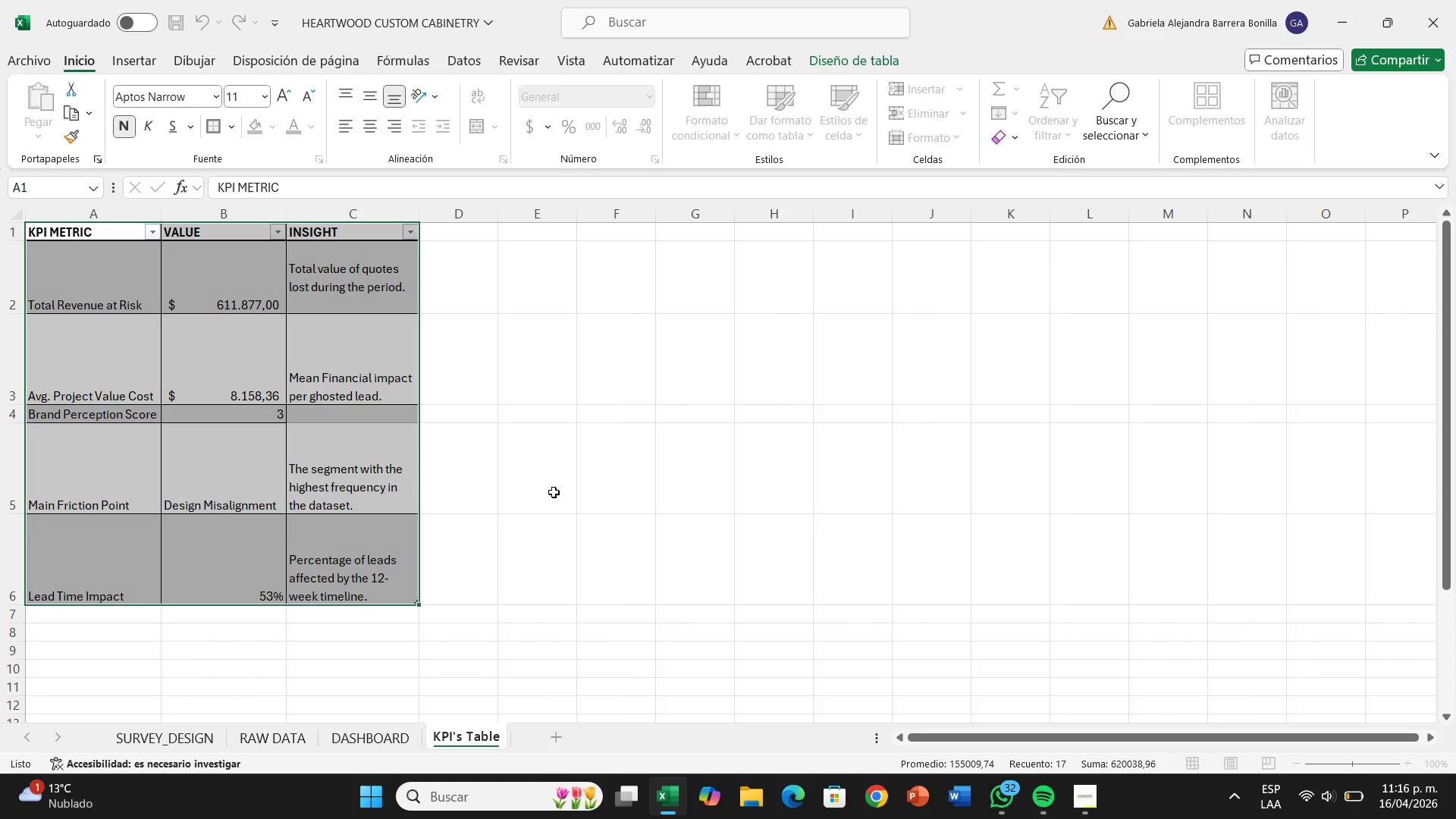 
key(Enter)
 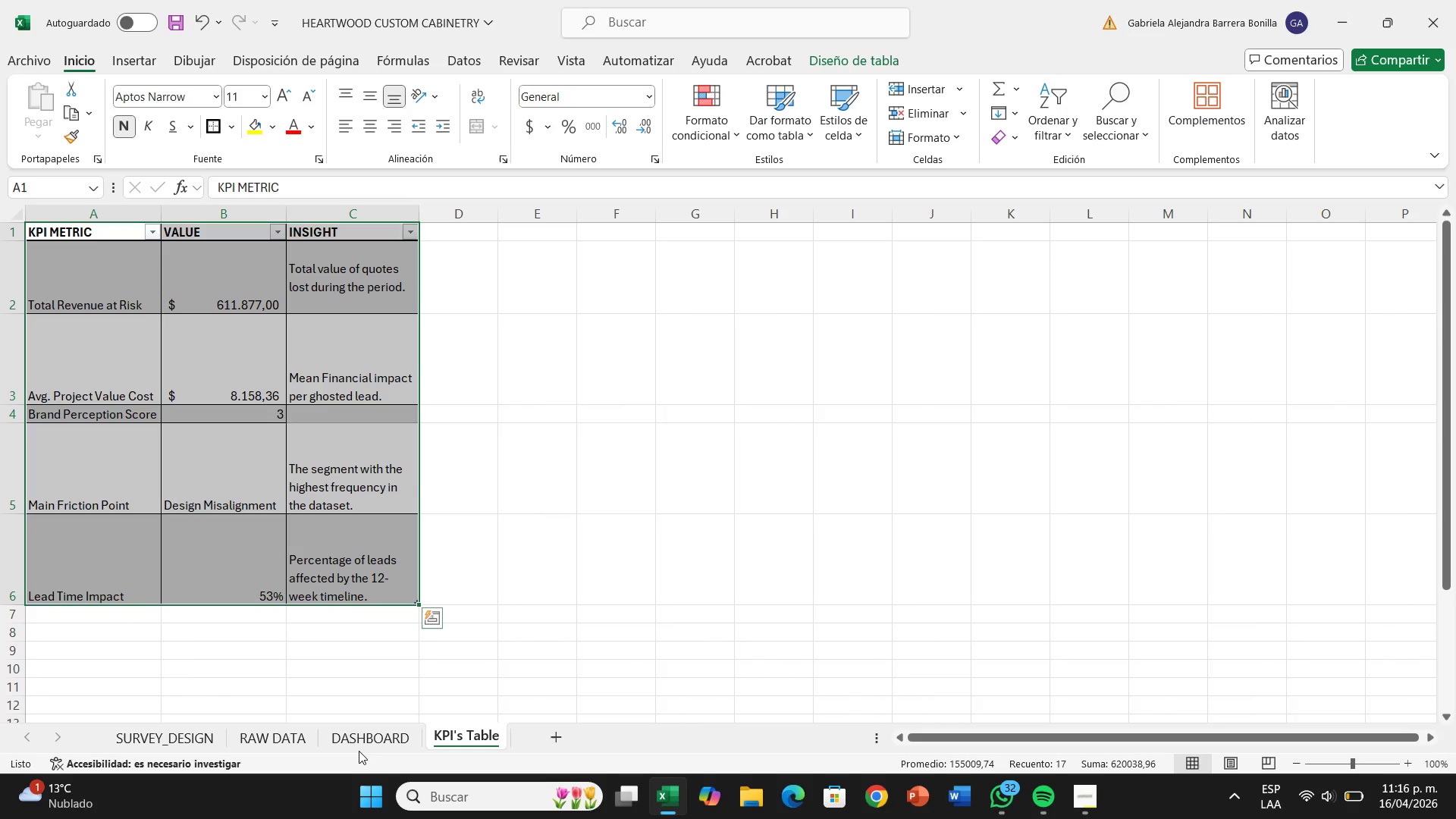 
left_click([366, 739])
 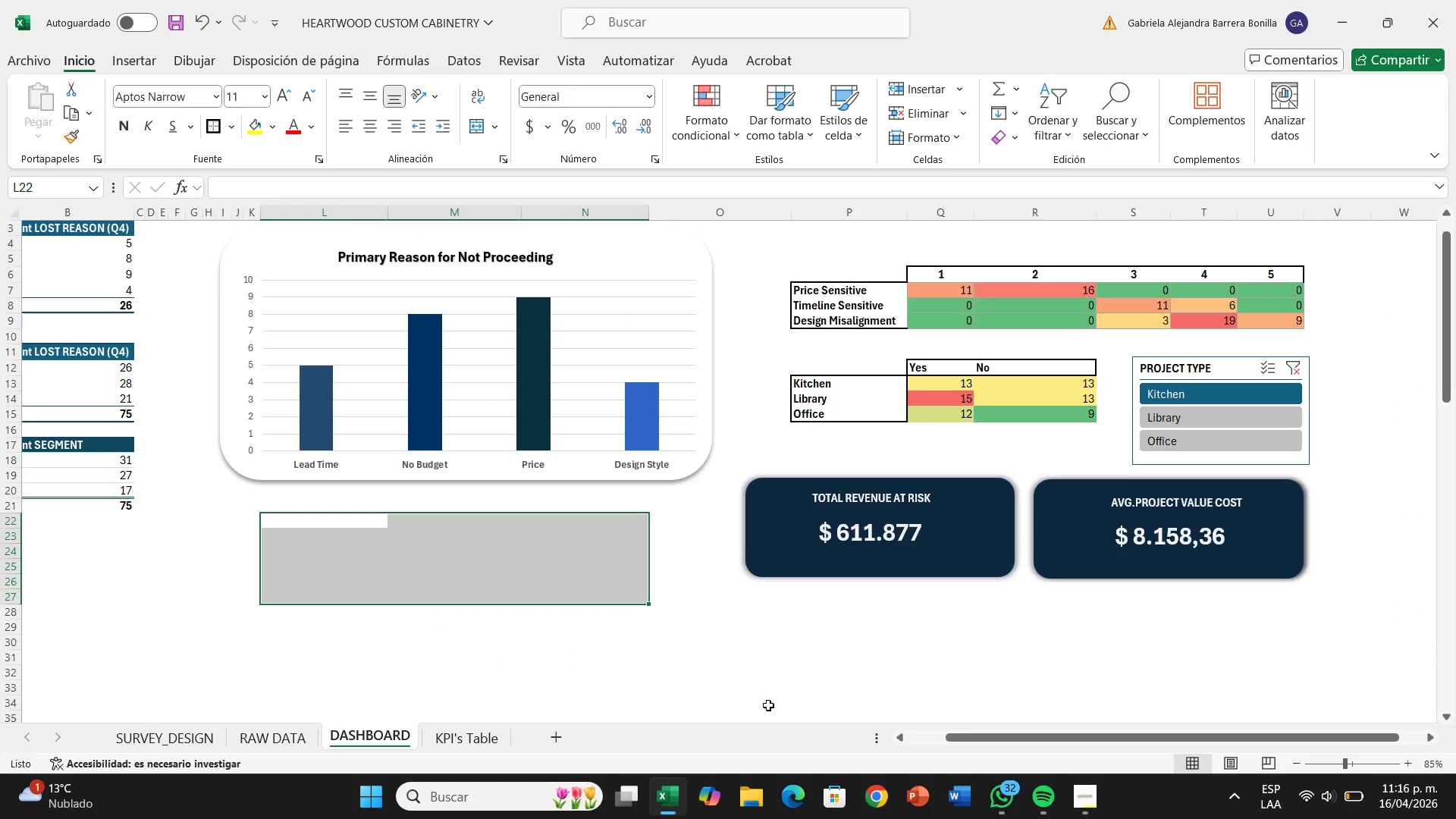 
double_click([799, 533])
 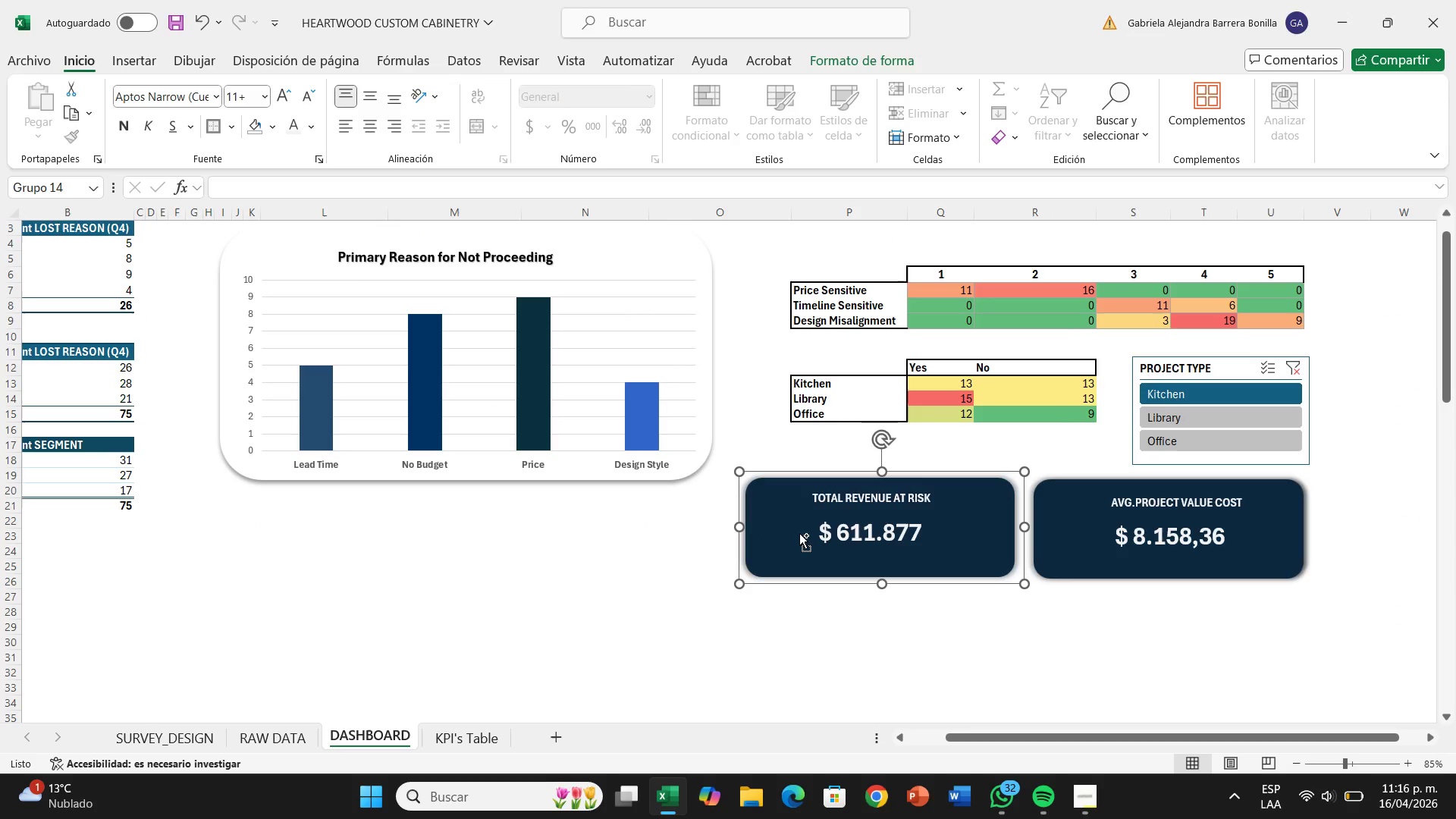 
key(Control+C)
 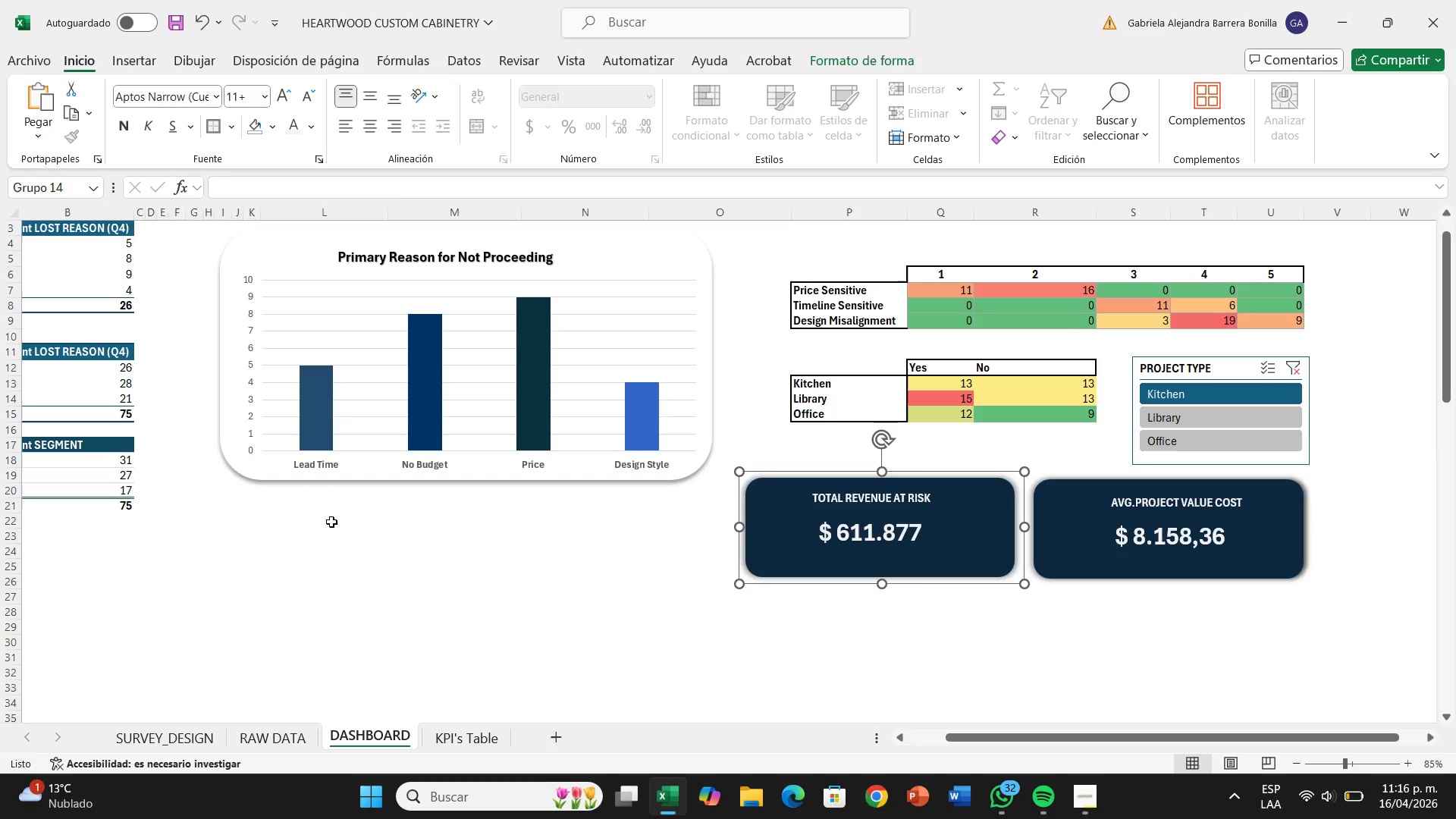 
left_click([331, 522])
 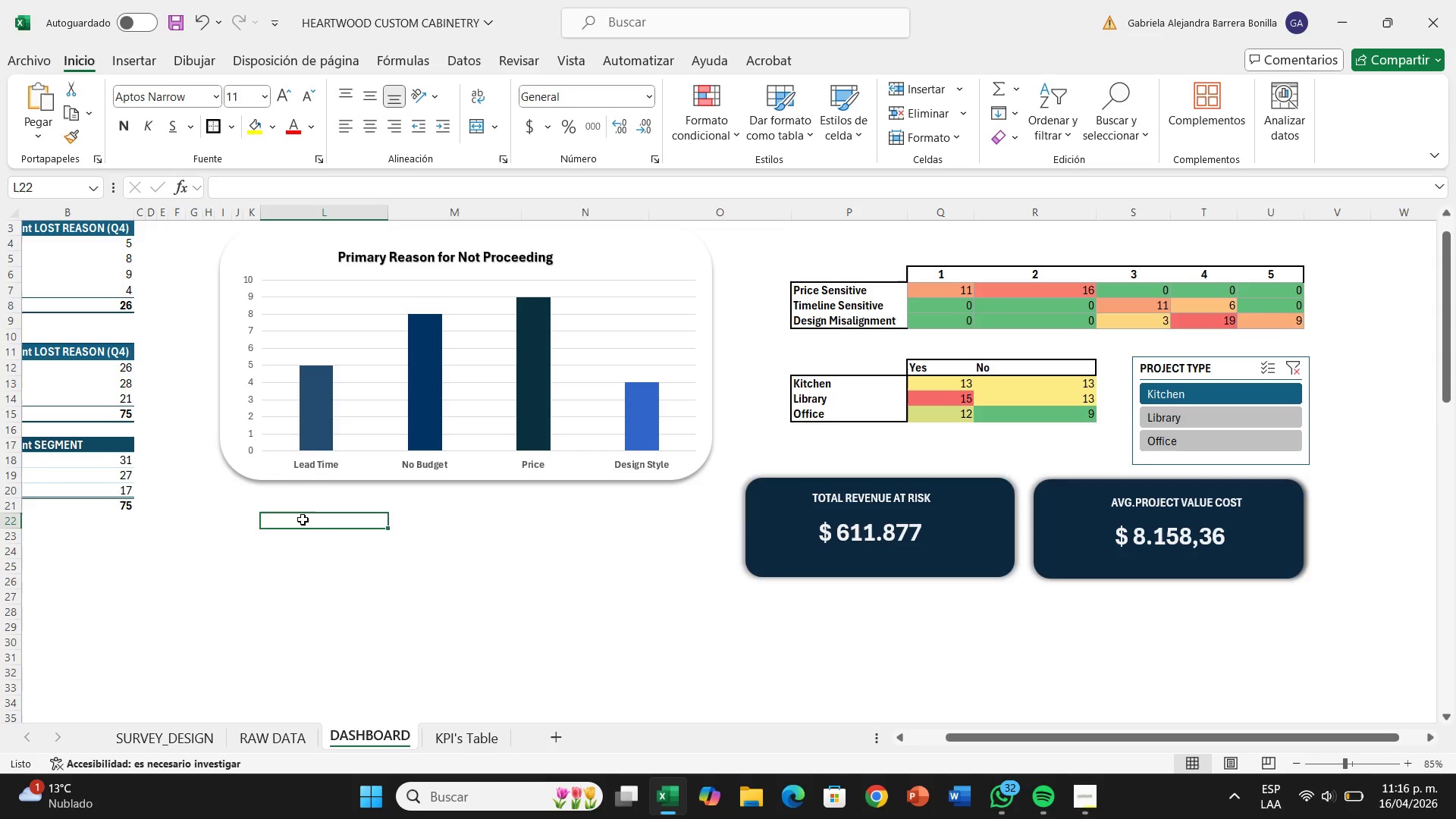 
key(Control+ControlLeft)
 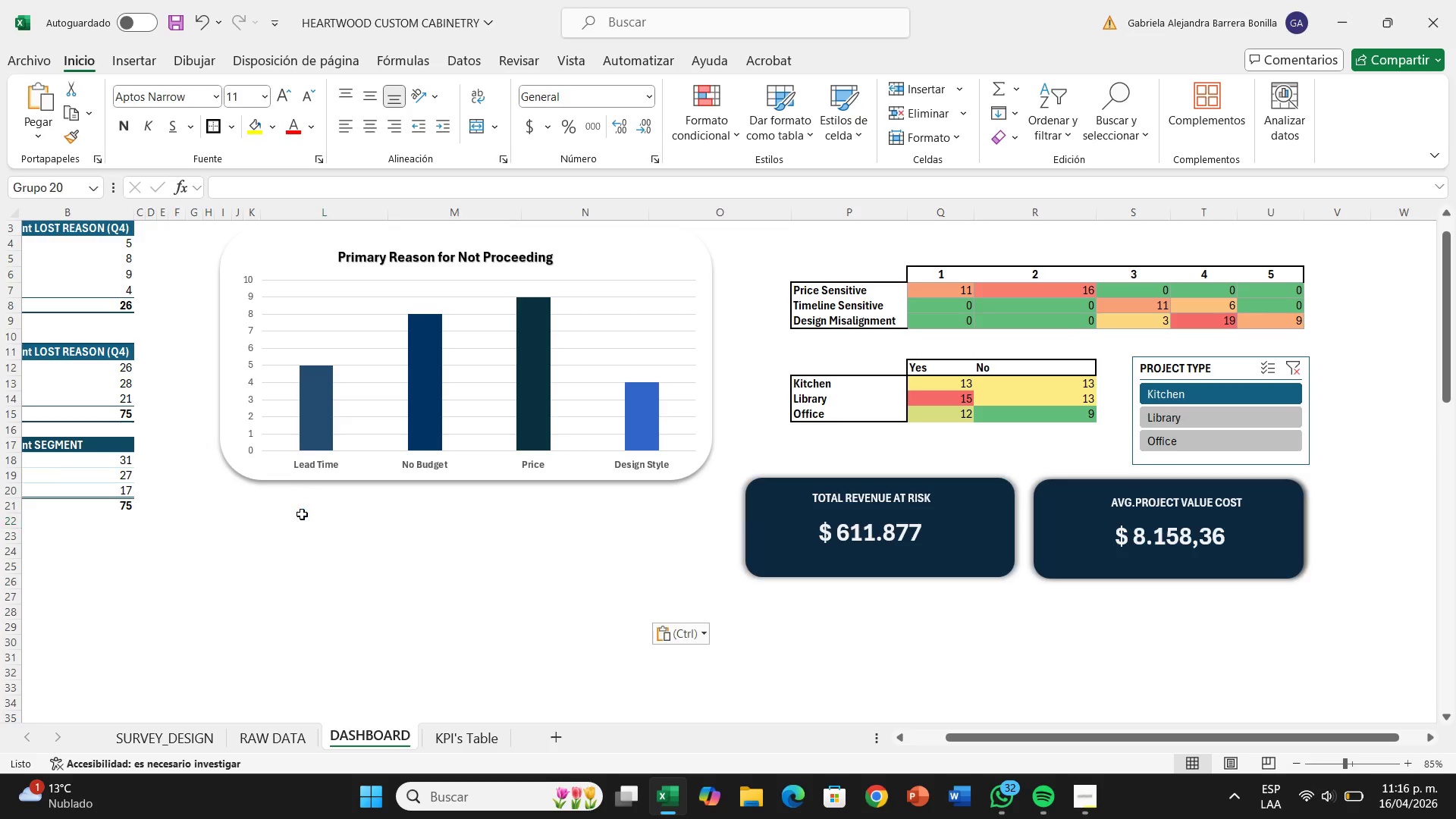 
key(Control+V)
 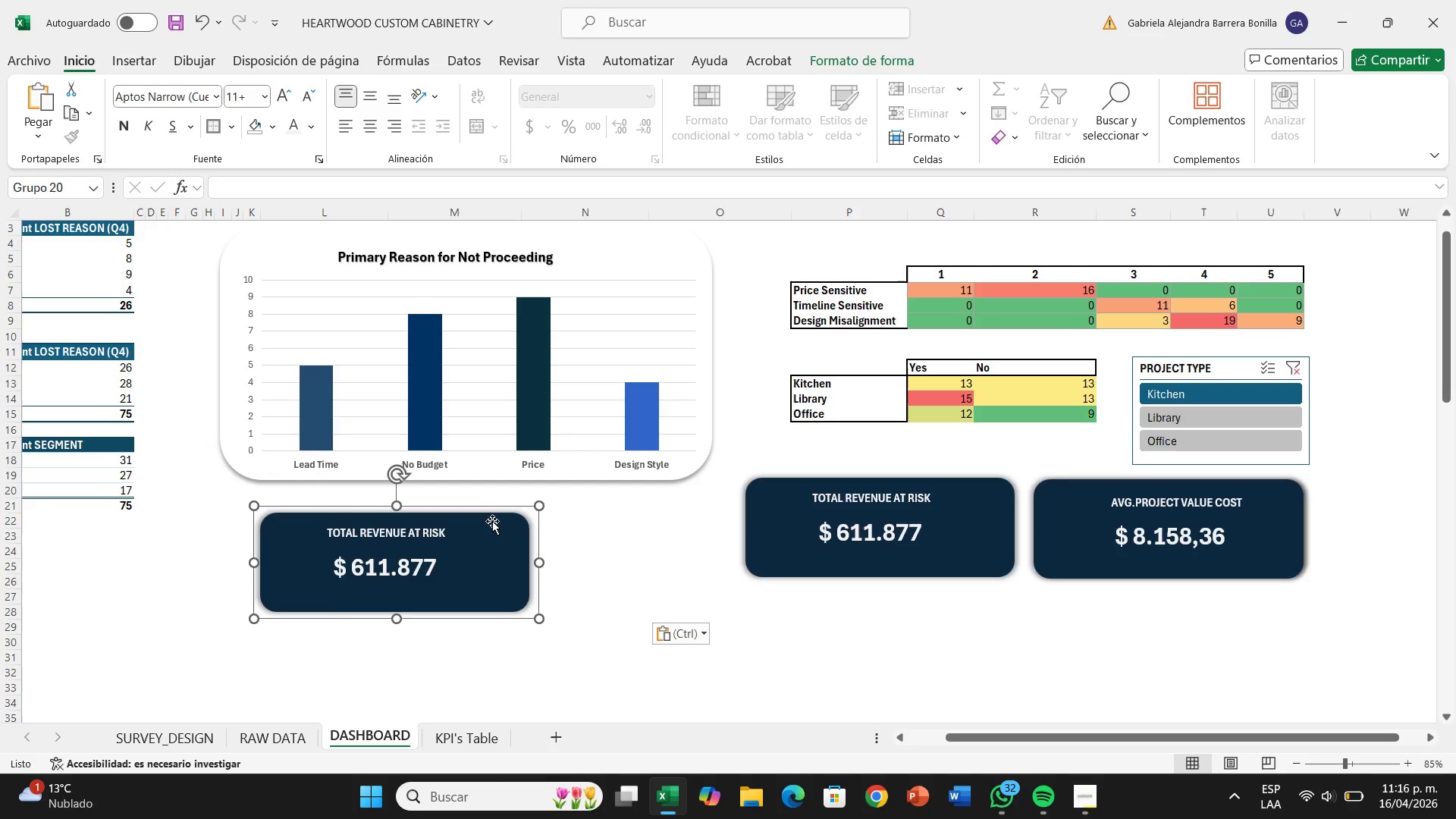 
left_click_drag(start_coordinate=[491, 520], to_coordinate=[438, 507])
 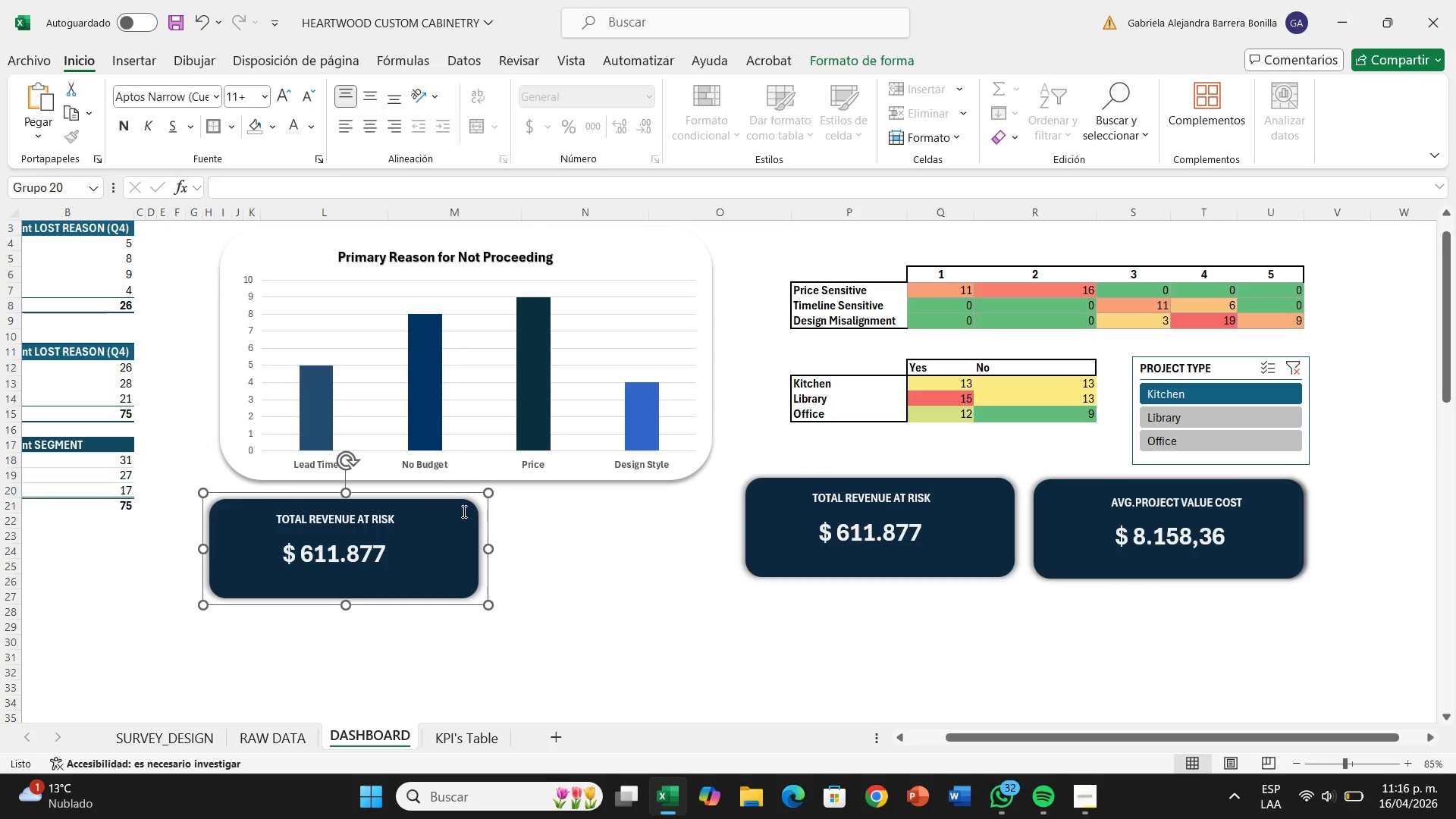 
scroll: coordinate [463, 511], scroll_direction: up, amount: 1.0
 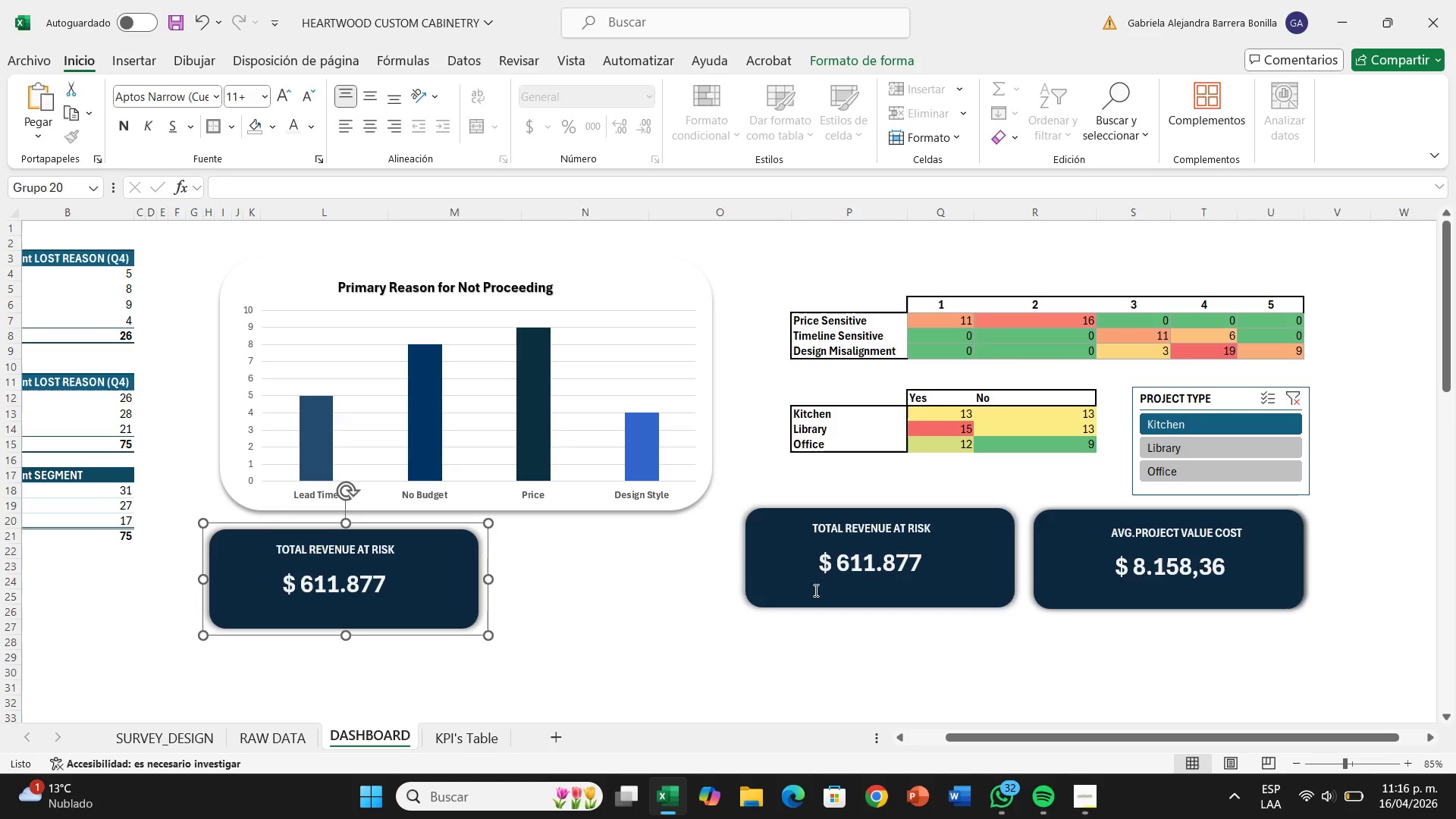 
left_click_drag(start_coordinate=[834, 594], to_coordinate=[833, 618])
 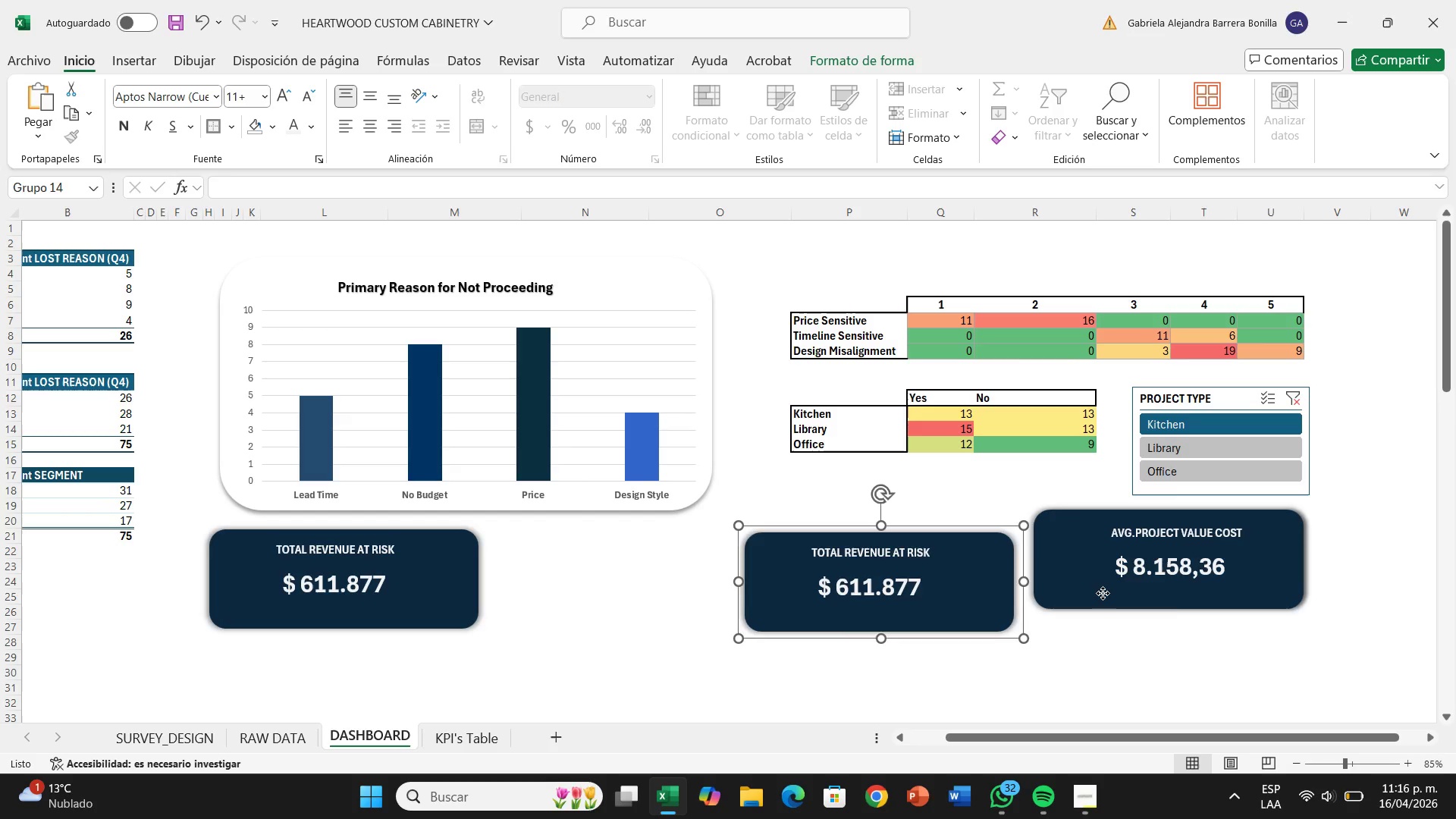 
left_click_drag(start_coordinate=[1103, 593], to_coordinate=[1107, 616])
 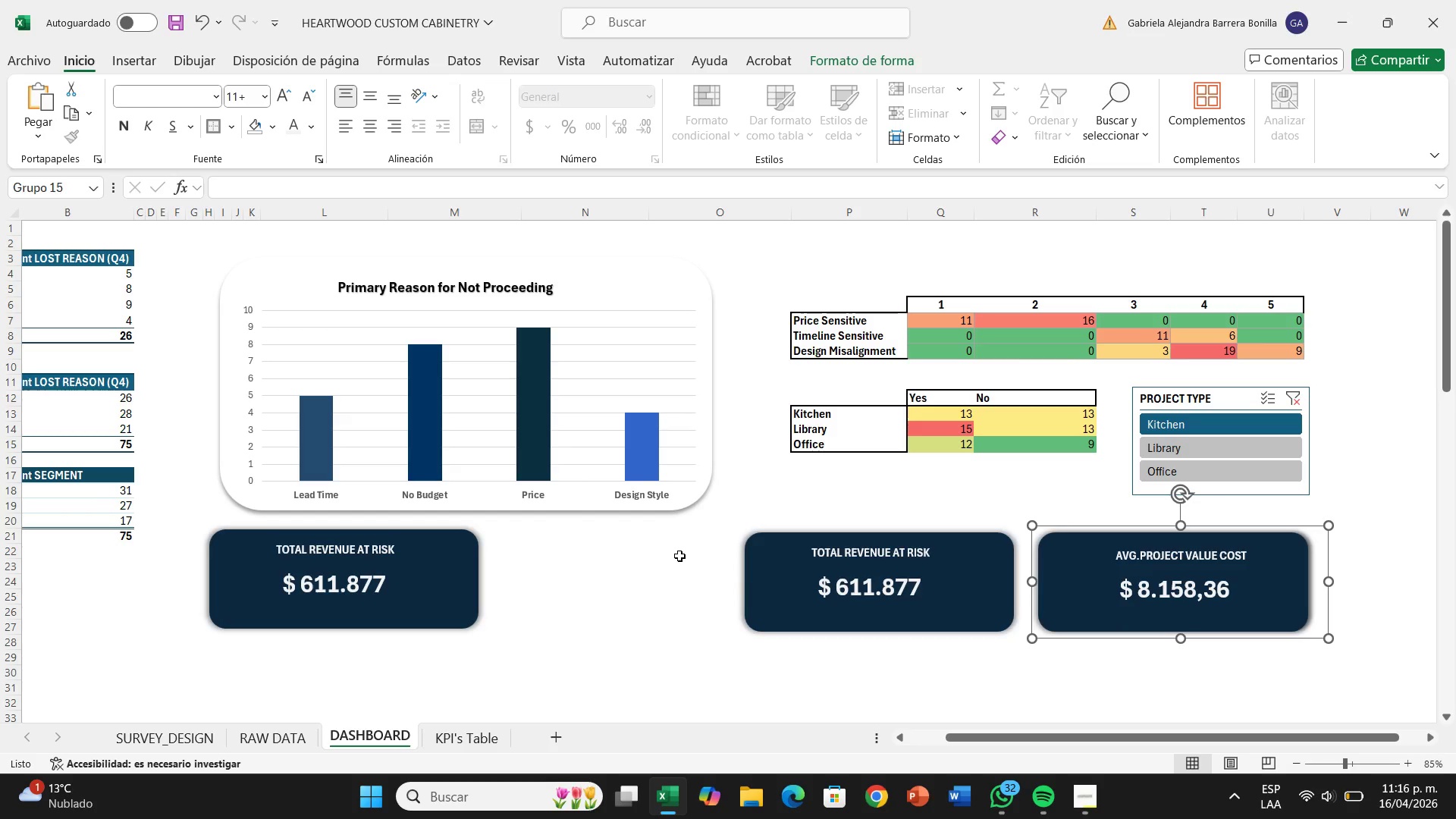 
left_click([679, 556])
 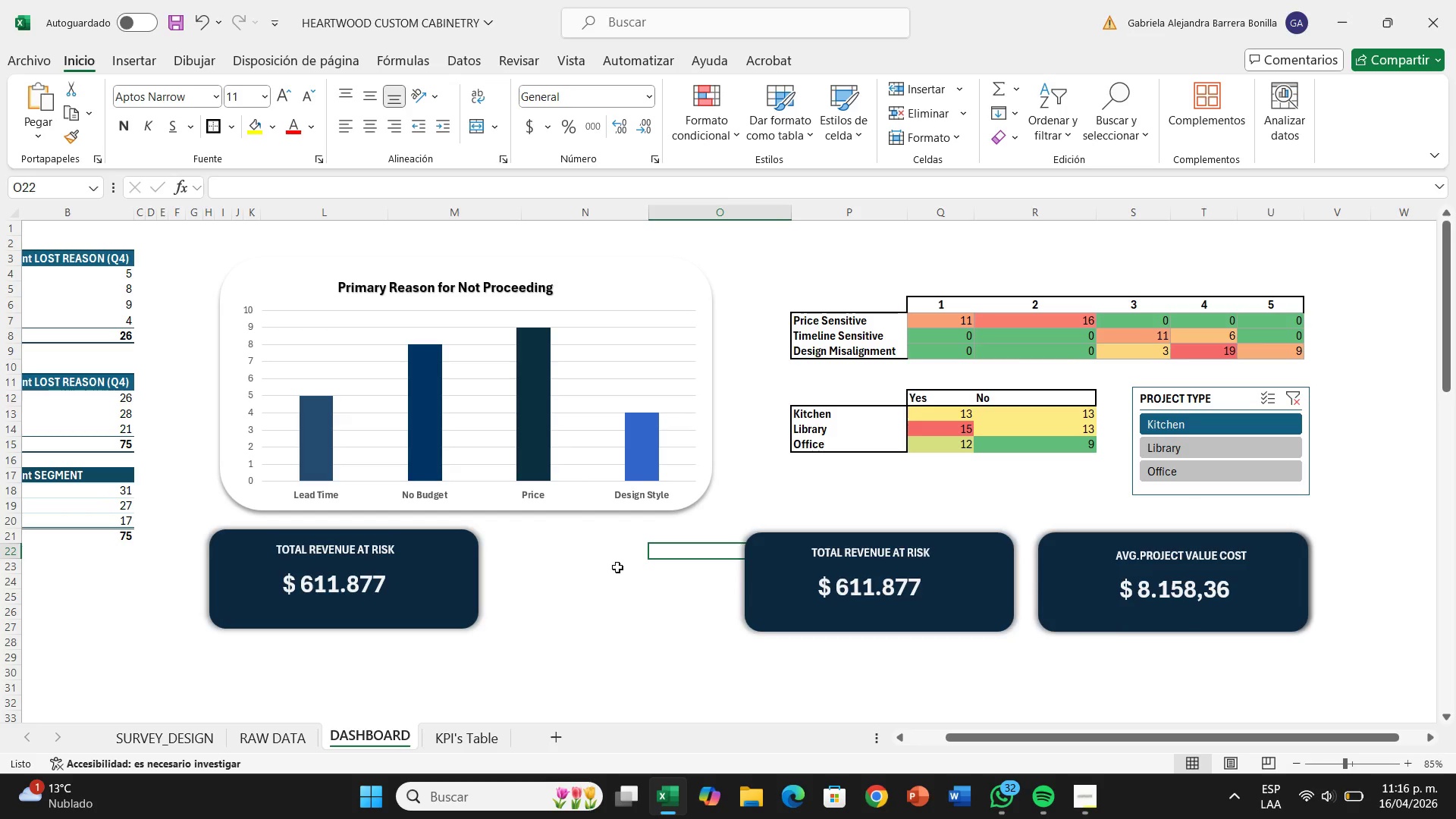 
left_click([558, 558])
 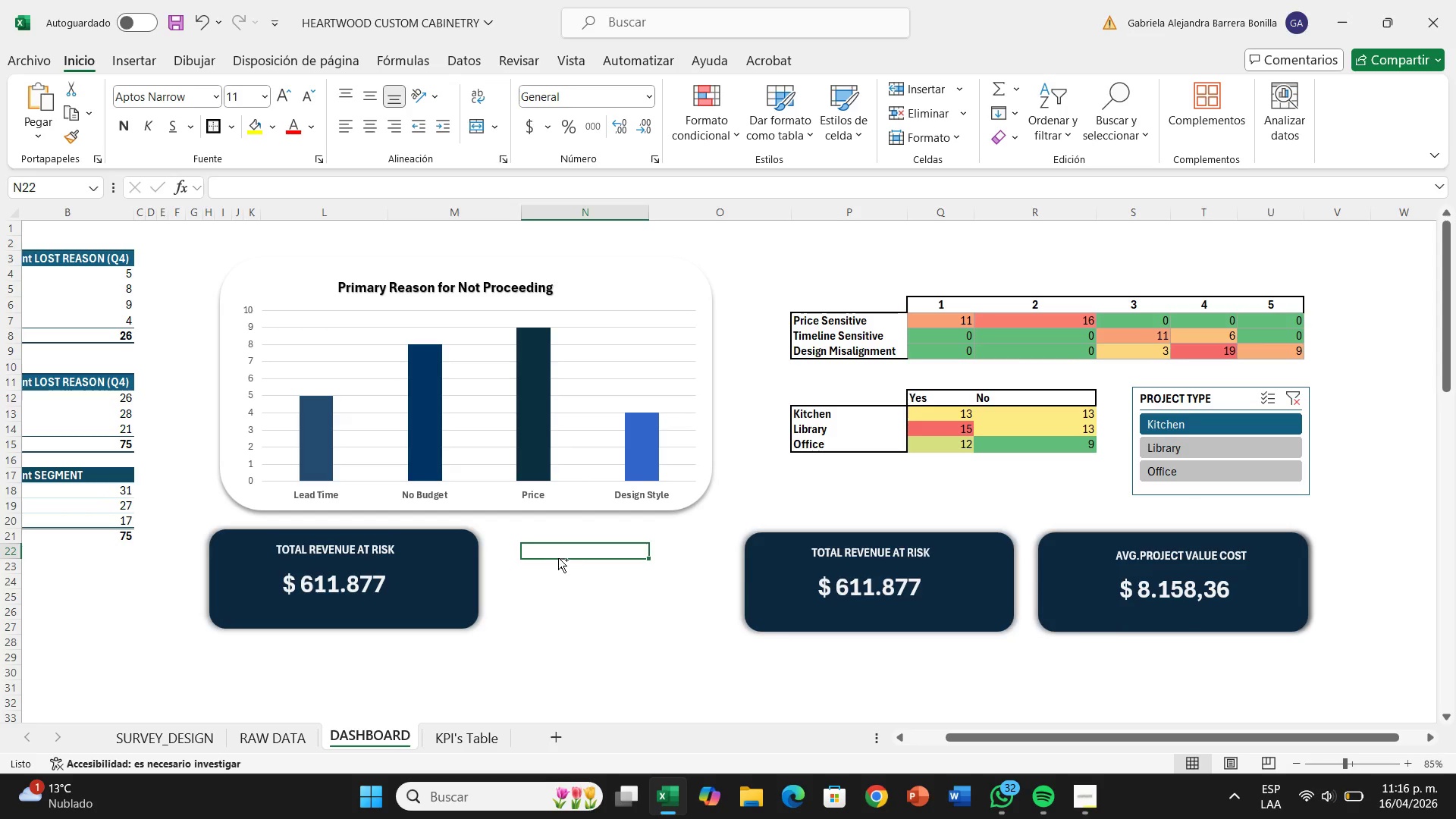 
key(Control+V)
 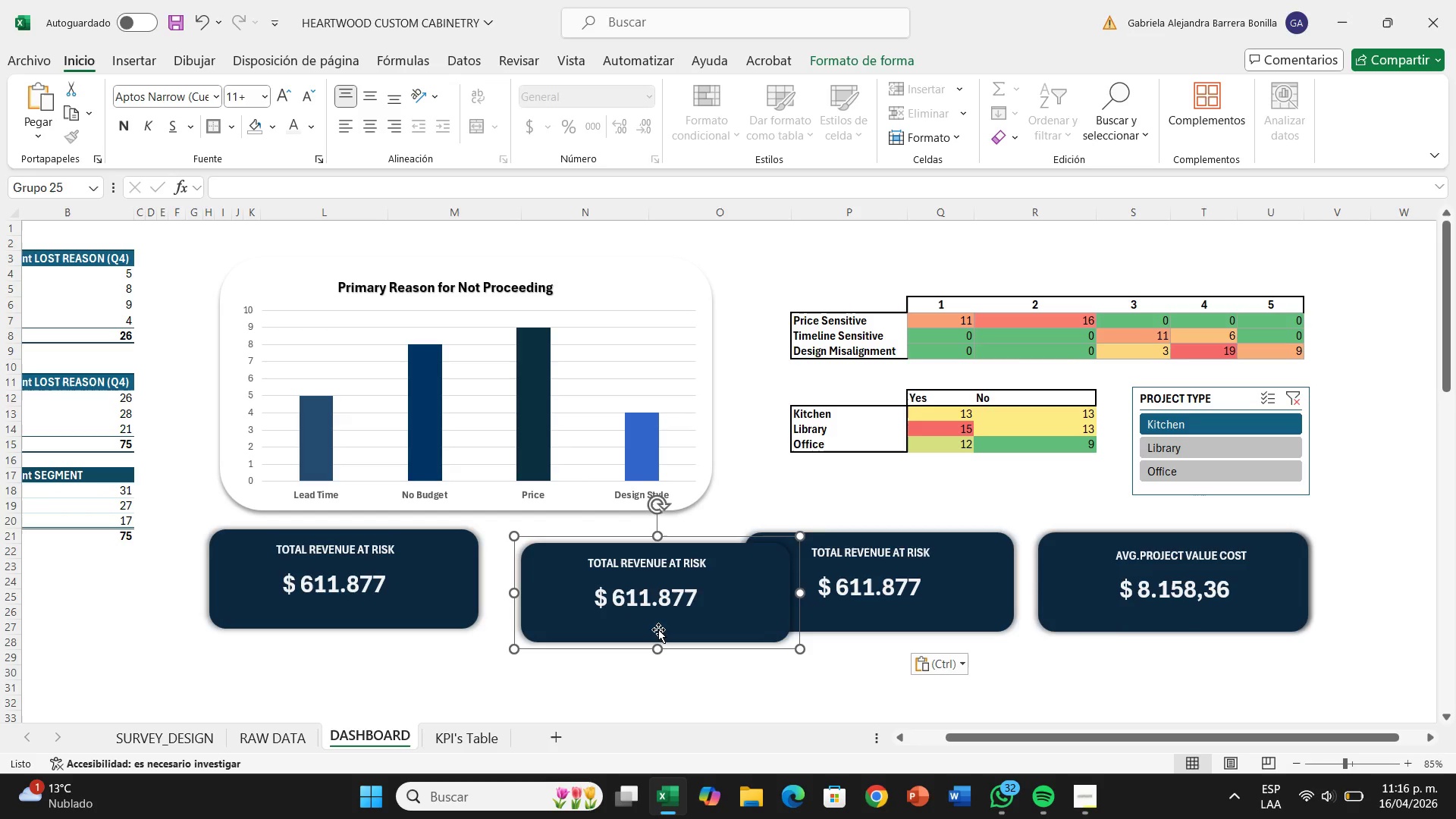 
left_click_drag(start_coordinate=[657, 635], to_coordinate=[615, 621])
 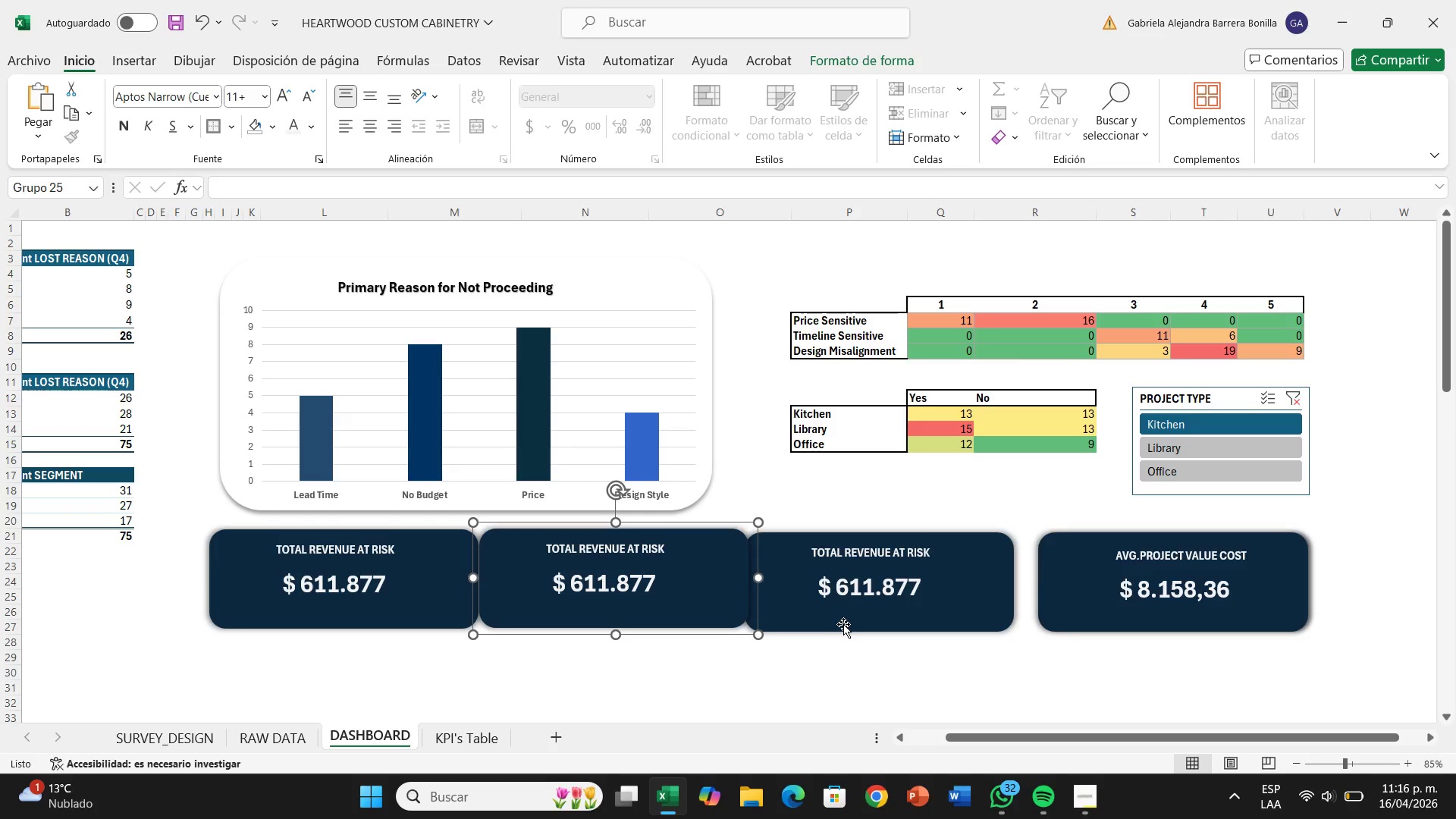 
left_click_drag(start_coordinate=[843, 624], to_coordinate=[857, 623])
 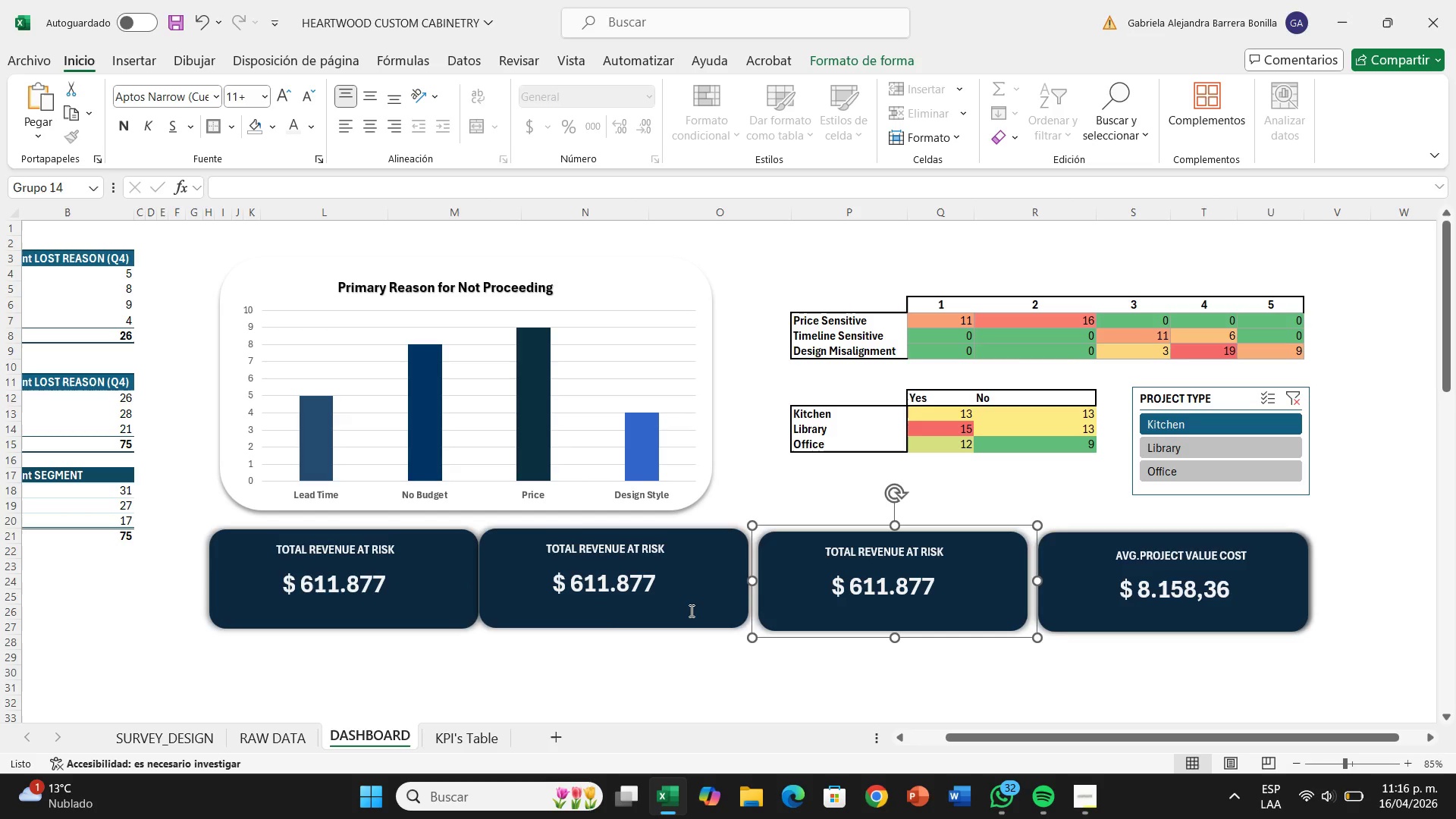 
left_click([690, 610])
 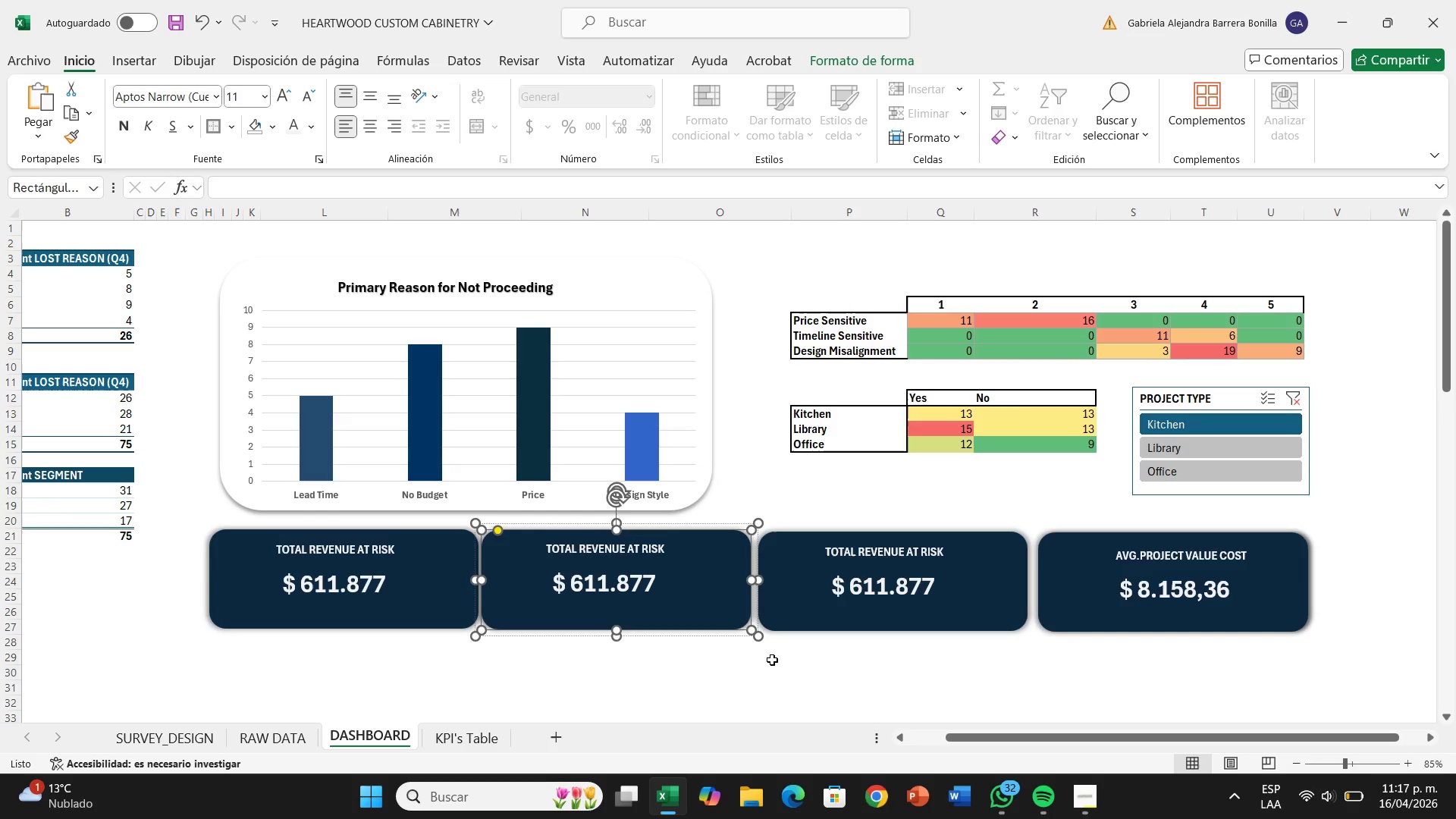 
wait(6.08)
 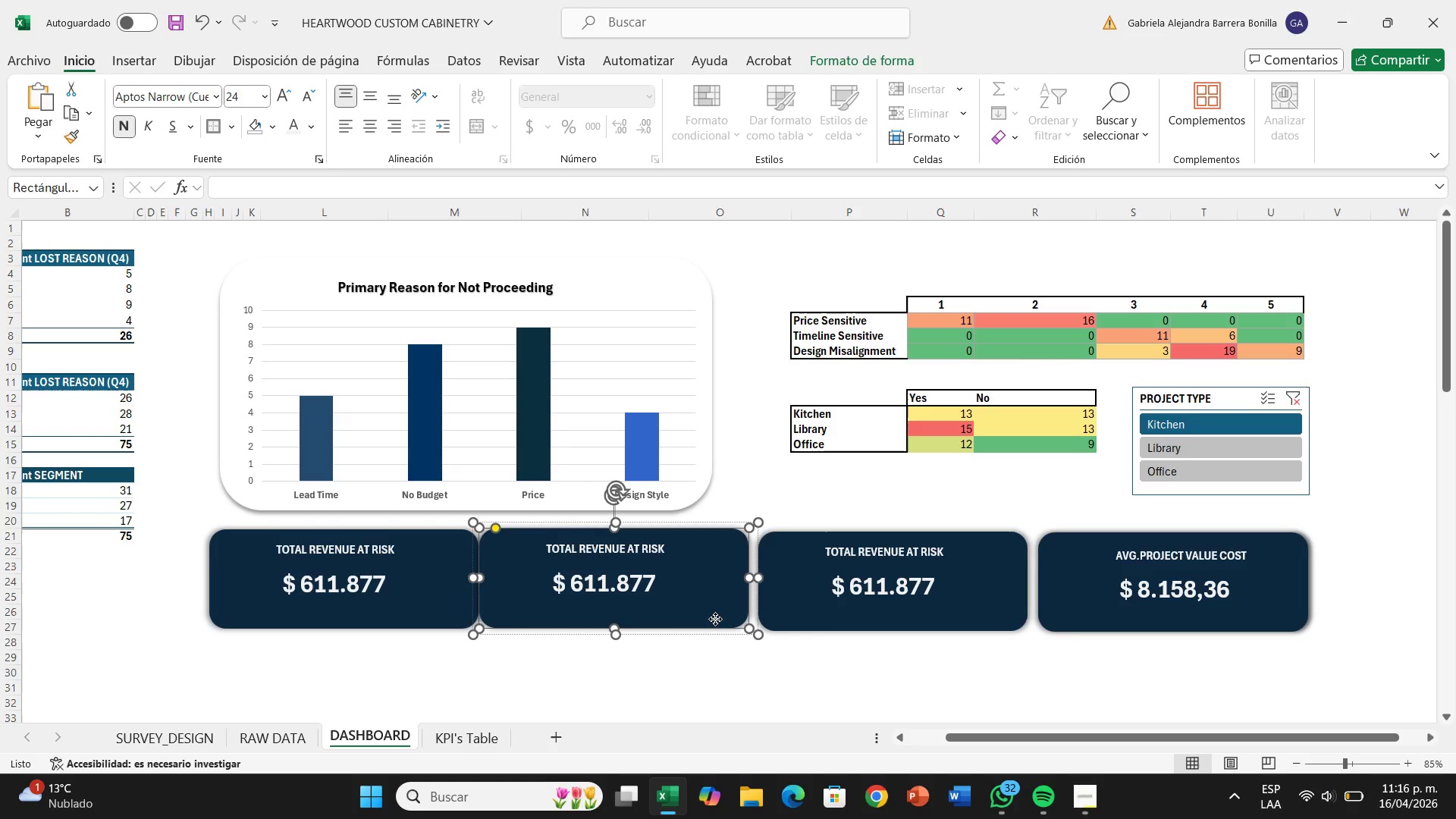 
left_click_drag(start_coordinate=[1127, 626], to_coordinate=[1135, 624])
 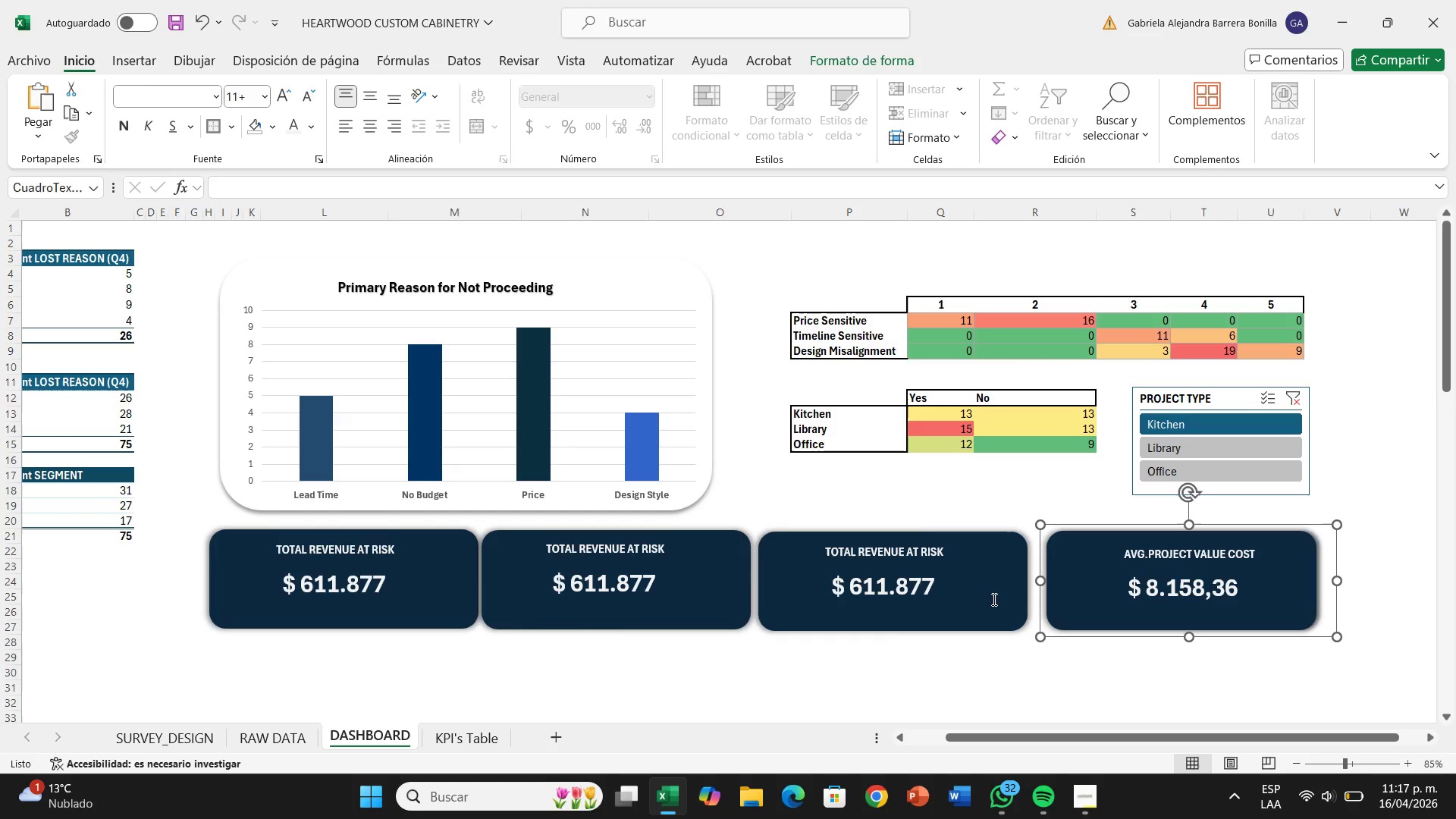 
left_click_drag(start_coordinate=[992, 599], to_coordinate=[997, 599])
 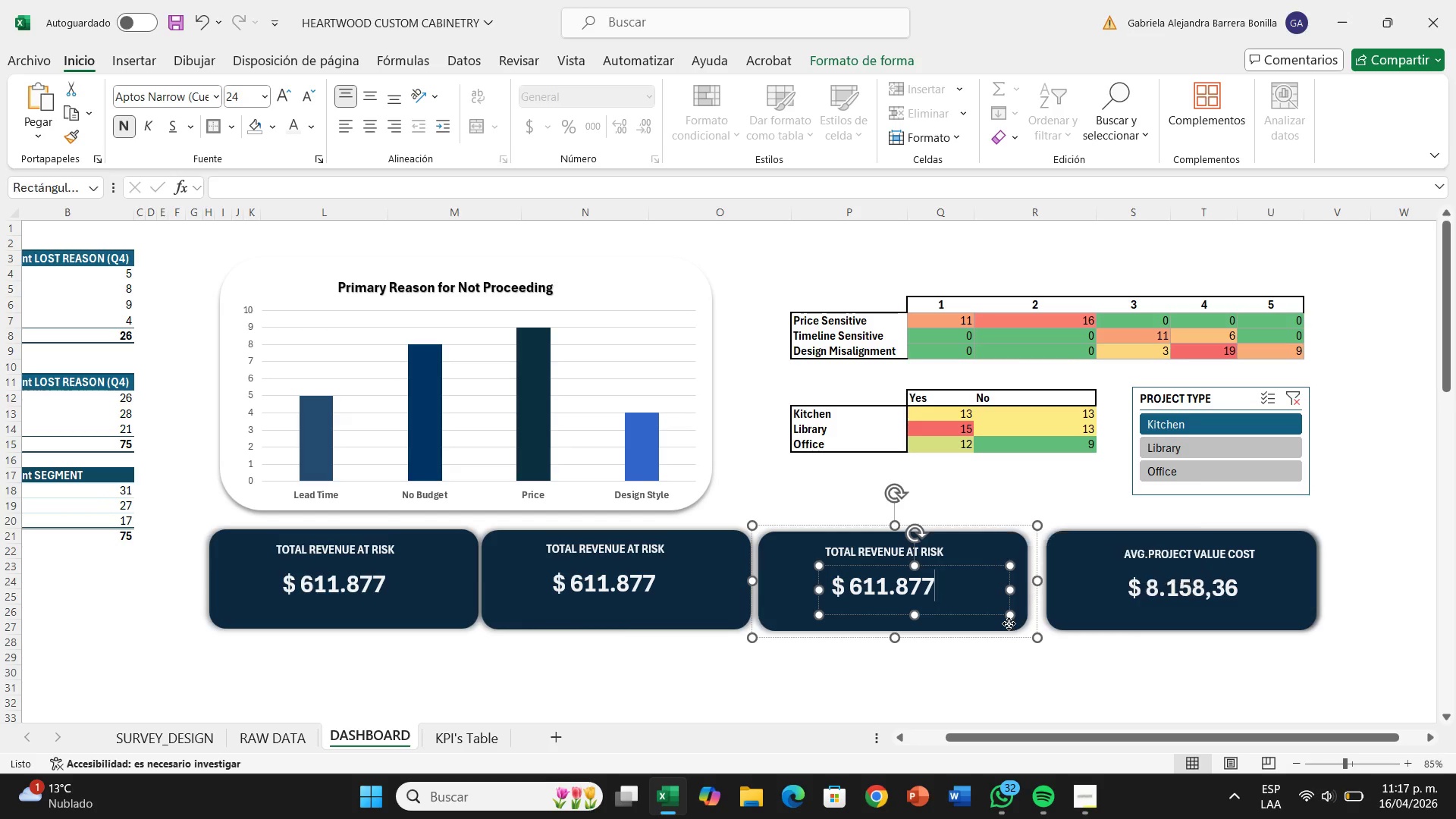 
left_click_drag(start_coordinate=[1009, 623], to_coordinate=[1018, 623])
 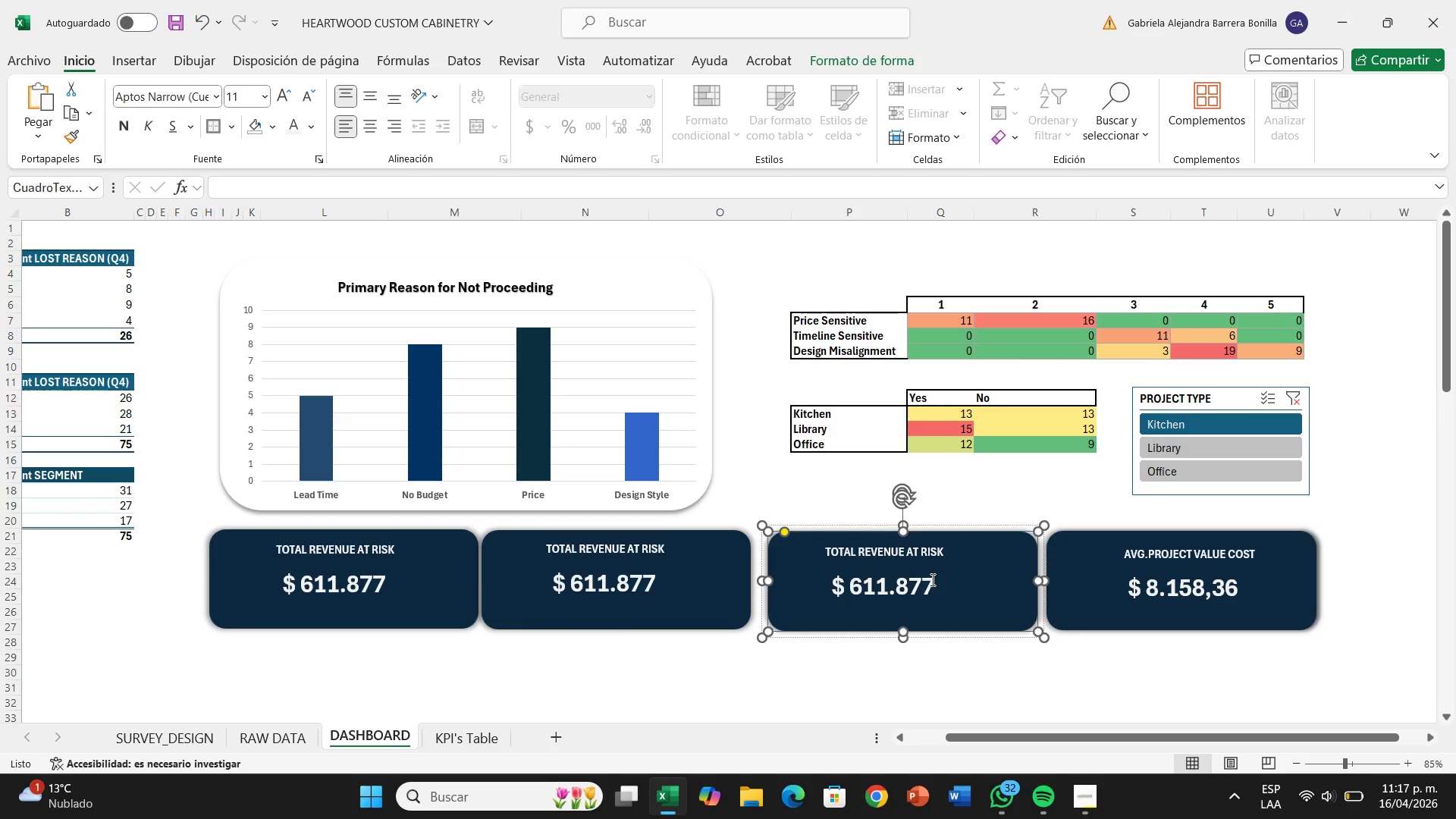 
left_click([931, 579])
 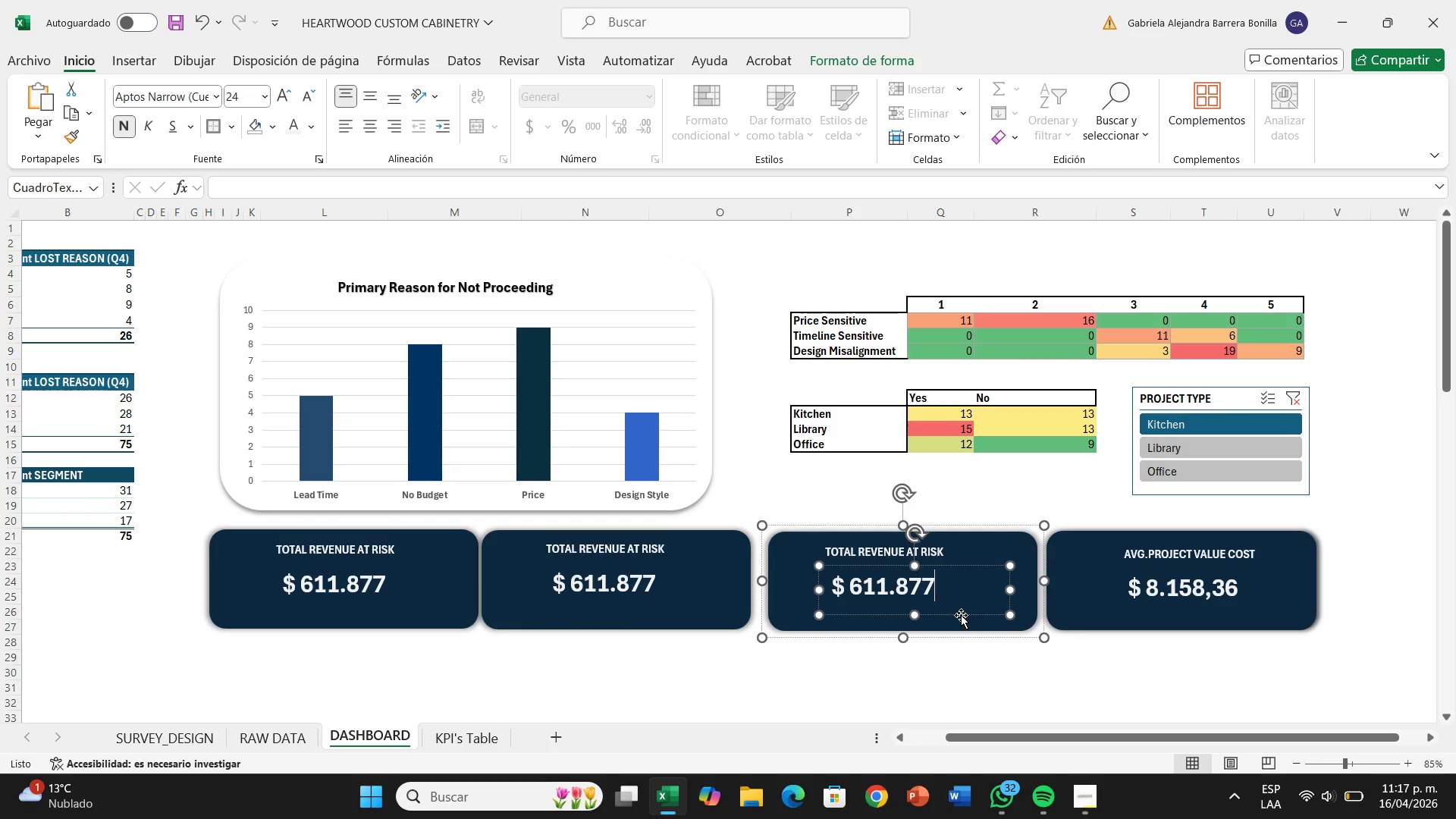 
left_click_drag(start_coordinate=[961, 615], to_coordinate=[969, 615])
 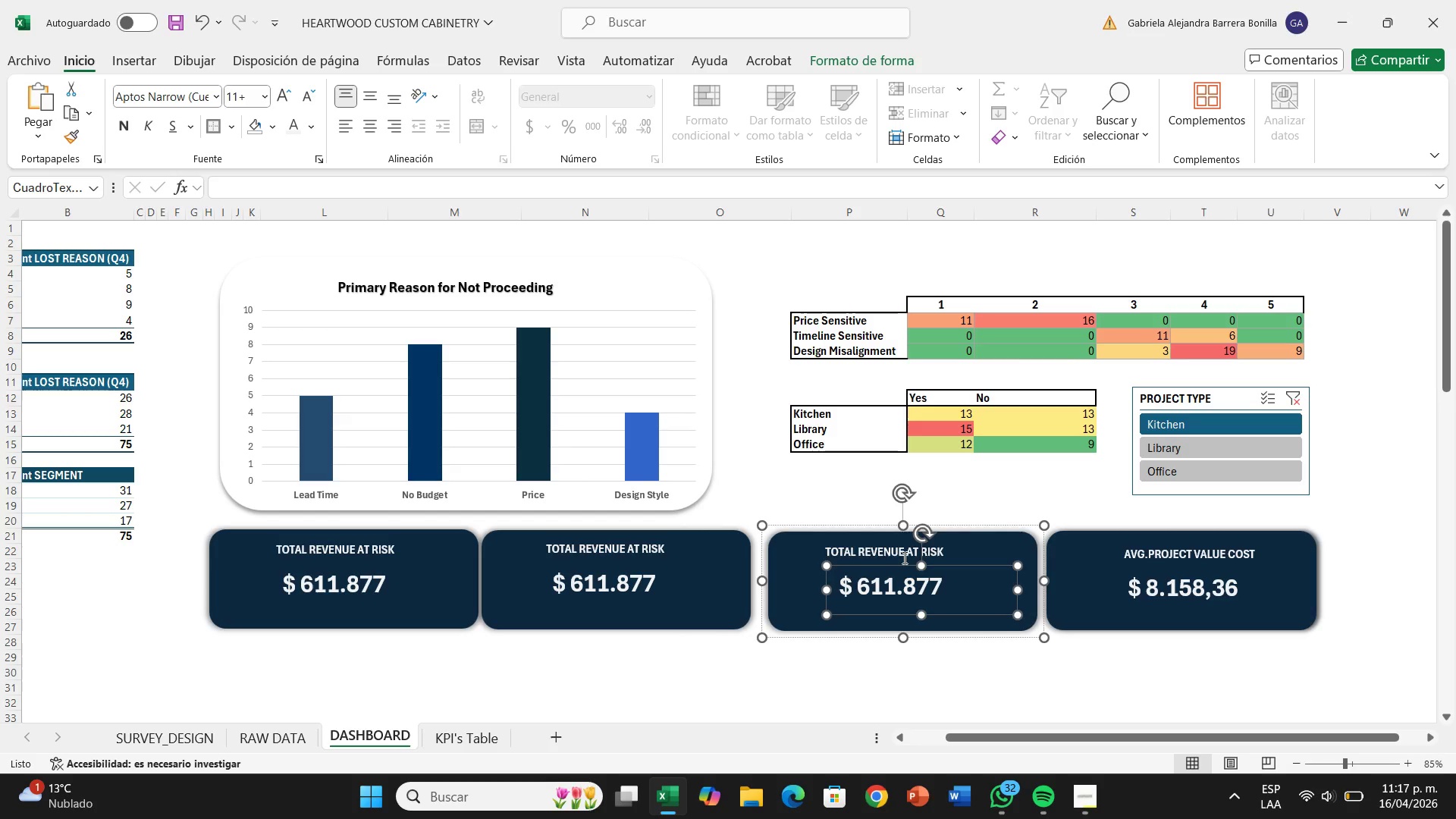 
left_click([903, 557])
 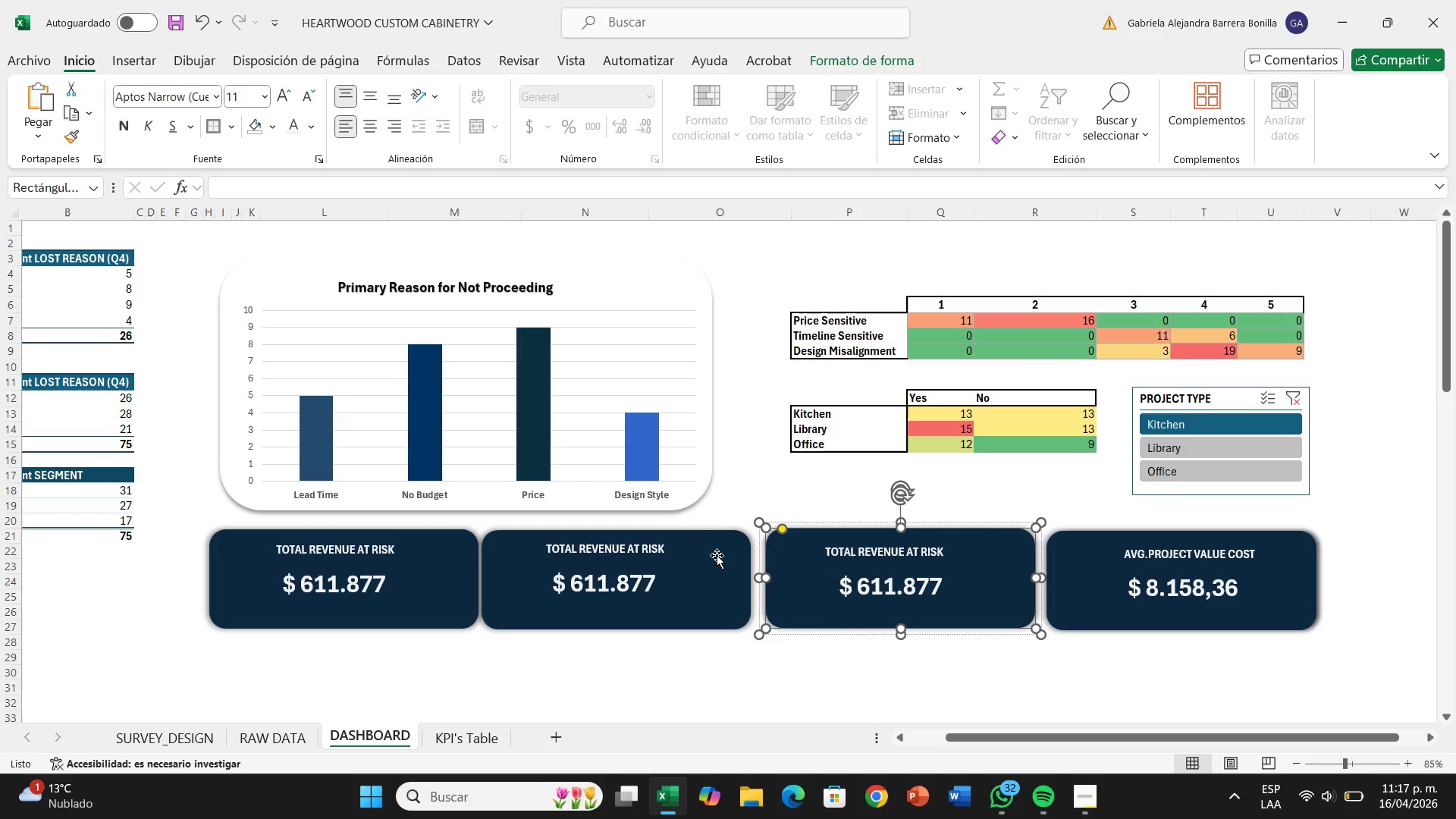 
left_click_drag(start_coordinate=[728, 620], to_coordinate=[735, 620])
 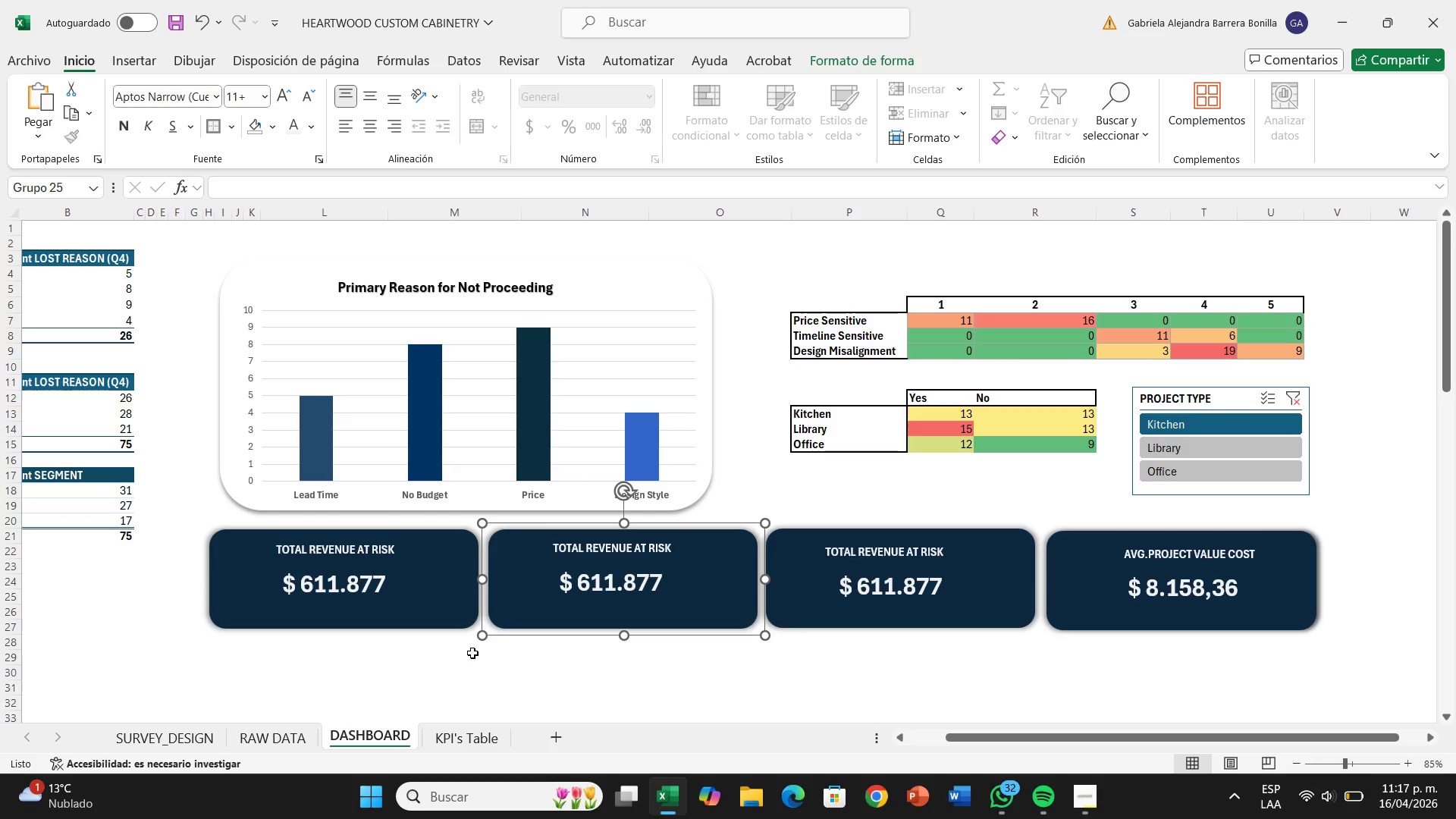 
left_click([472, 653])
 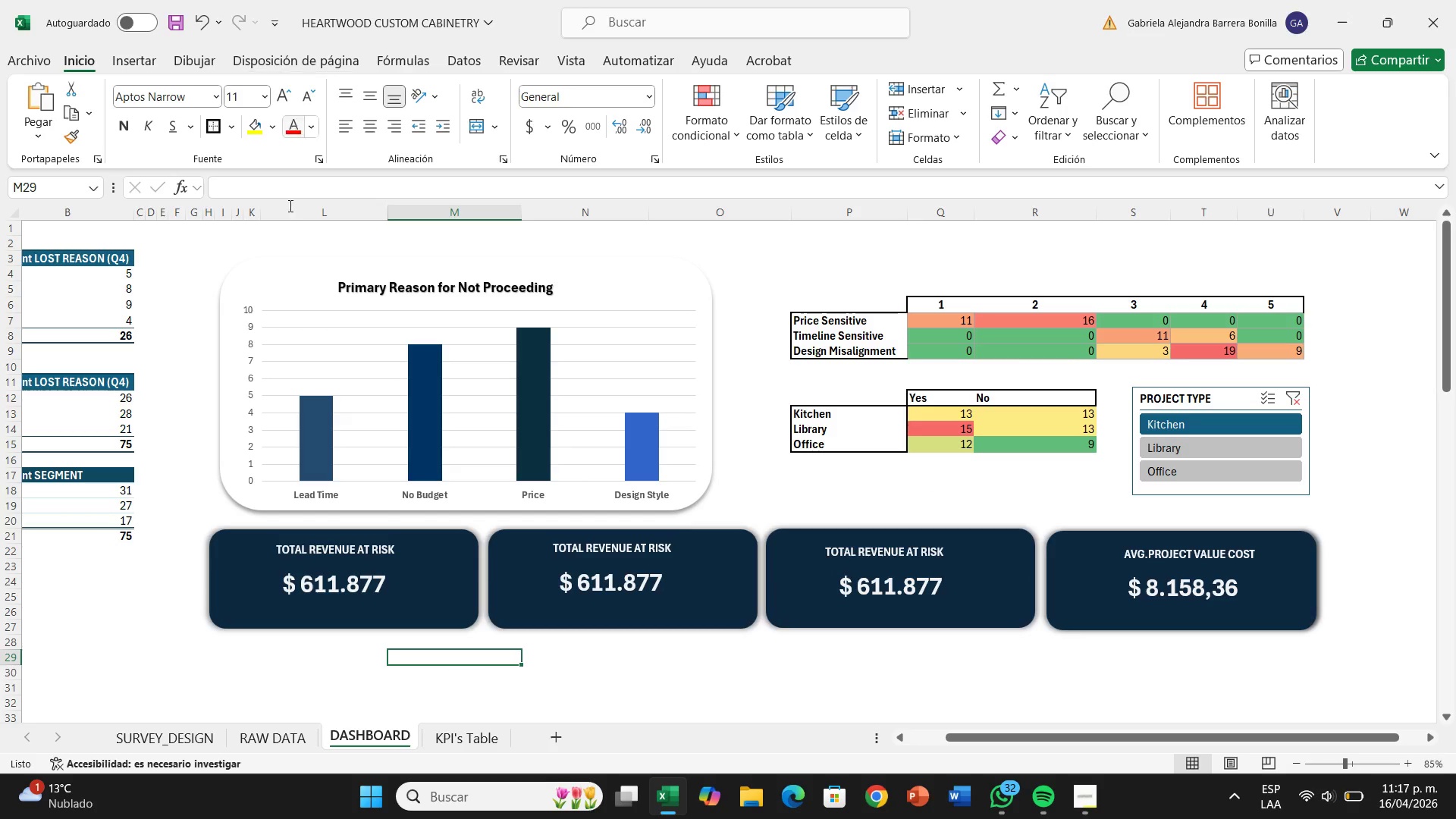 
left_click([323, 286])
 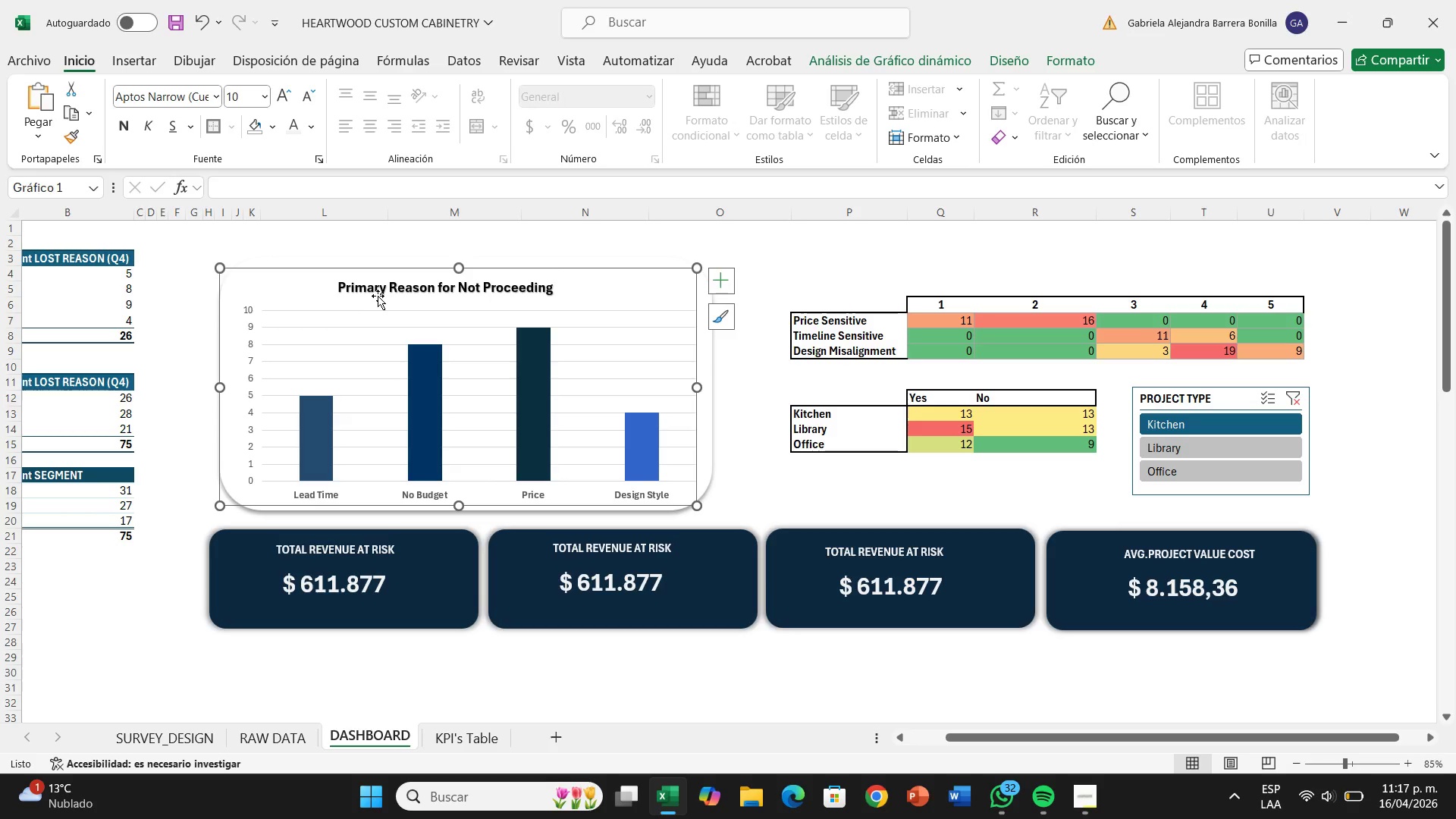 
left_click([378, 296])
 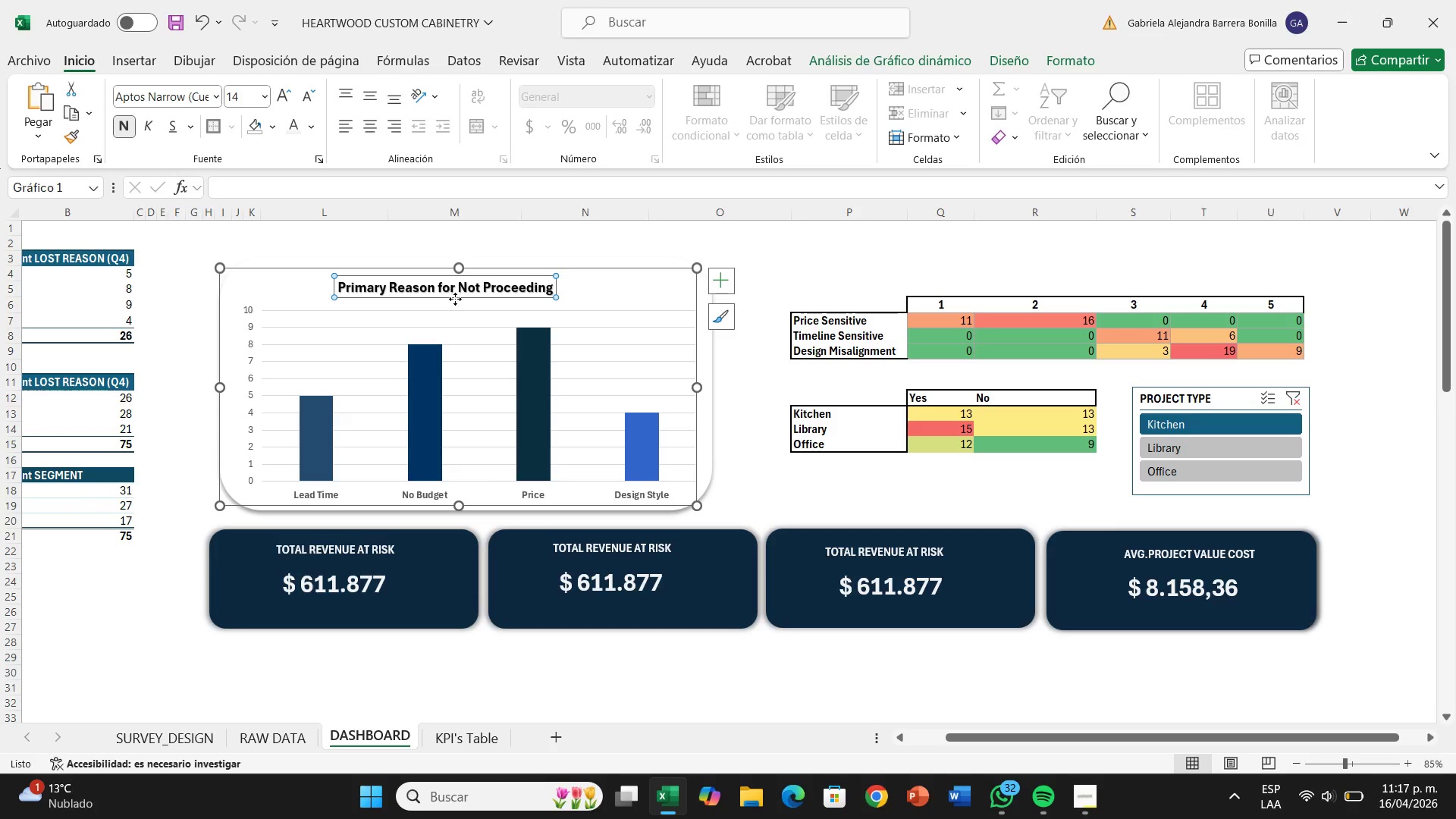 
left_click_drag(start_coordinate=[455, 299], to_coordinate=[469, 299])
 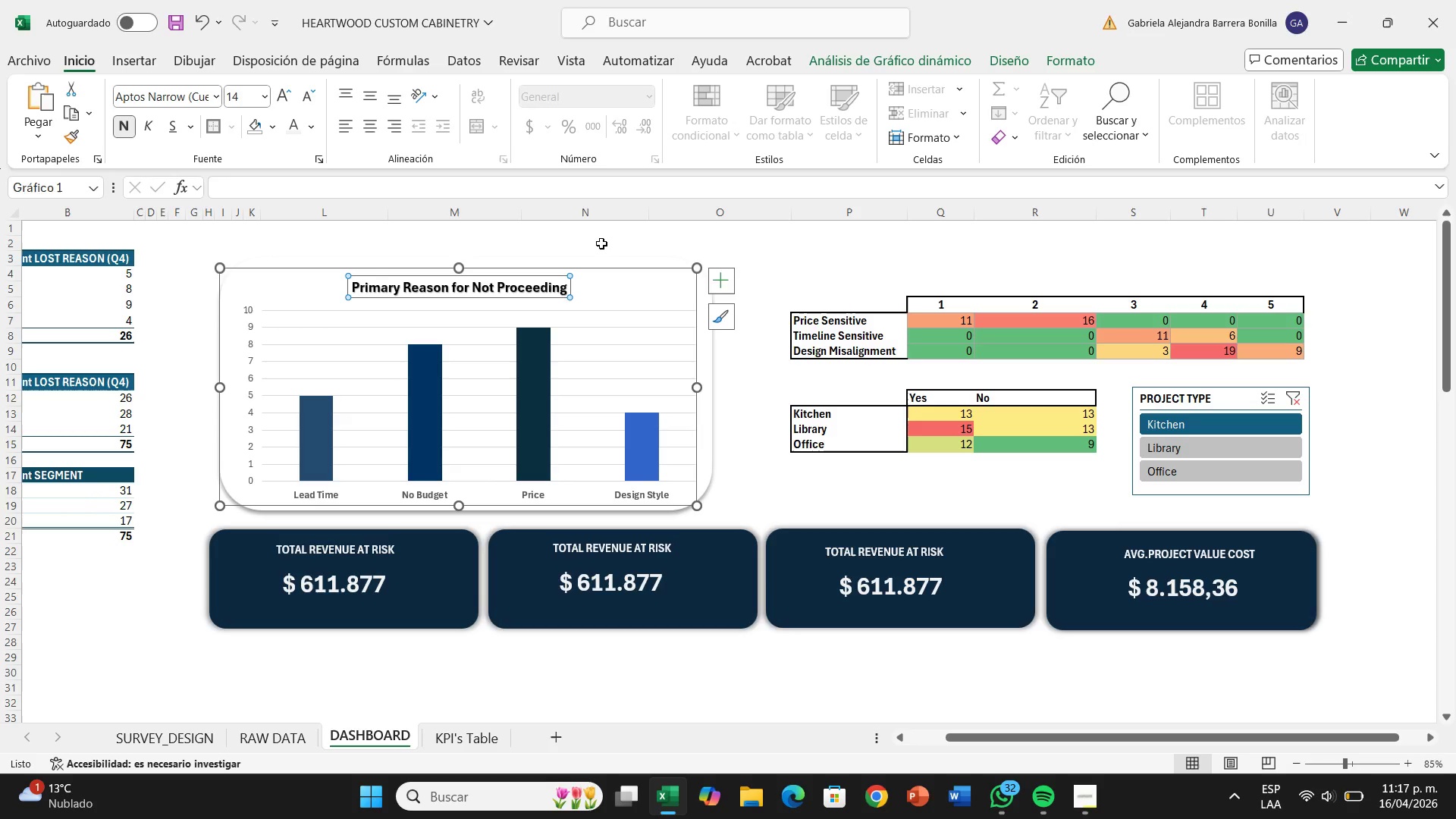 
left_click([601, 243])
 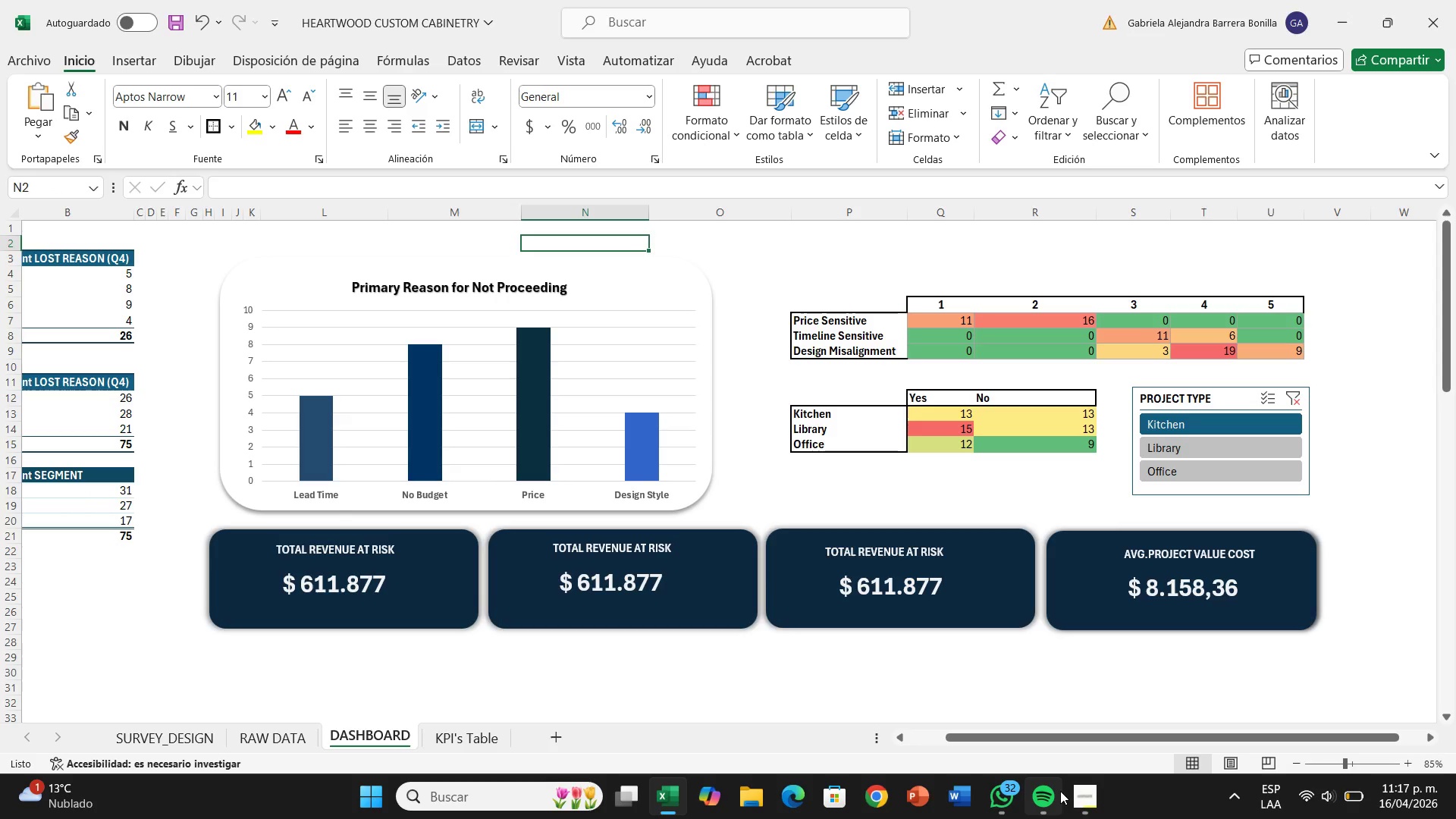 
left_click([447, 738])
 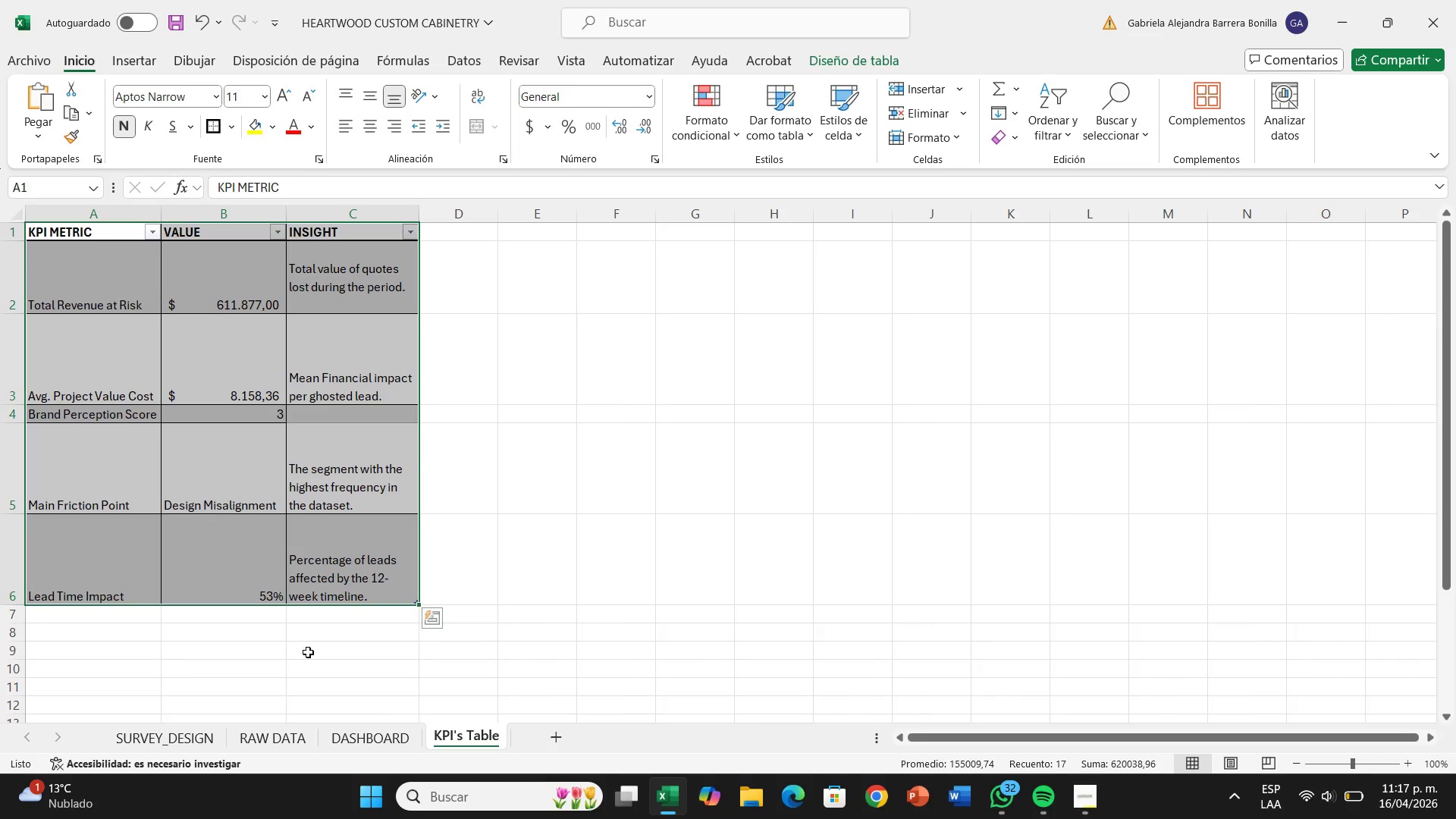 
left_click([383, 746])
 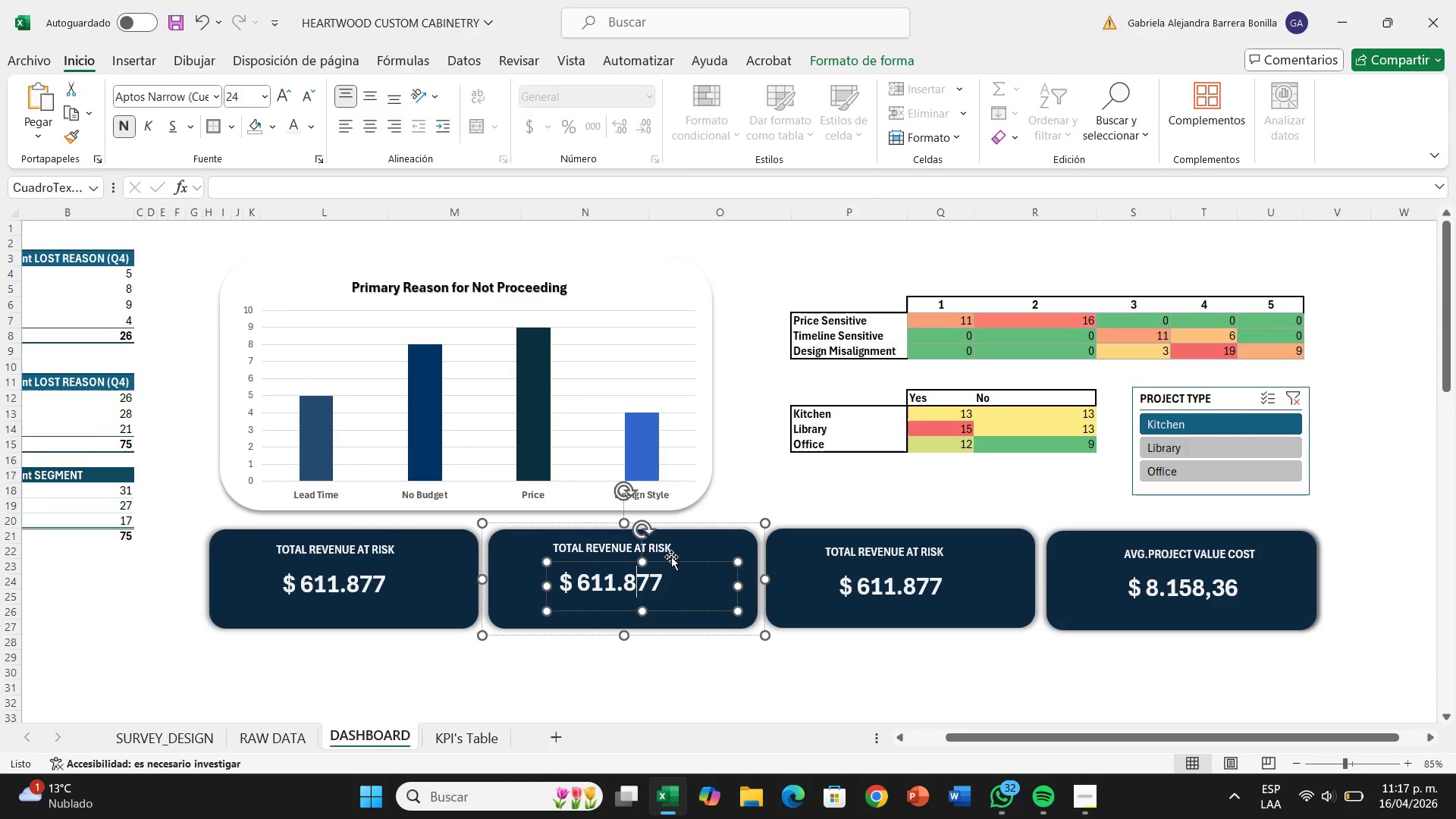 
left_click([675, 548])
 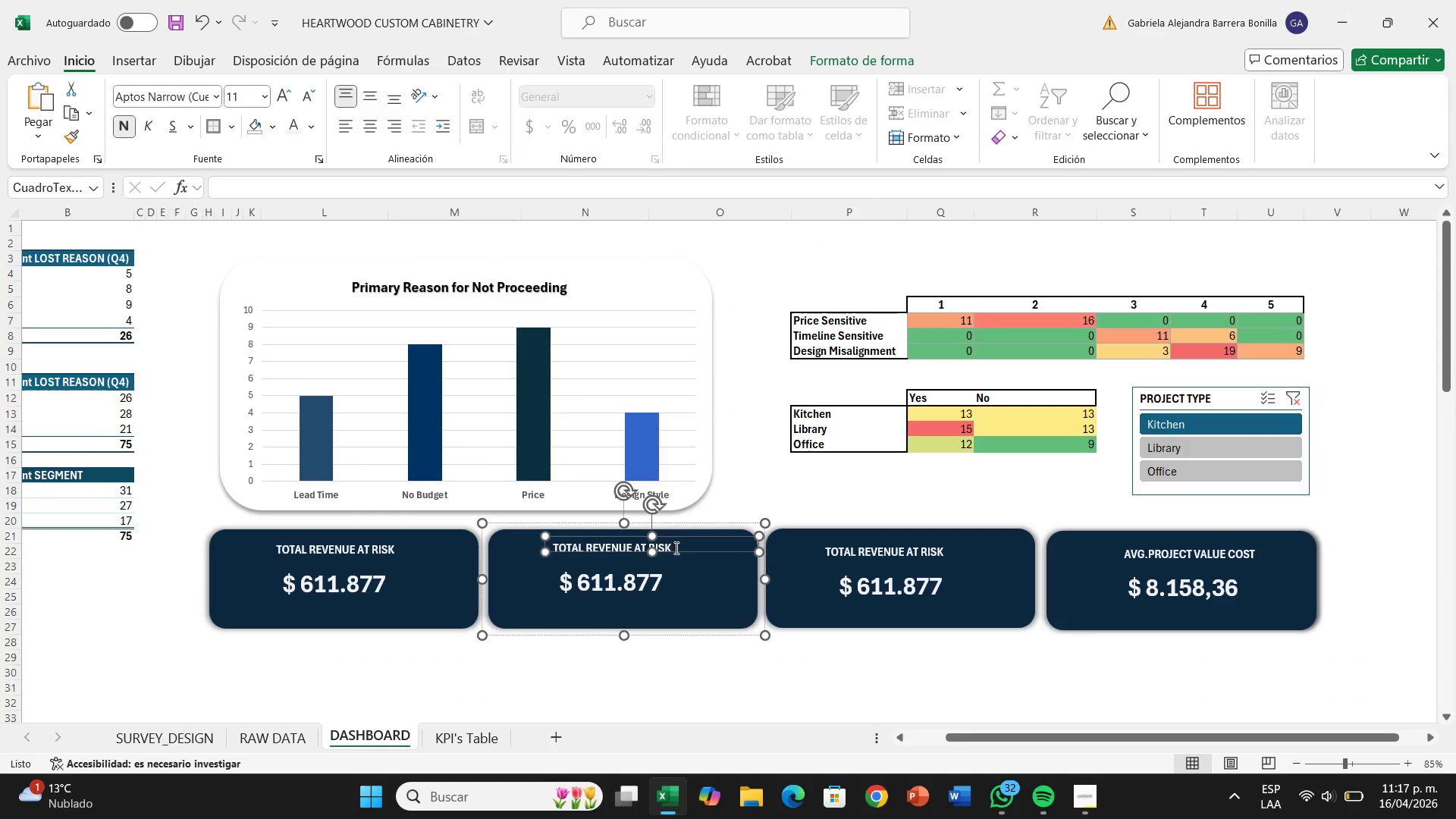 
key(Backspace)
key(Backspace)
key(Backspace)
key(Backspace)
key(Backspace)
key(Backspace)
key(Backspace)
key(Backspace)
key(Backspace)
key(Backspace)
key(Backspace)
key(Backspace)
key(Backspace)
type(BT)
key(Backspace)
type(RAND PERCEPTION SCORE)
 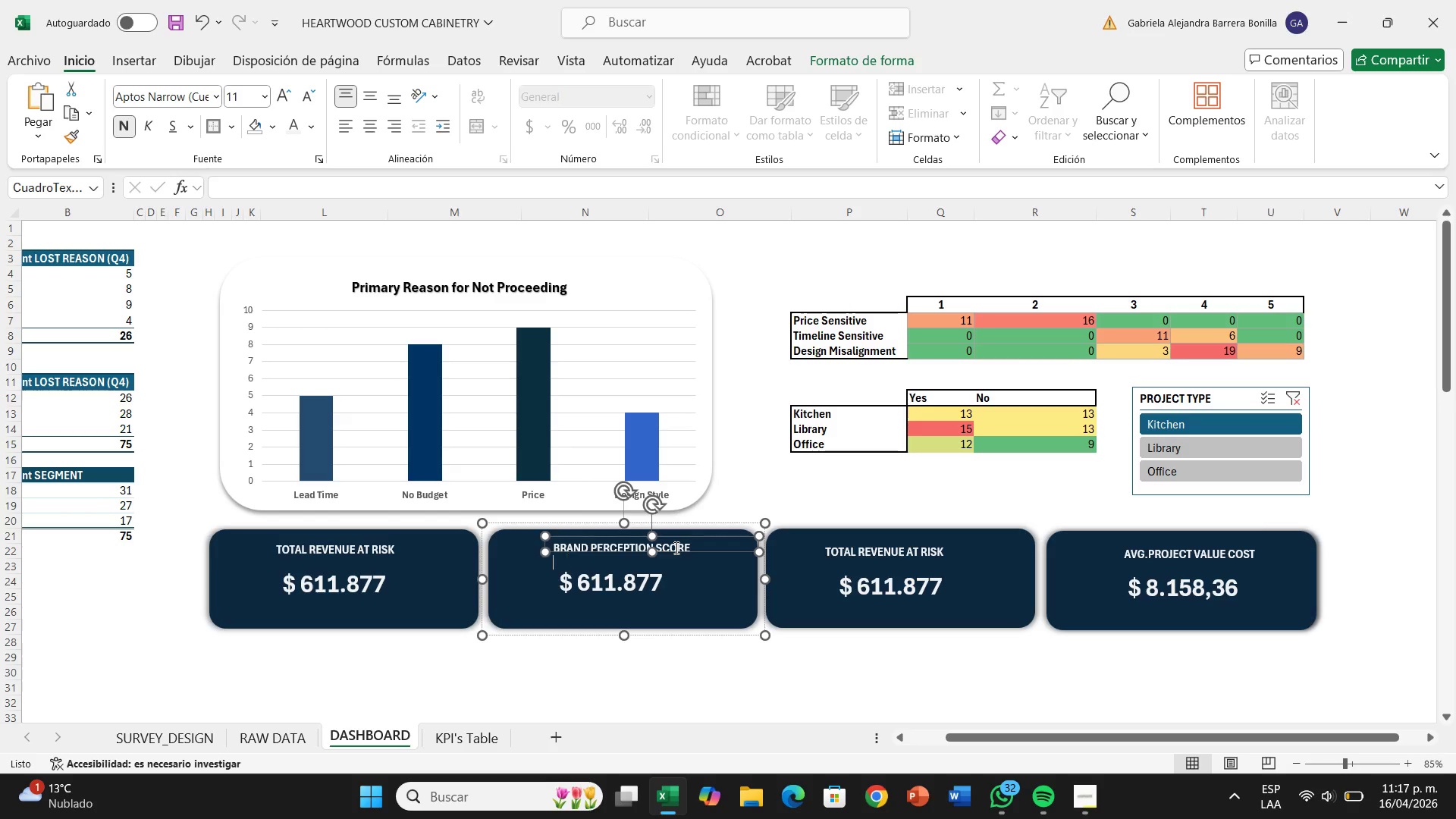 
key(Enter)
 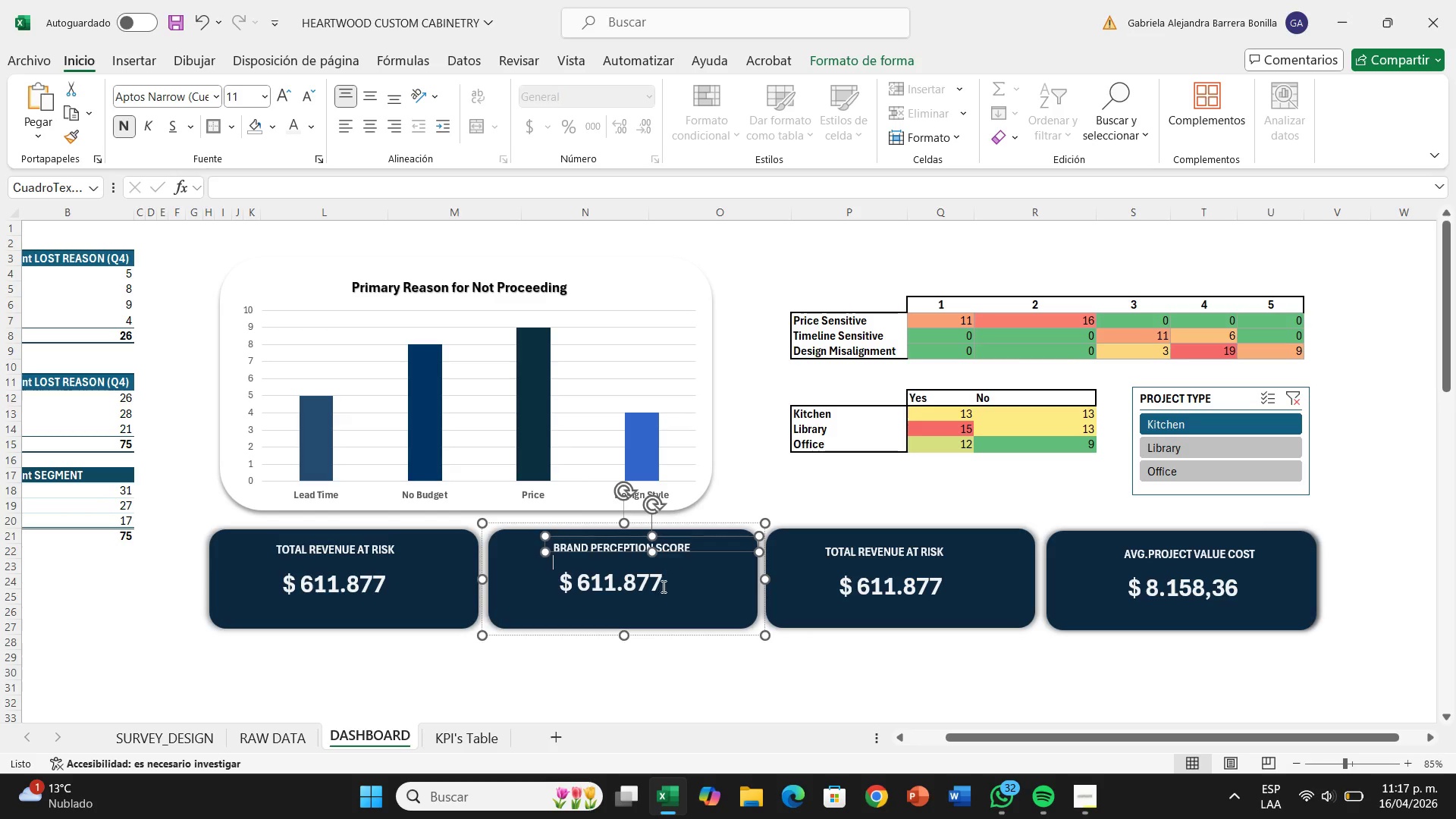 
left_click([659, 604])
 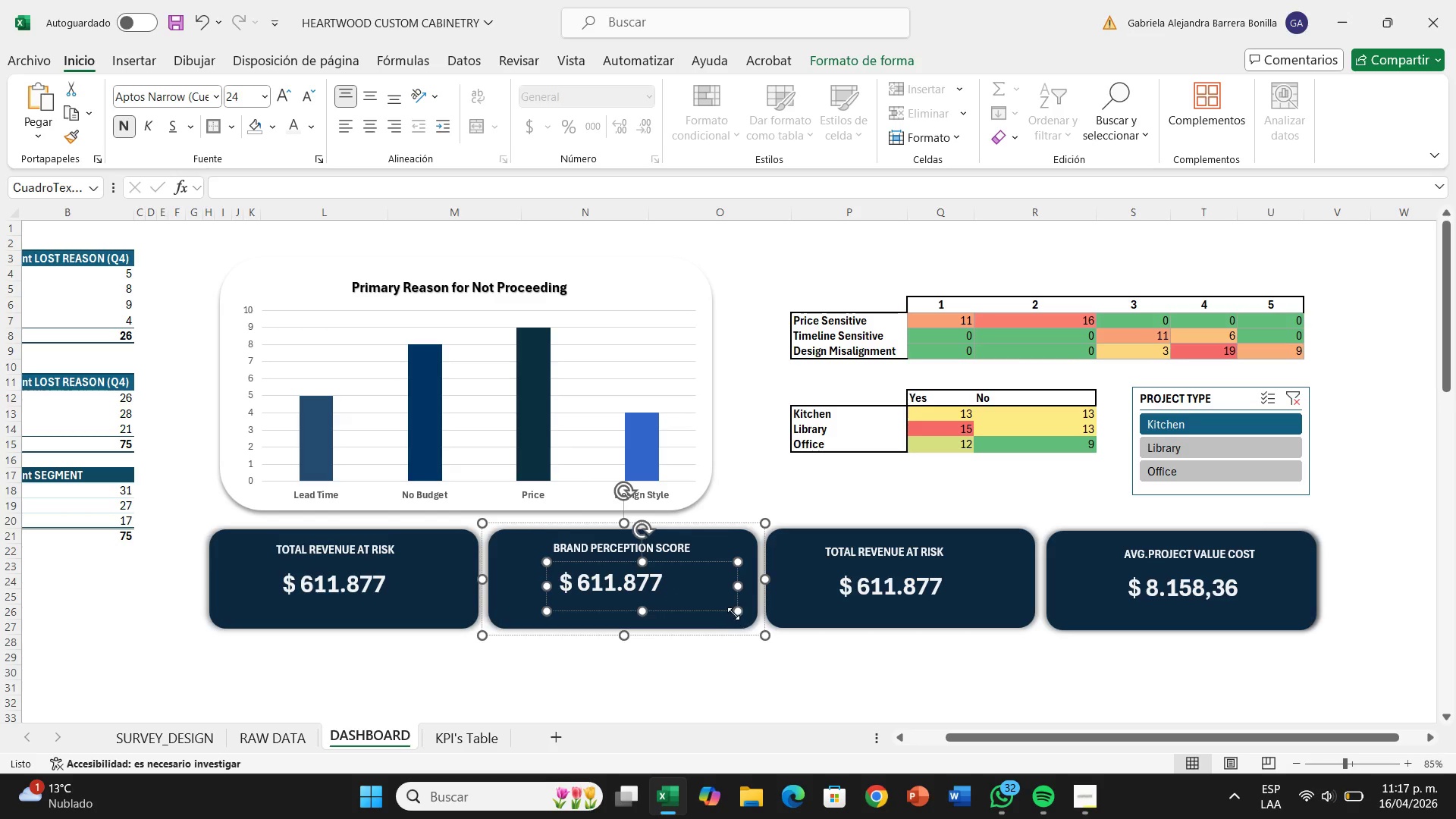 
left_click([733, 613])
 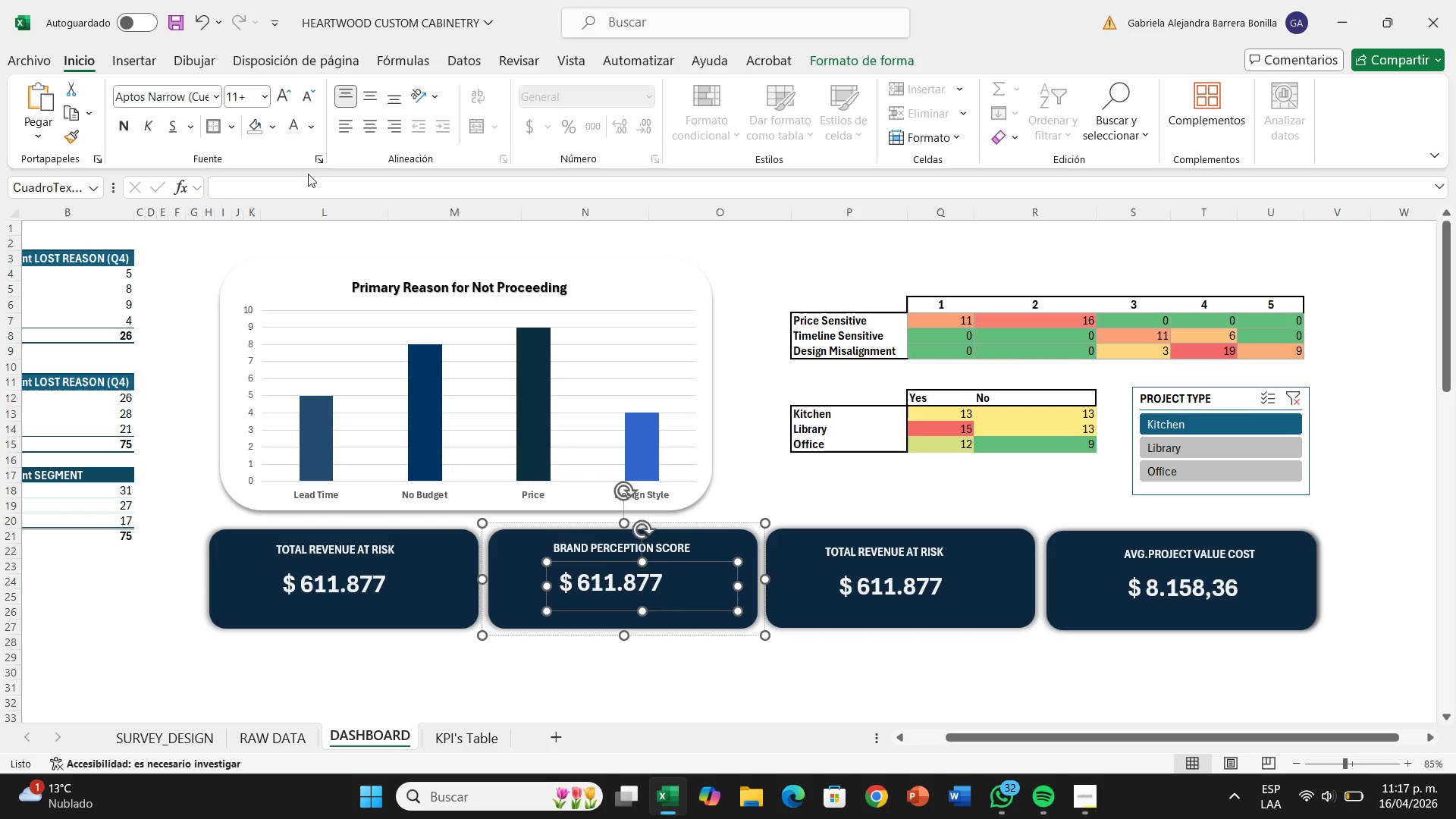 
left_click([308, 193])
 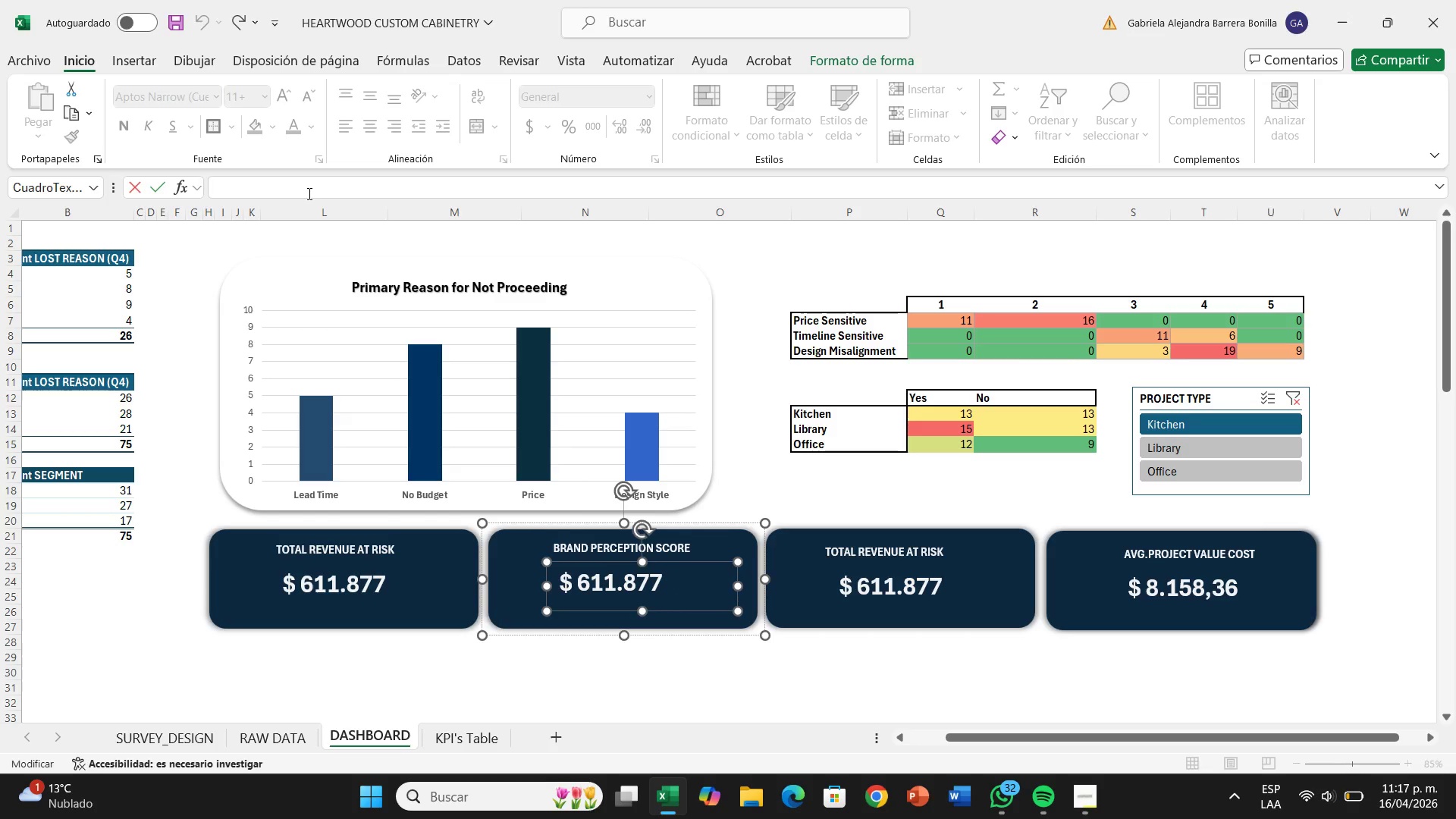 
key(Shift+0)
 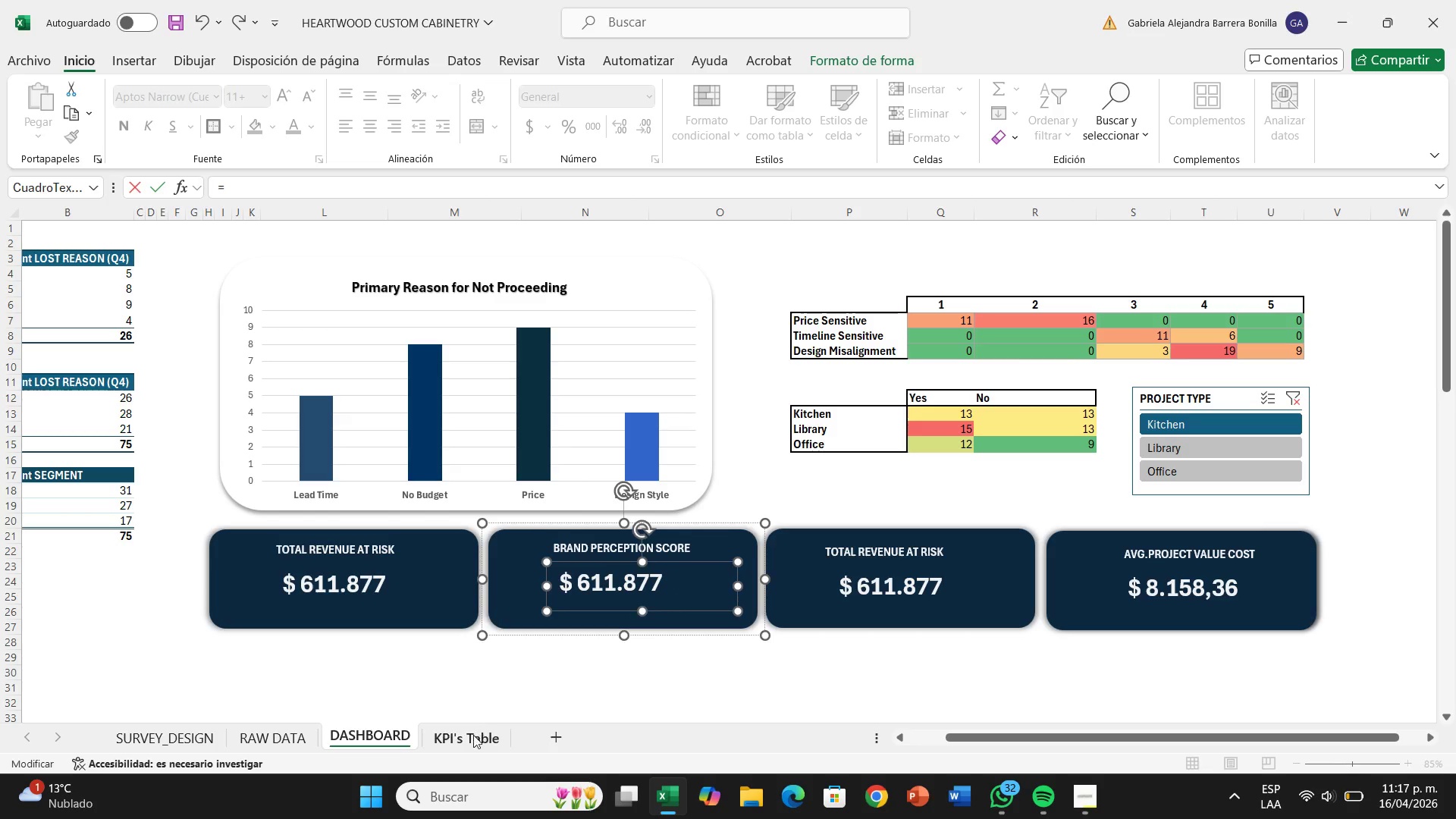 
left_click([473, 739])
 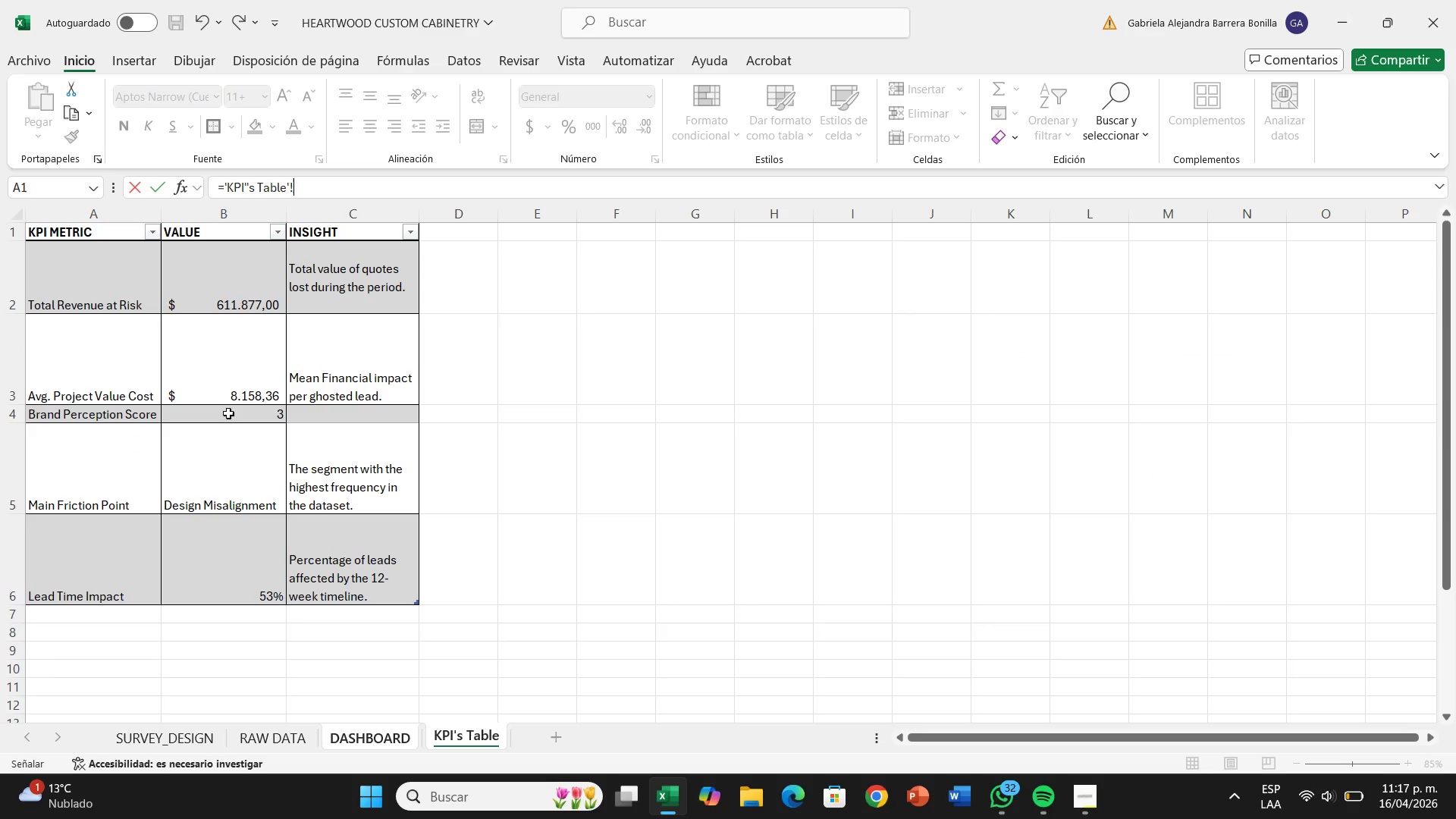 
left_click([230, 418])
 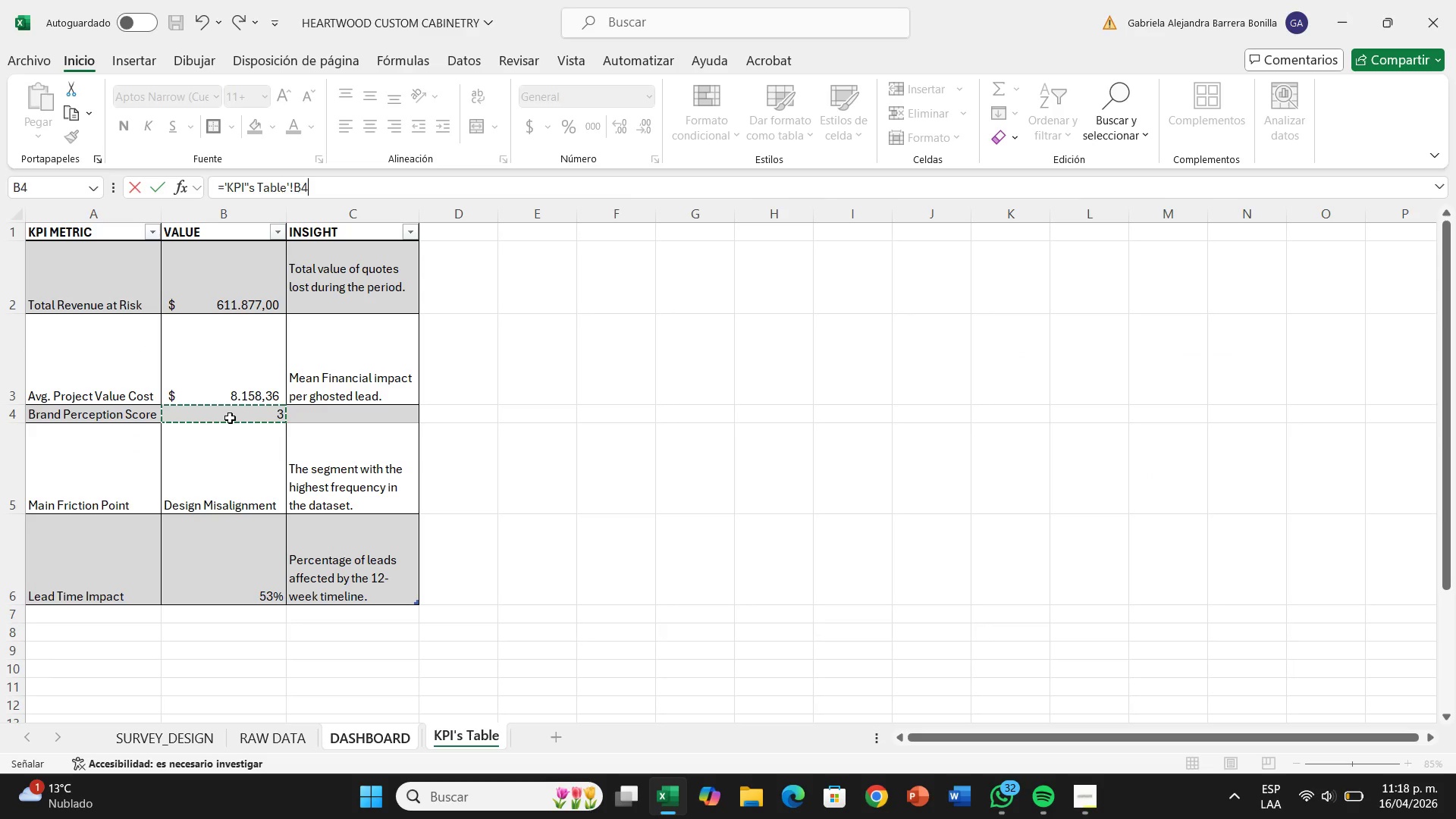 
key(Enter)
 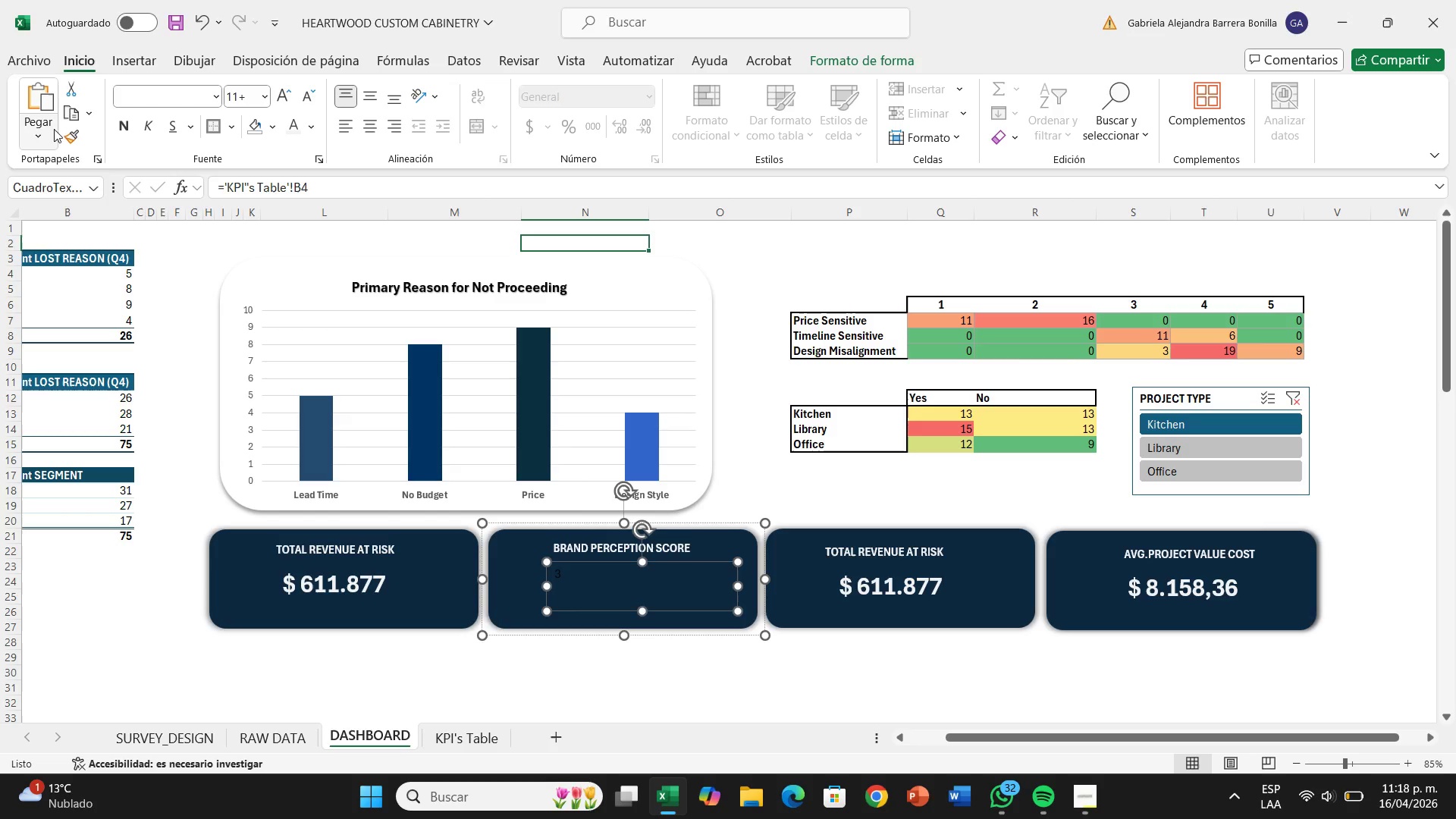 
left_click([115, 130])
 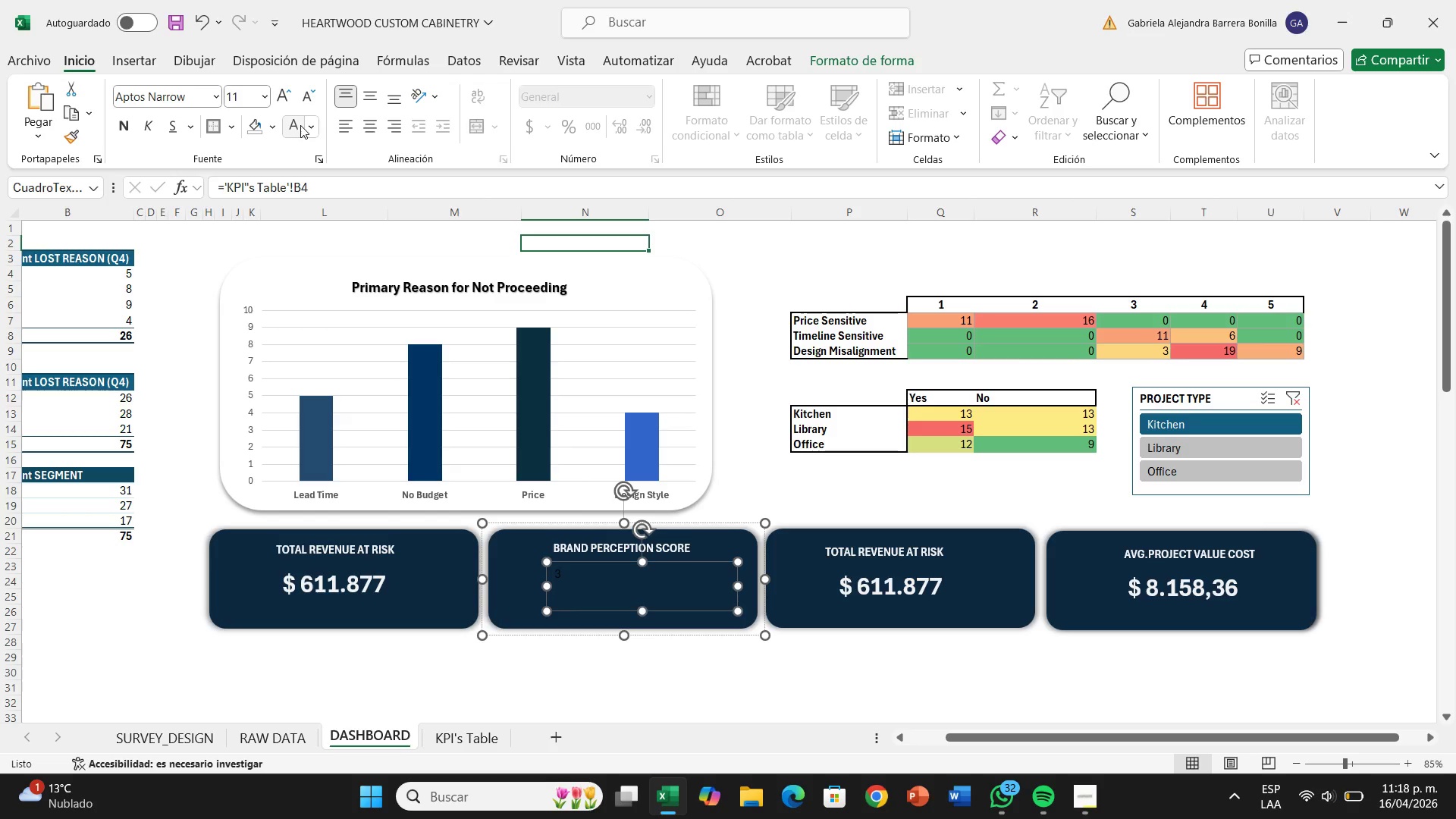 
left_click([301, 124])
 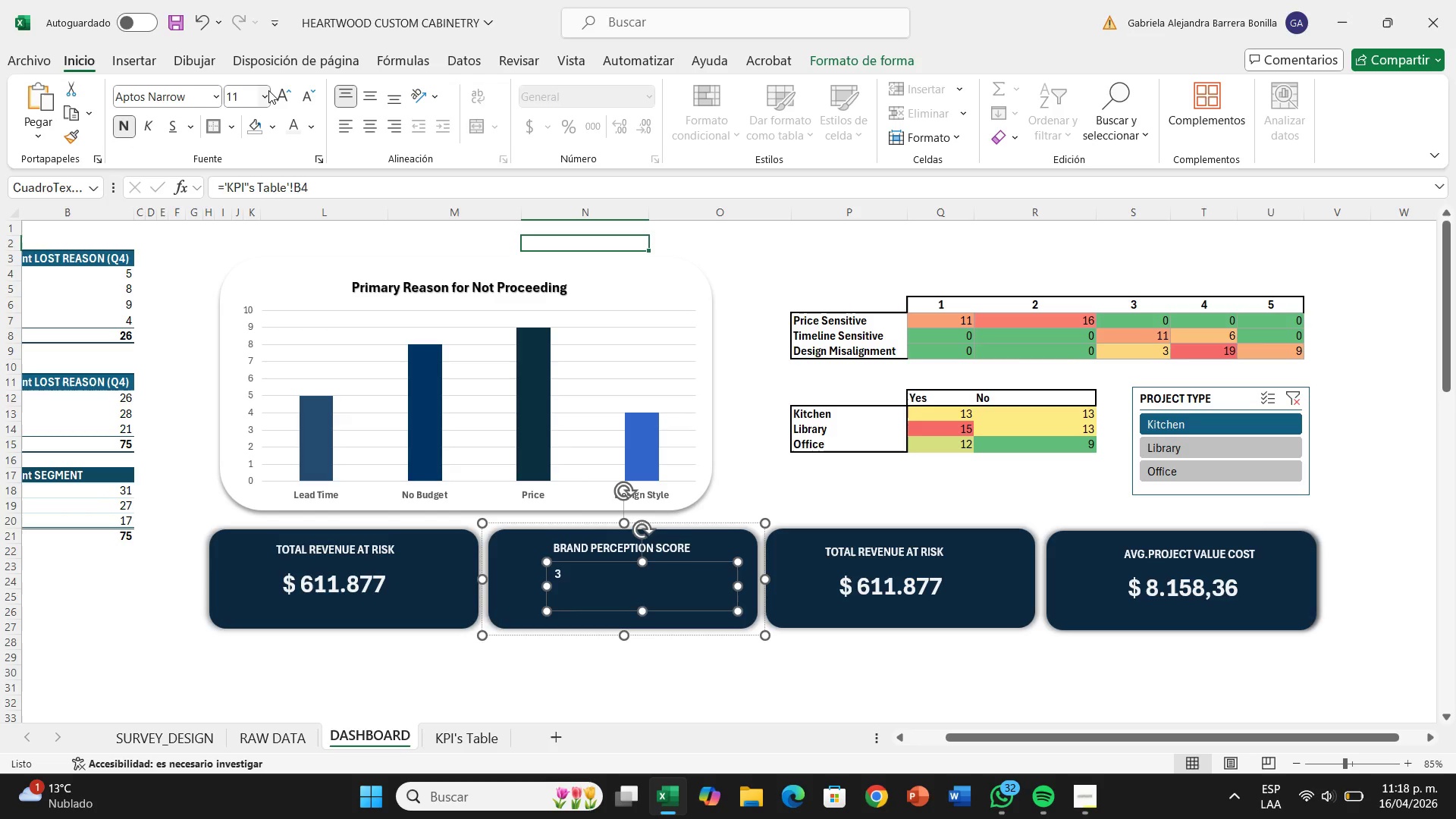 
left_click([264, 90])
 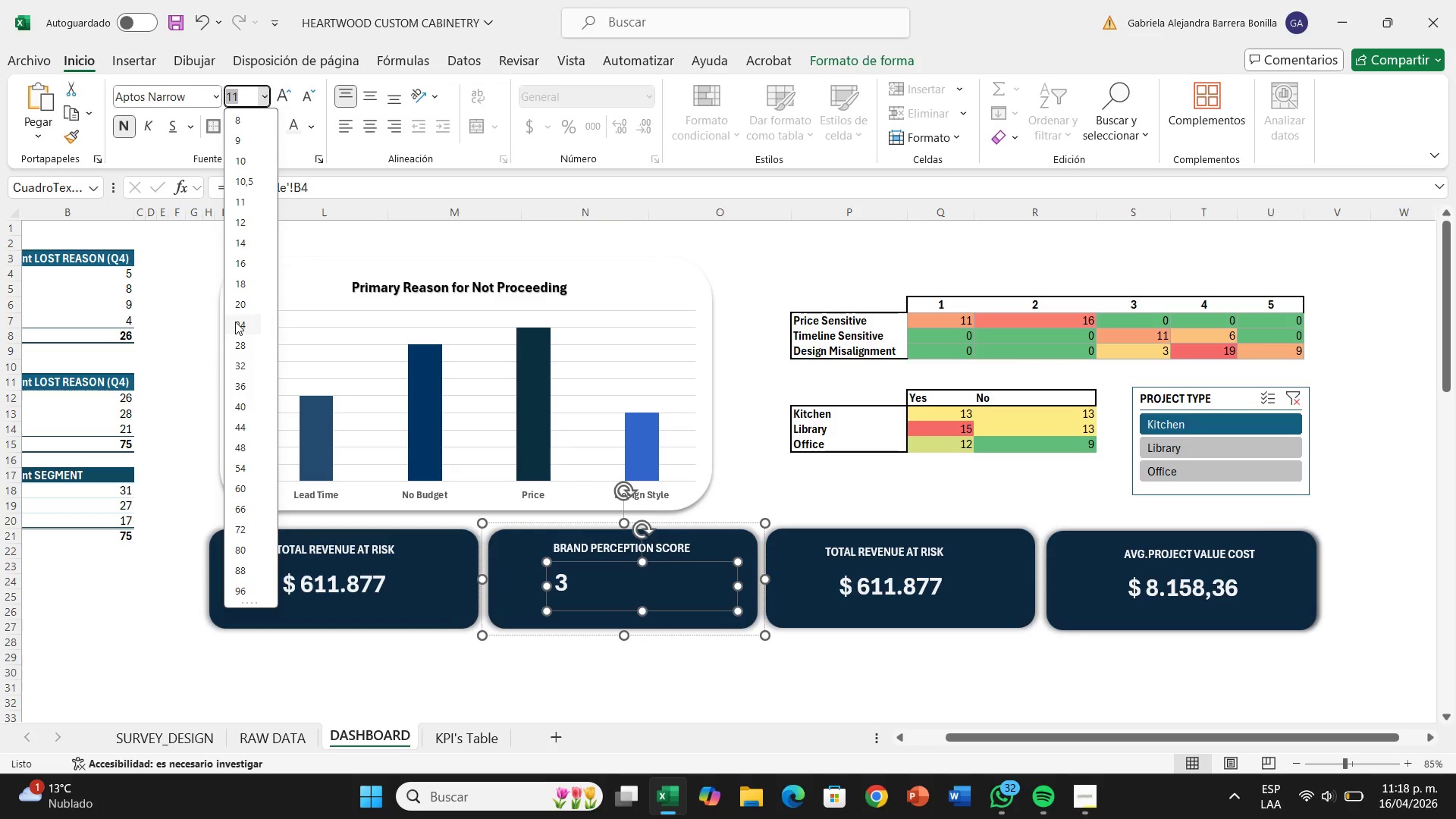 
left_click([235, 322])
 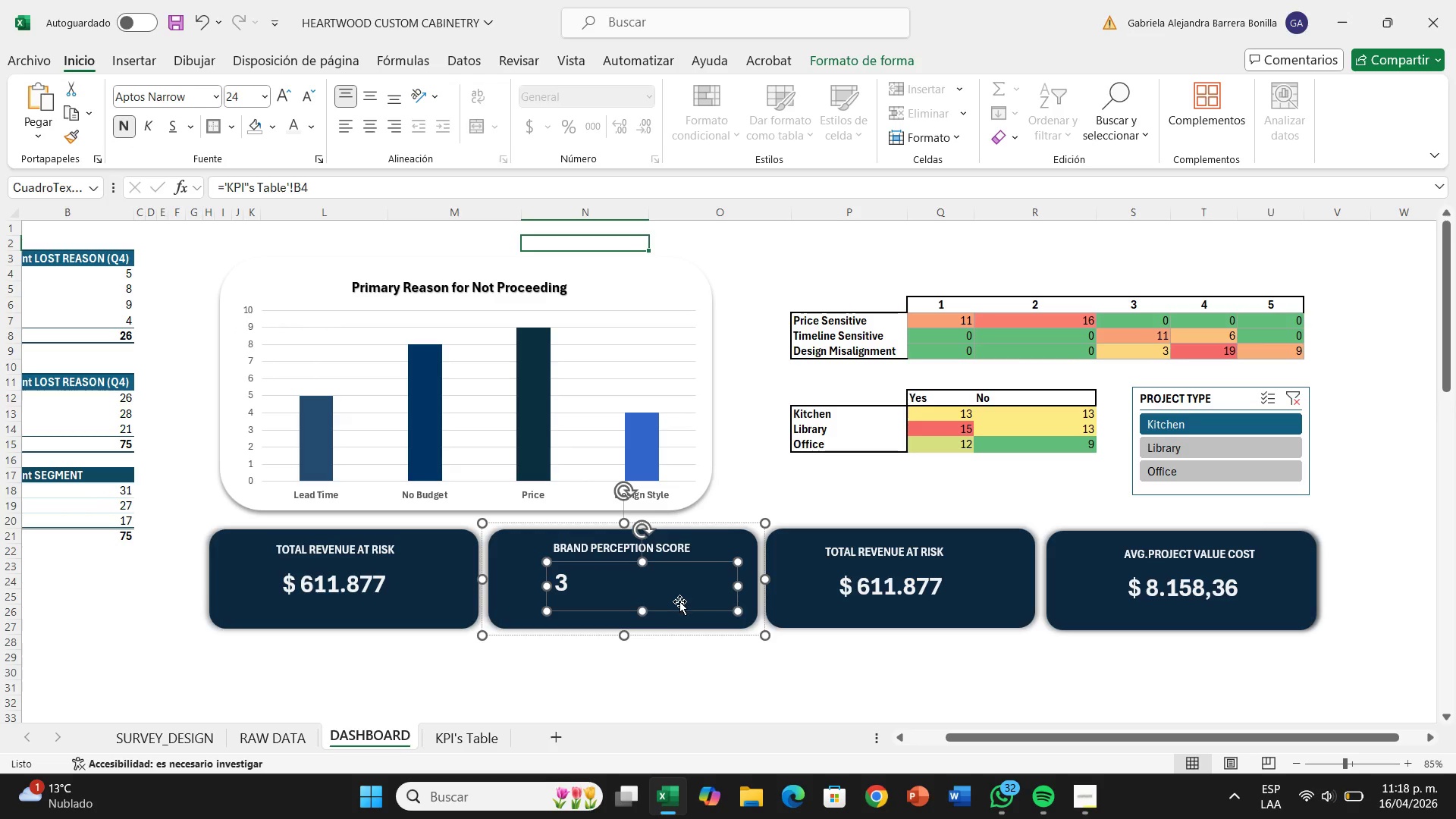 
left_click_drag(start_coordinate=[676, 609], to_coordinate=[737, 613])
 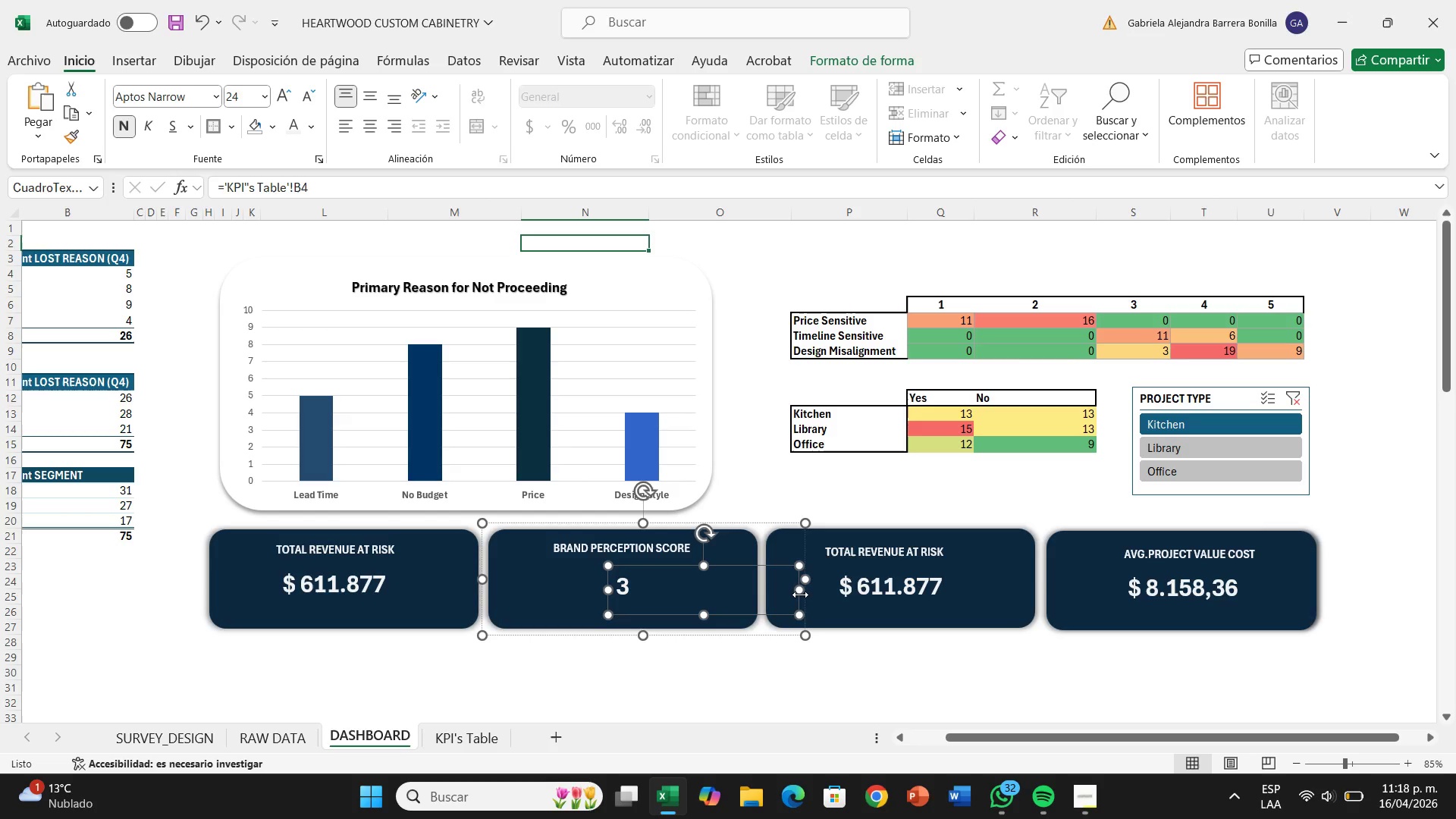 
left_click([800, 595])
 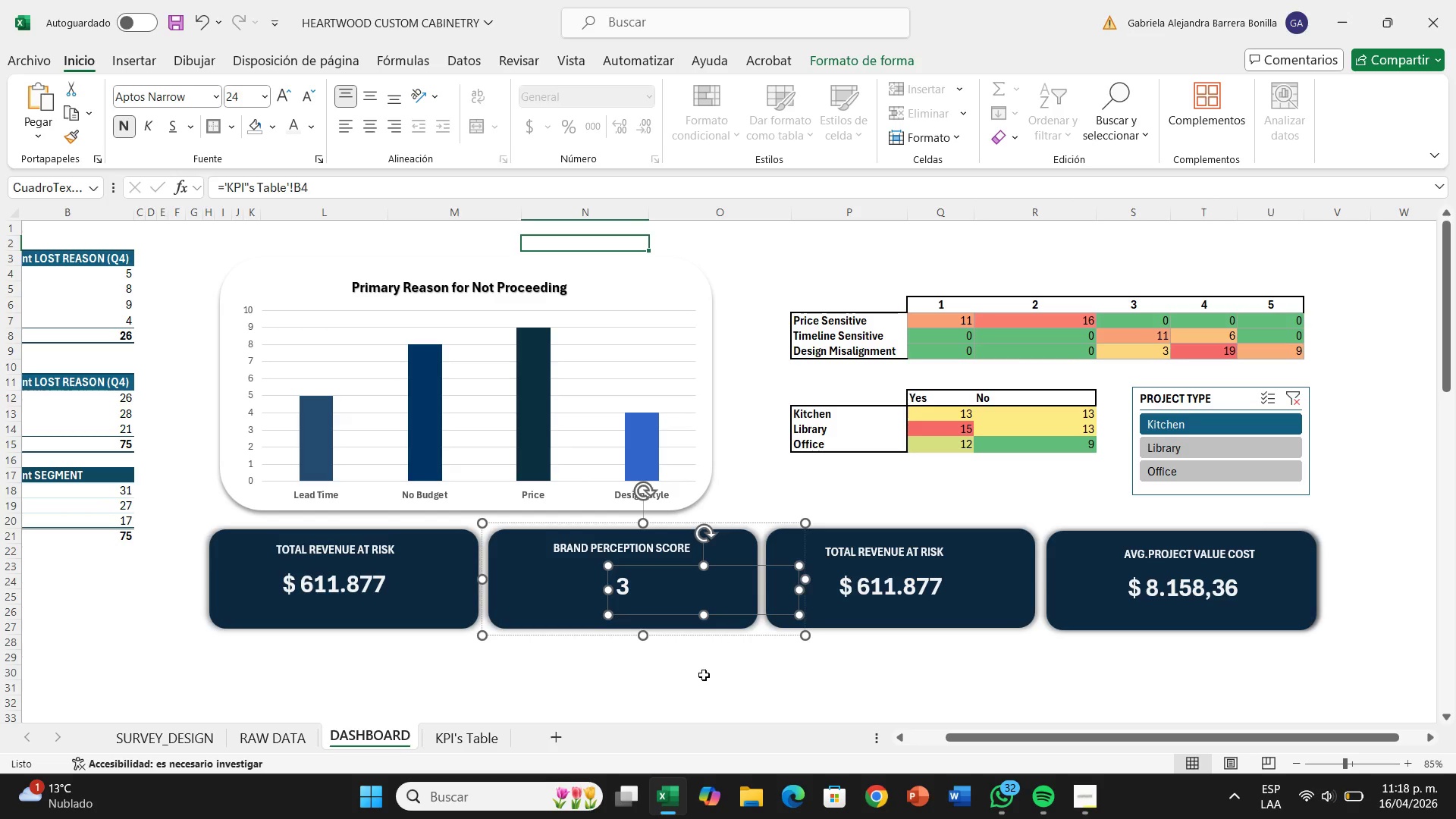 
left_click([704, 675])
 